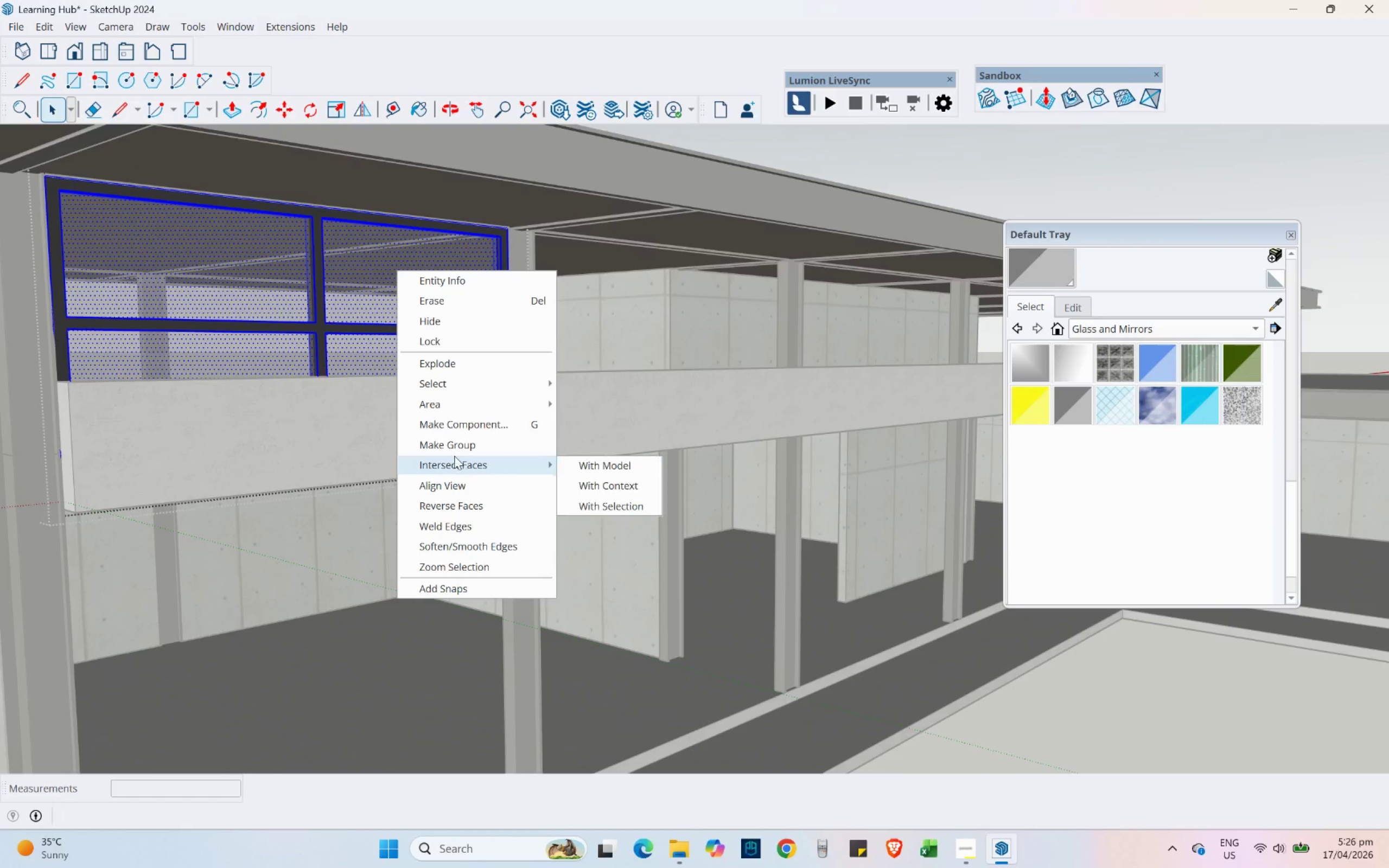 
left_click([452, 447])
 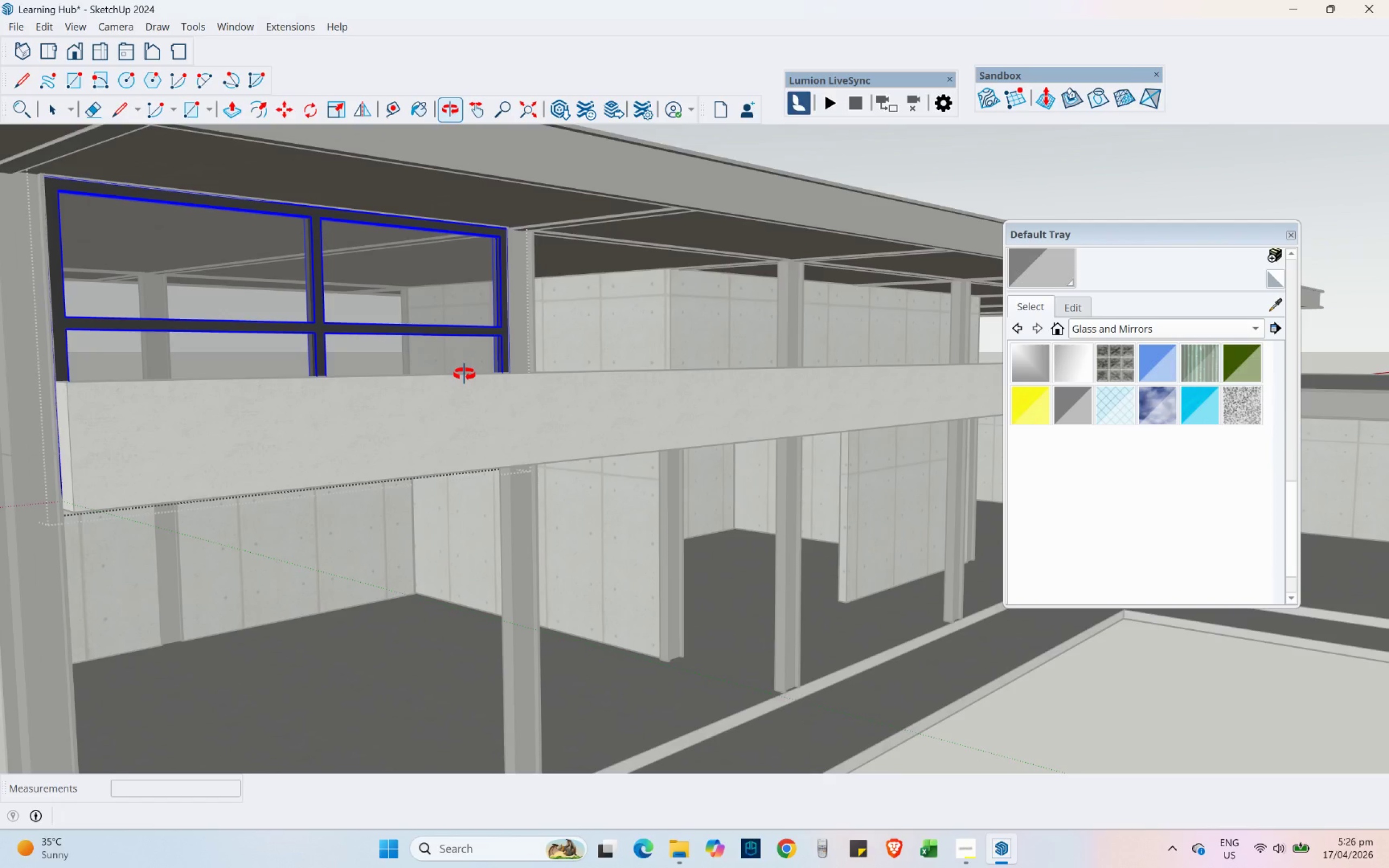 
hold_key(key=ShiftLeft, duration=0.91)
scroll: coordinate [683, 422], scroll_direction: none, amount: 0.0
 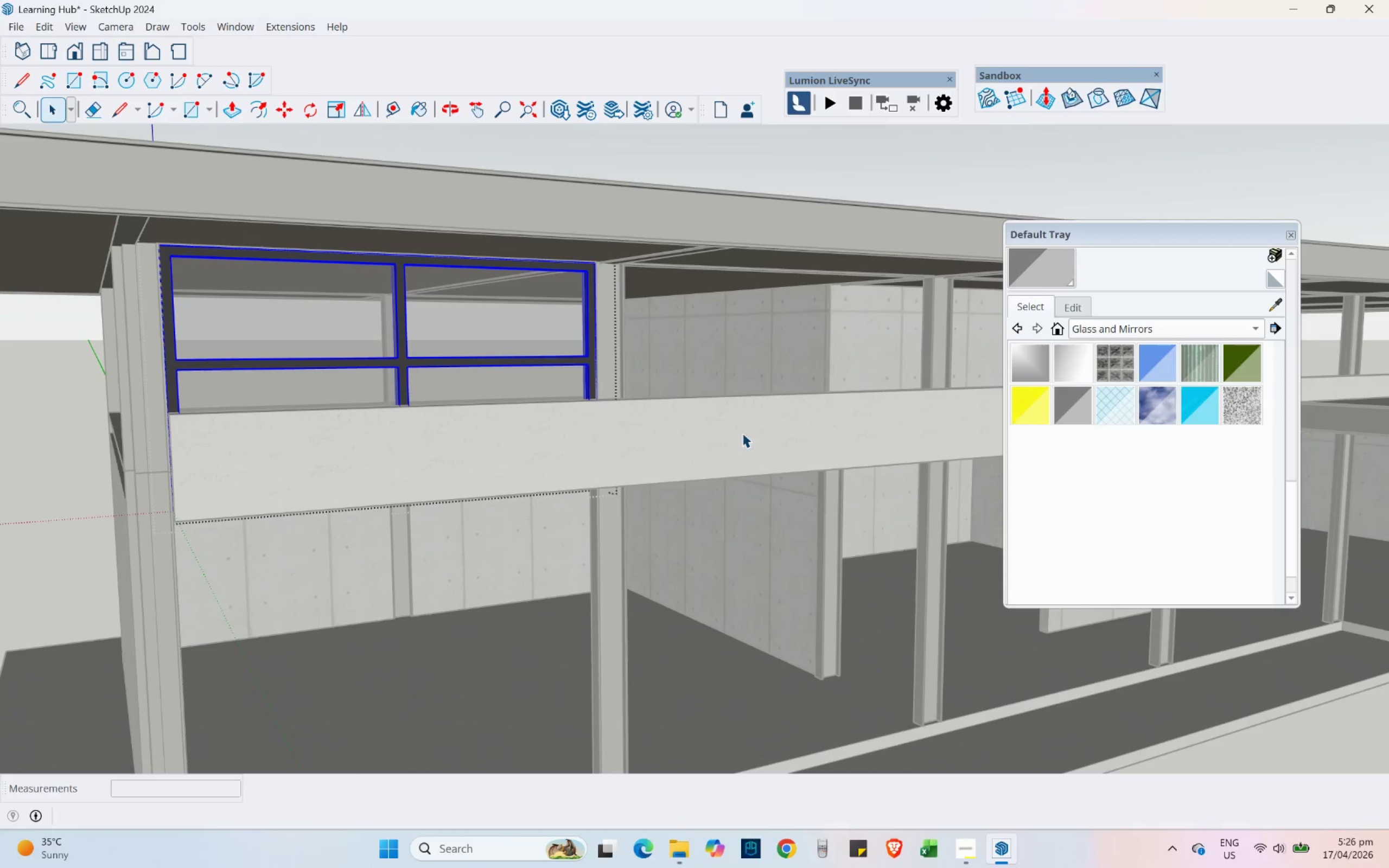 
hold_key(key=ShiftLeft, duration=1.5)
 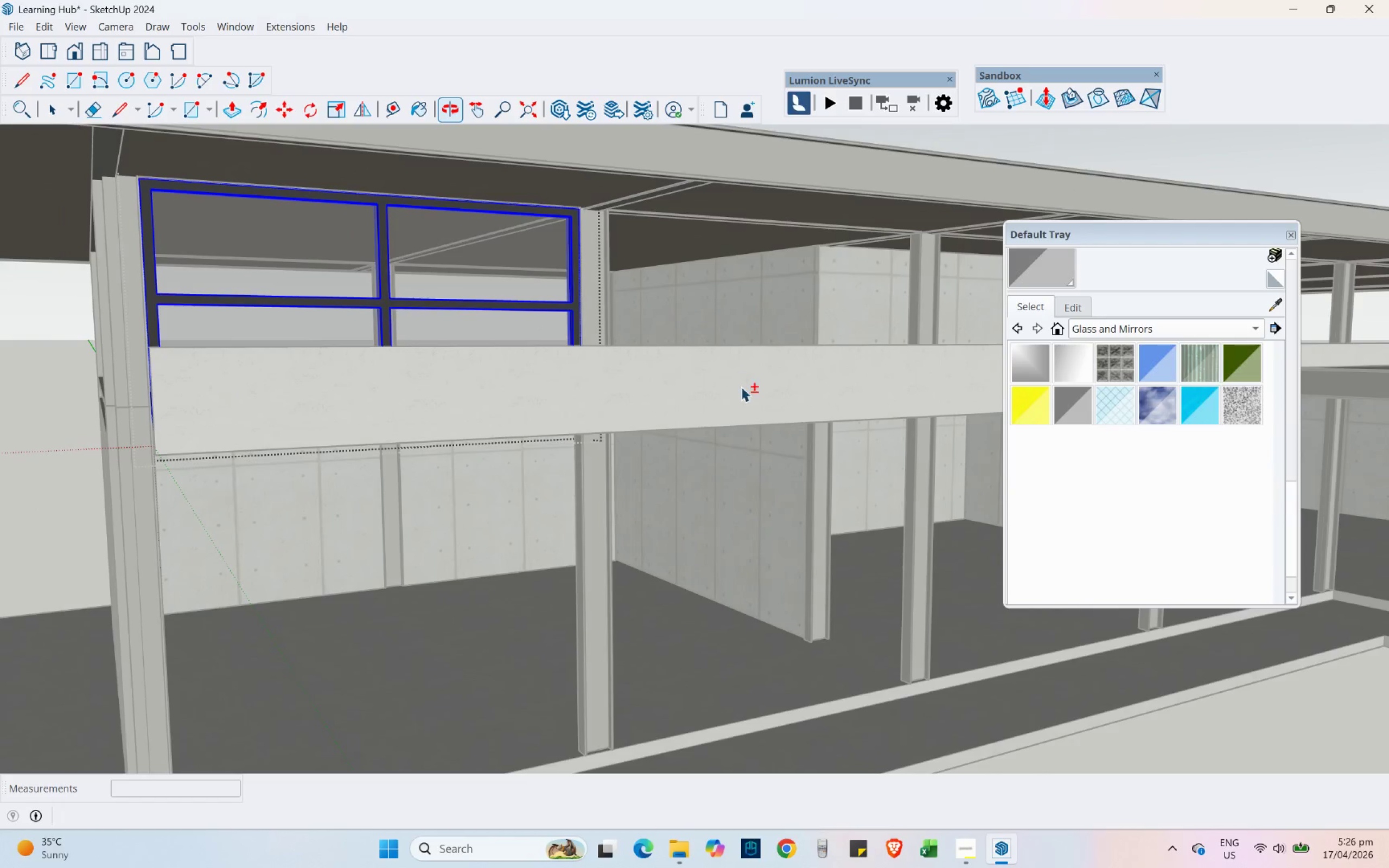 
hold_key(key=ShiftLeft, duration=0.5)
 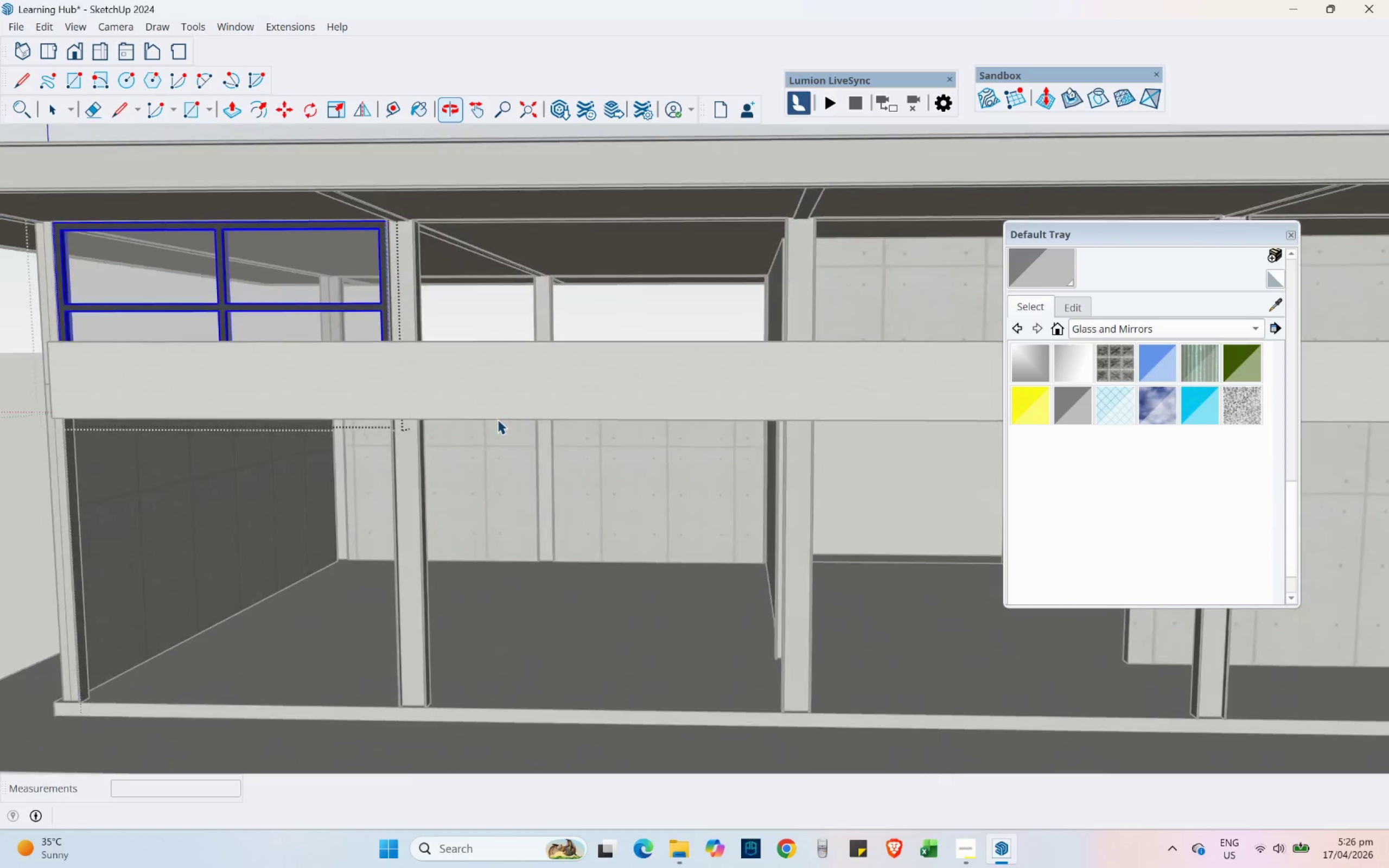 
scroll: coordinate [445, 449], scroll_direction: down, amount: 3.0
 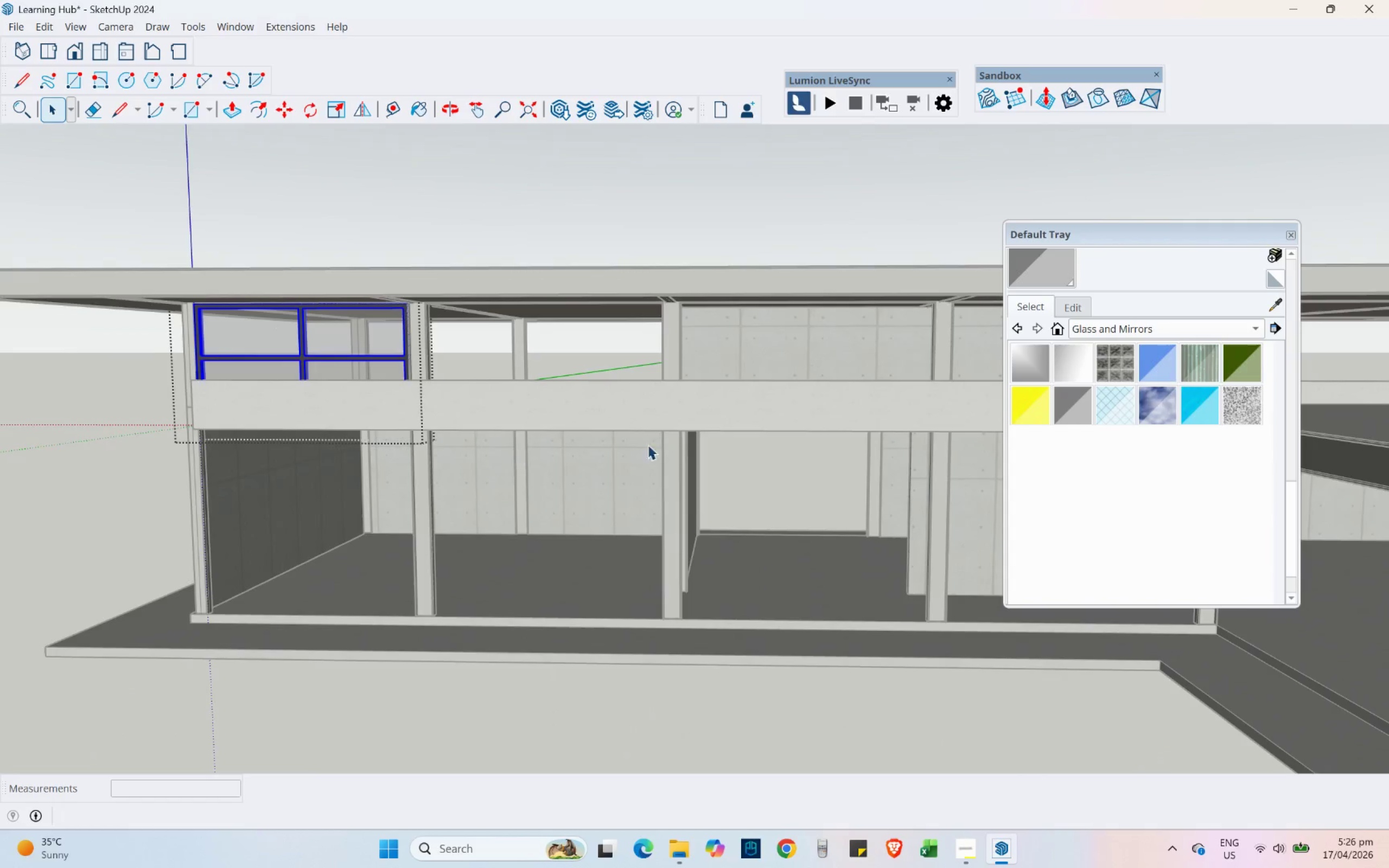 
hold_key(key=ShiftLeft, duration=1.24)
 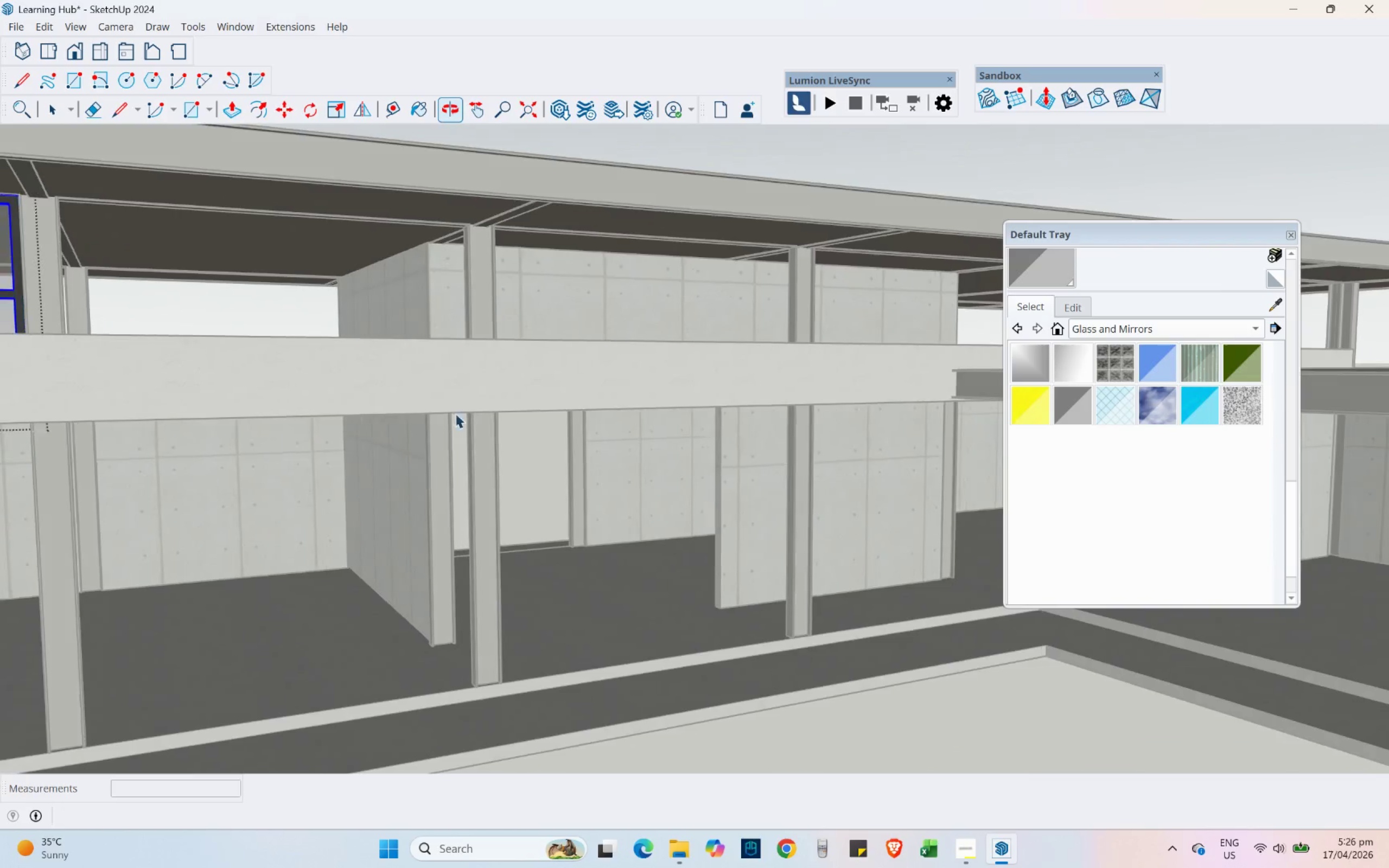 
scroll: coordinate [874, 411], scroll_direction: up, amount: 2.0
 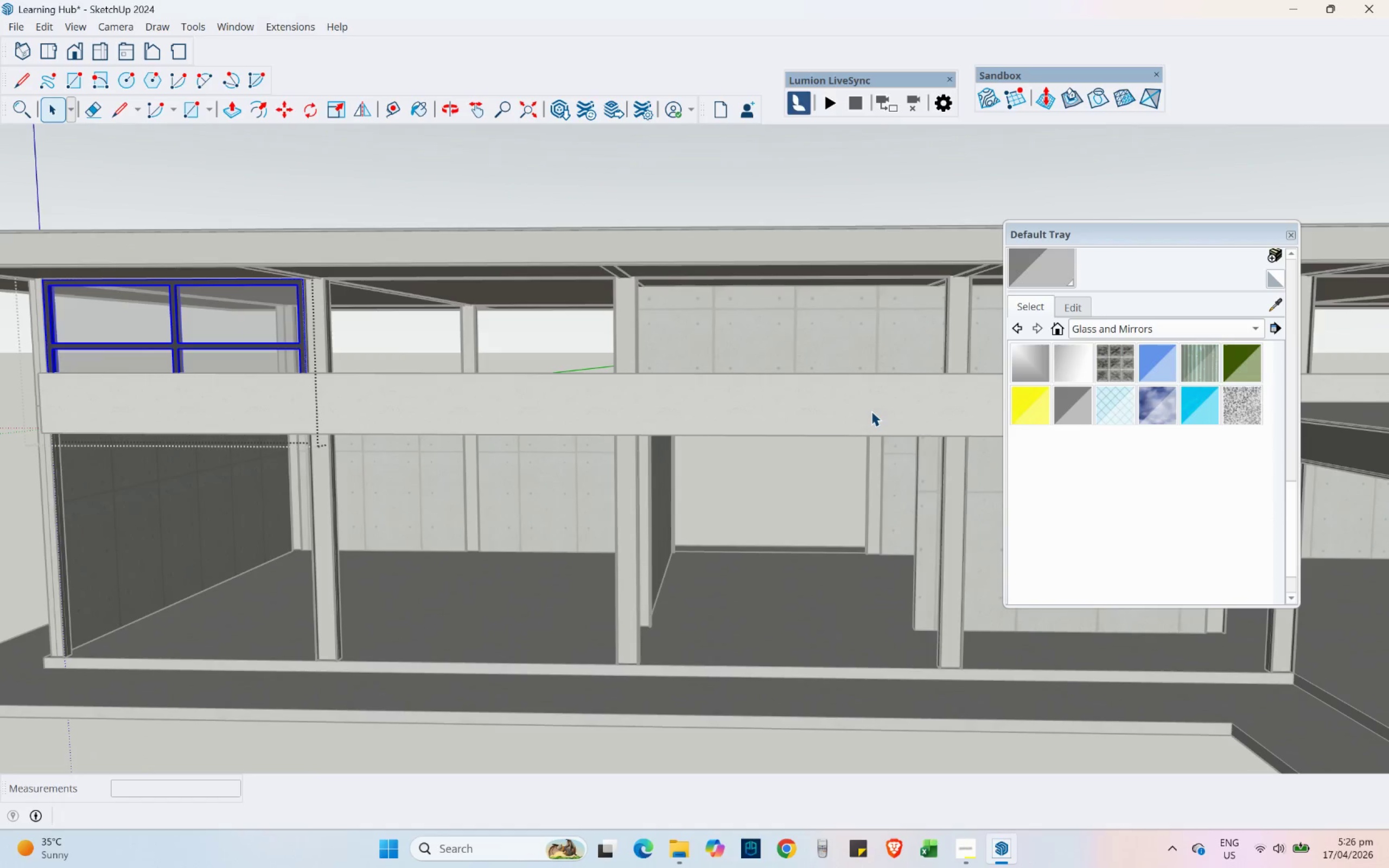 
scroll: coordinate [826, 386], scroll_direction: down, amount: 6.0
 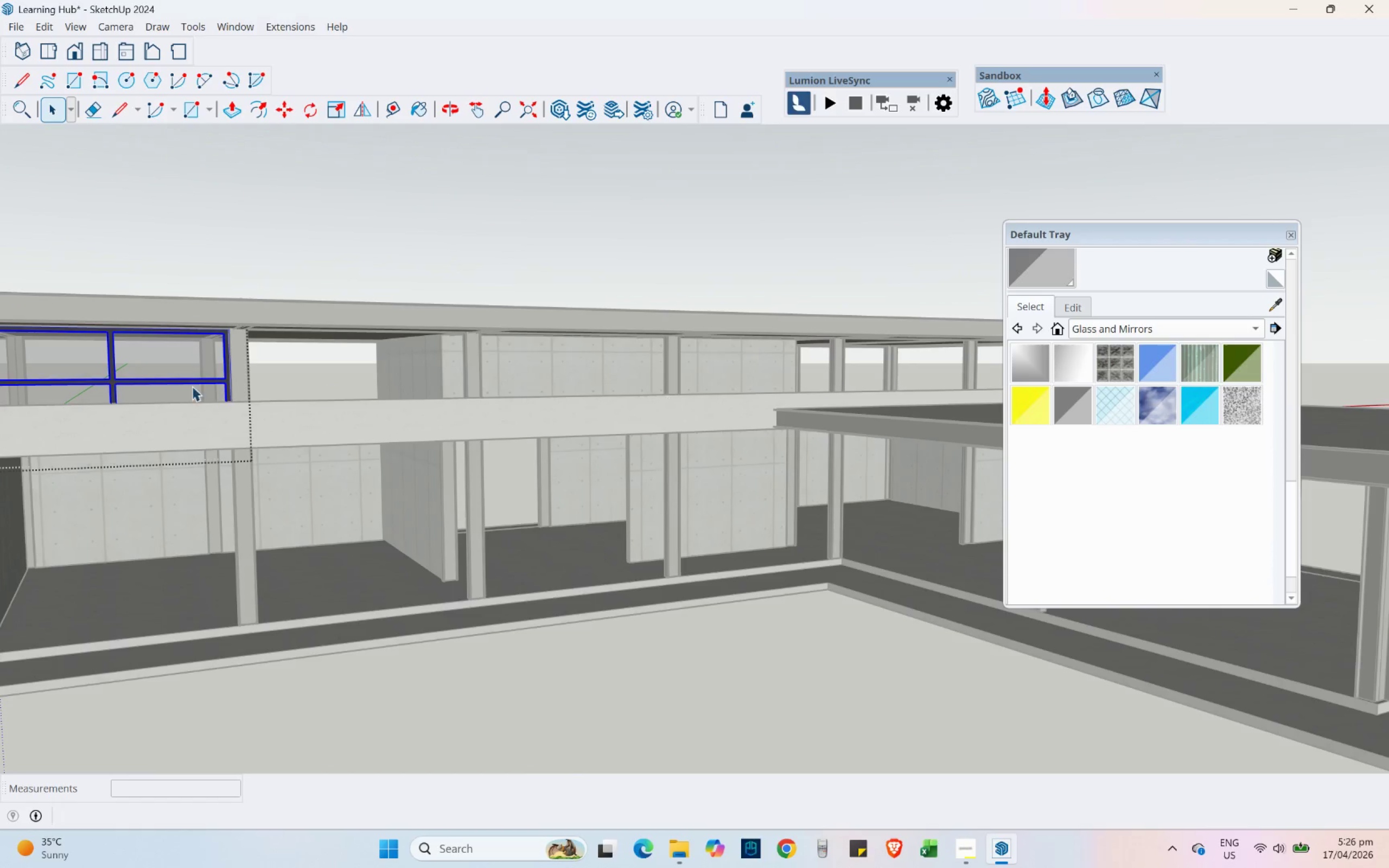 
hold_key(key=ShiftLeft, duration=0.58)
 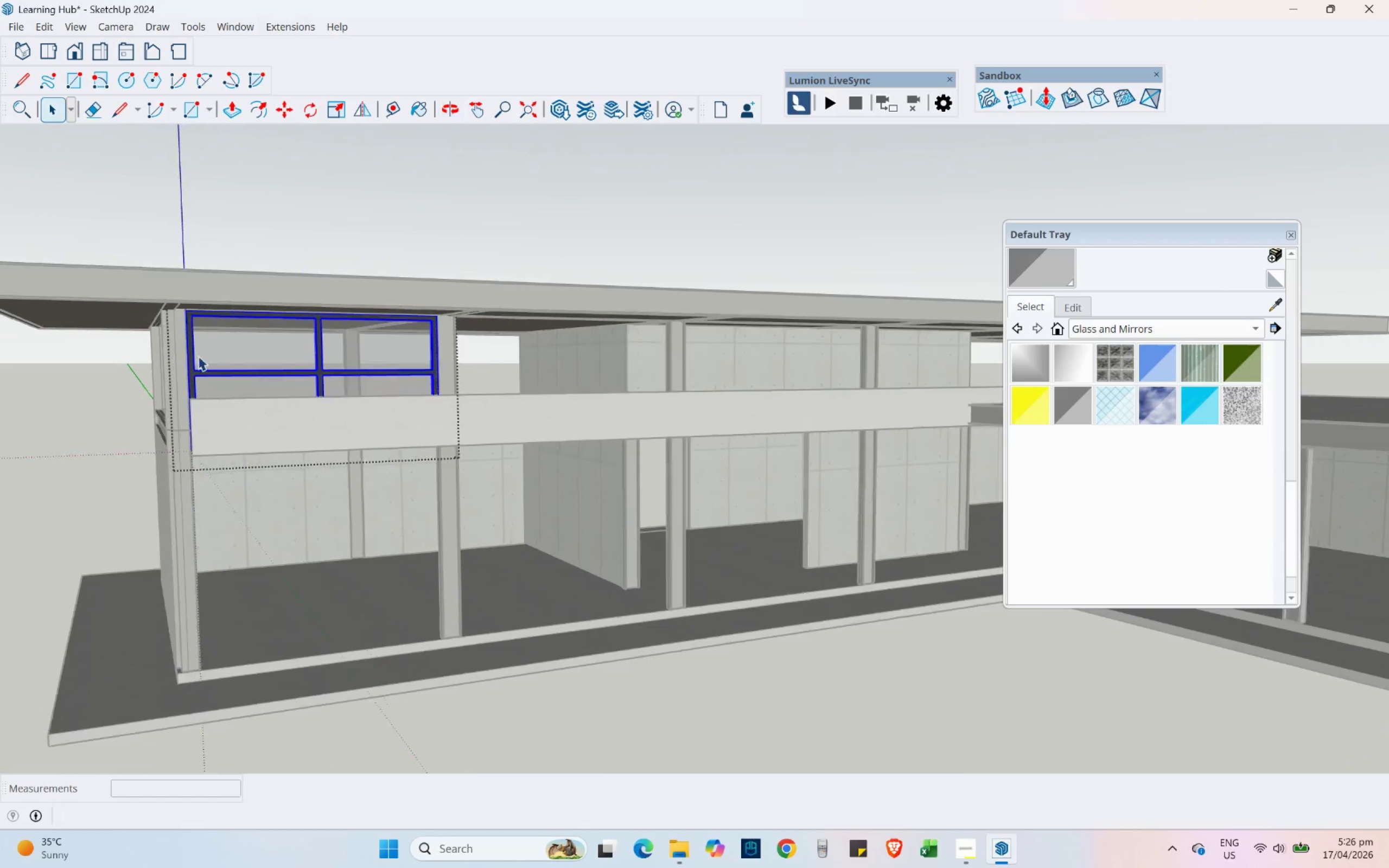 
scroll: coordinate [183, 352], scroll_direction: up, amount: 11.0
 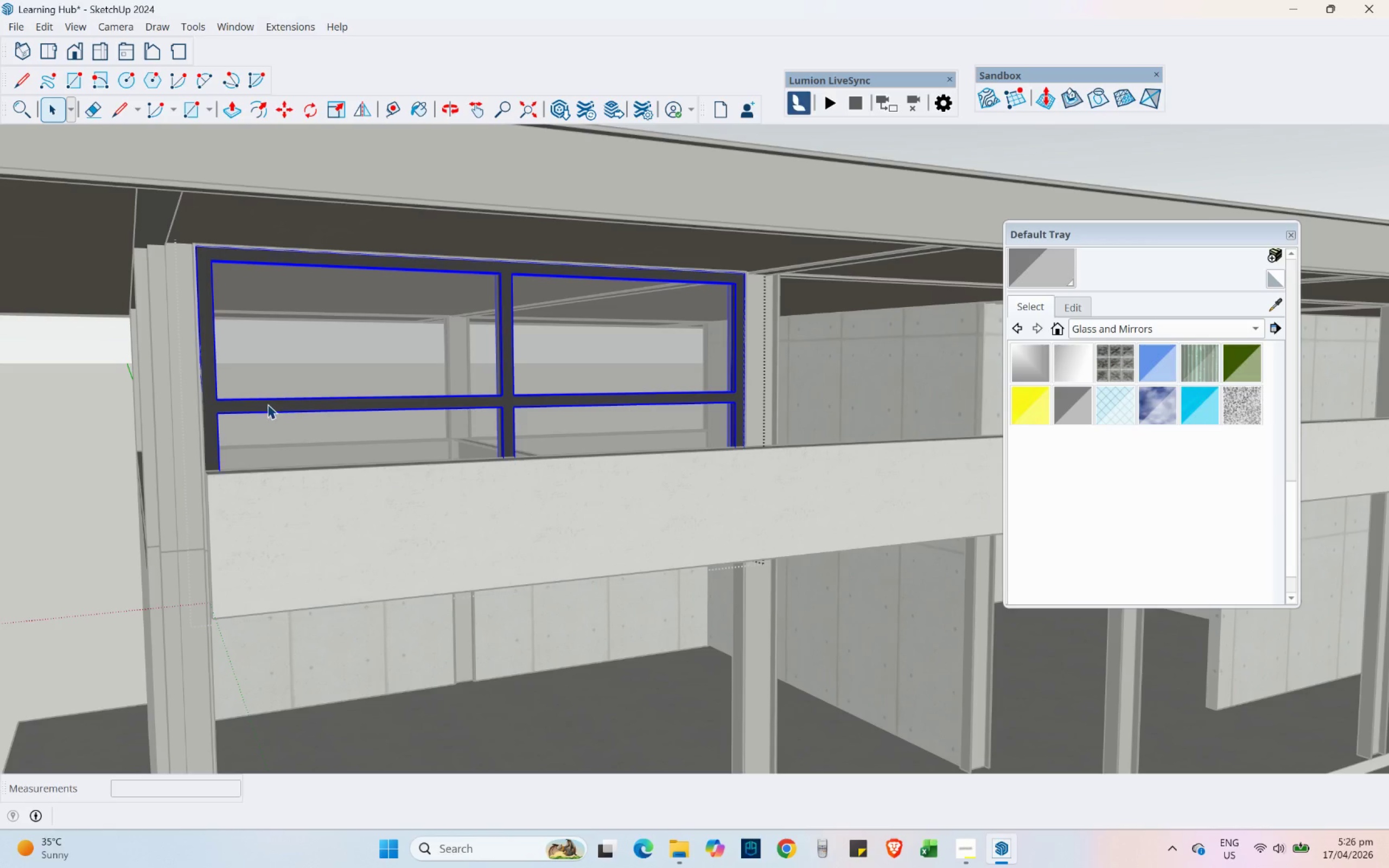 
left_click([267, 404])
 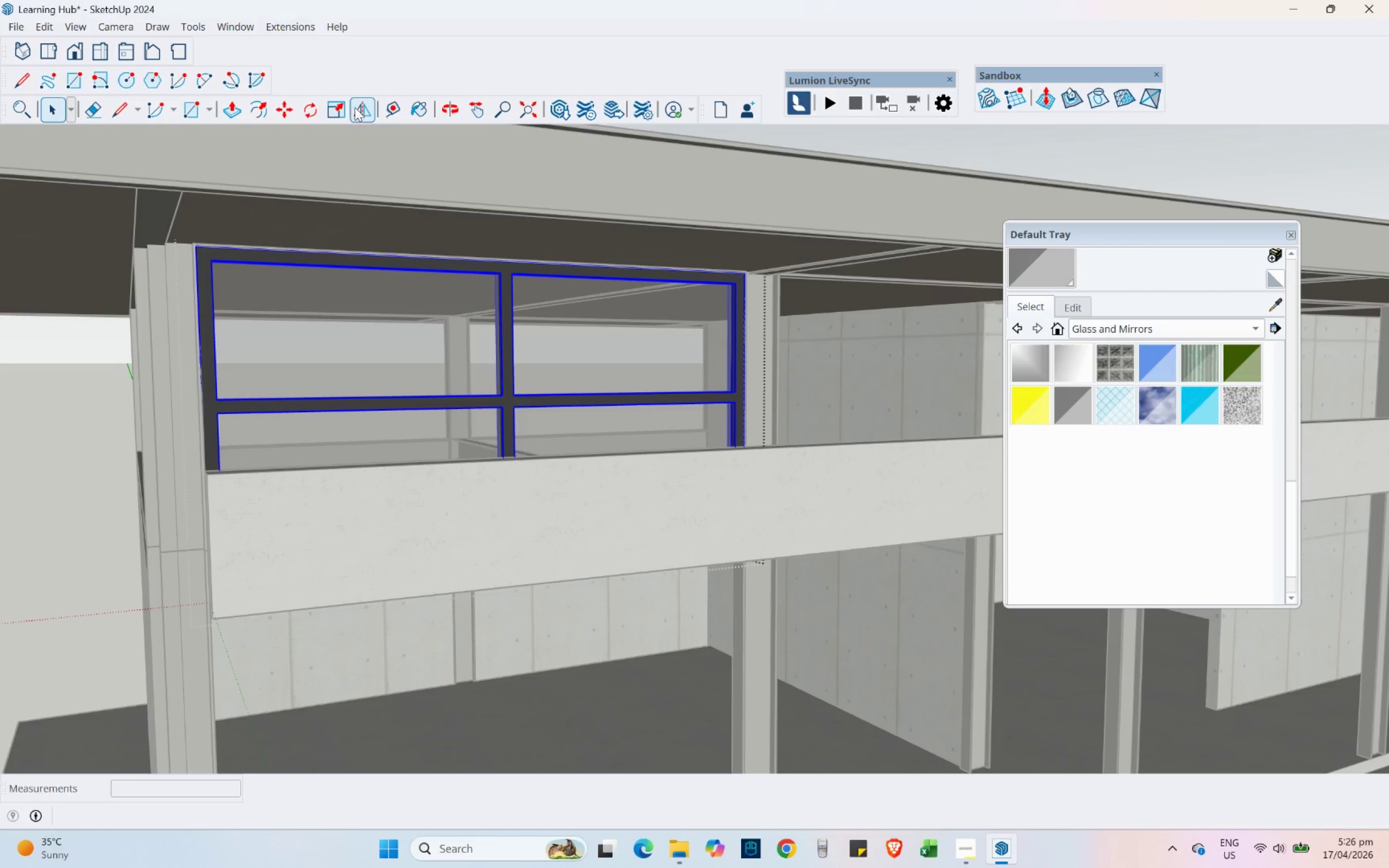 
left_click([289, 108])
 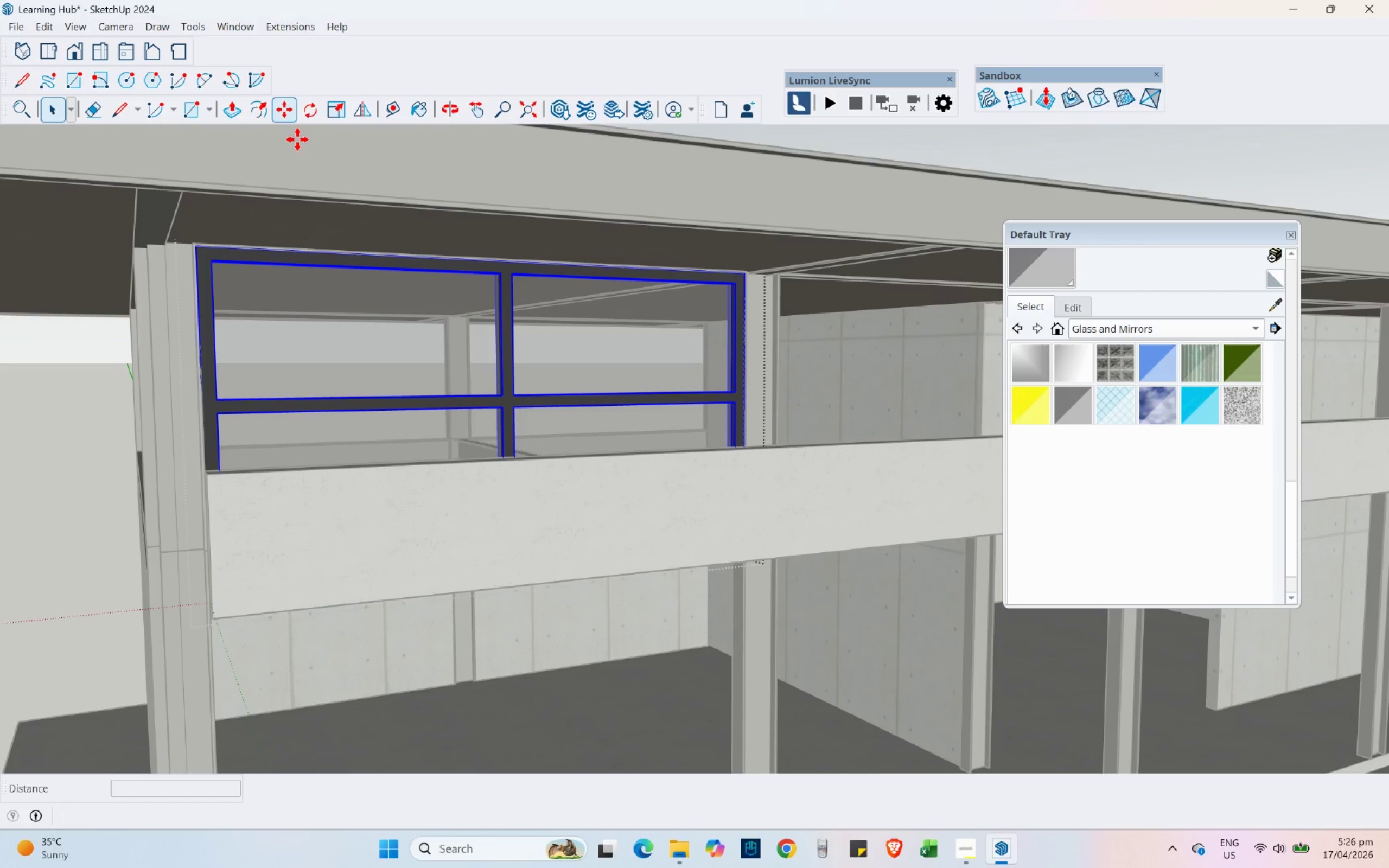 
key(Control+ControlLeft)
 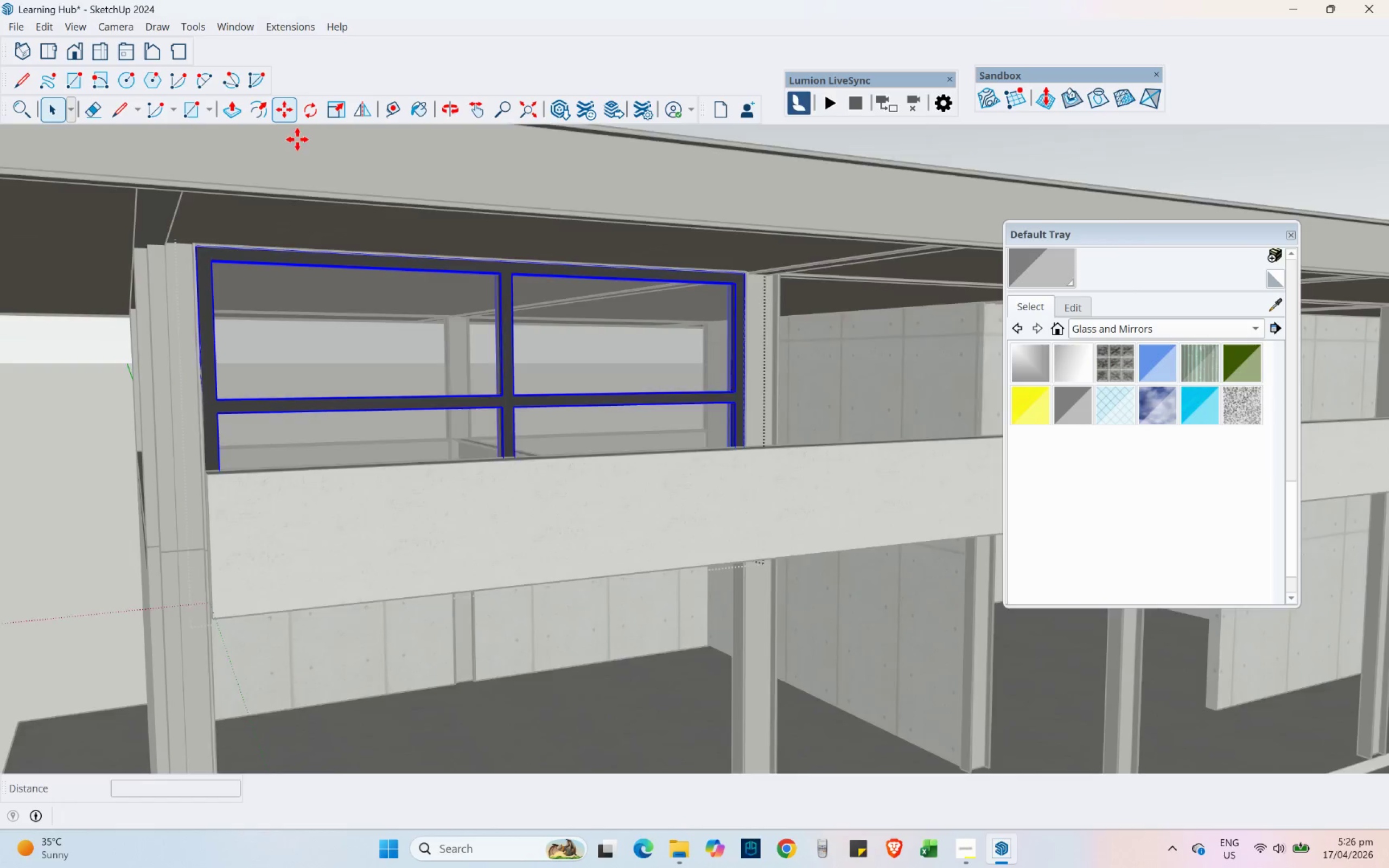 
scroll: coordinate [204, 246], scroll_direction: up, amount: 9.0
 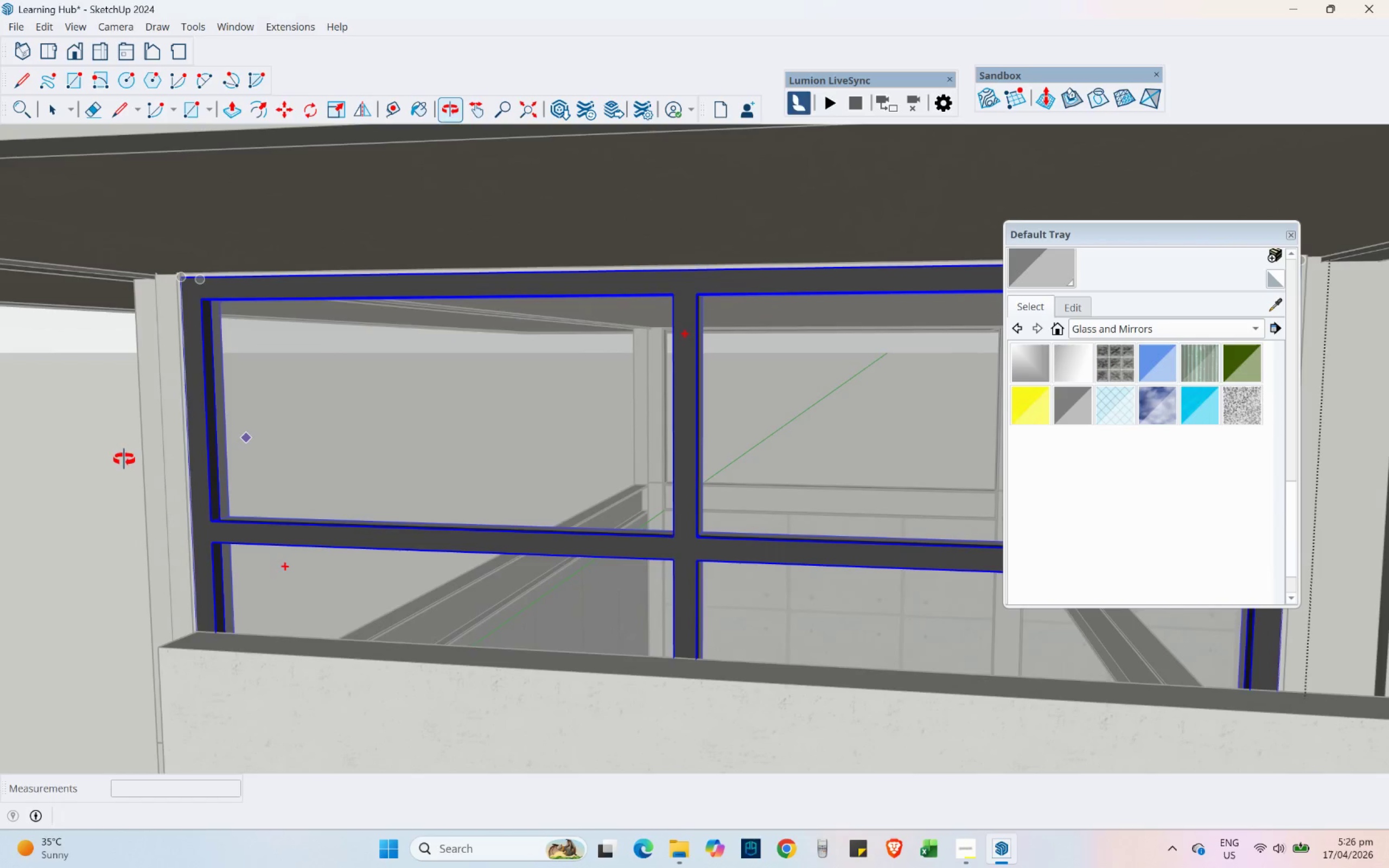 
wait(5.56)
 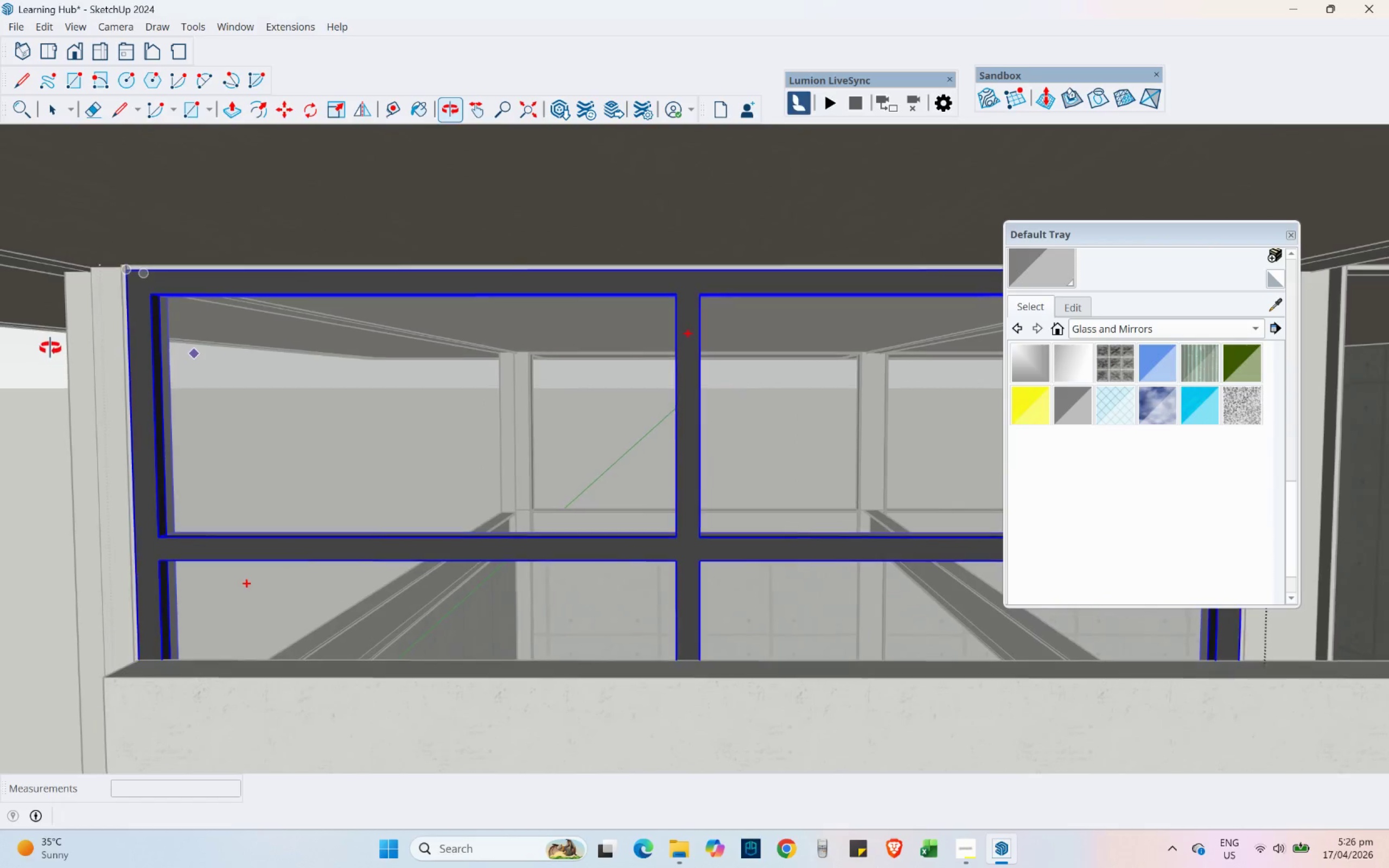 
key(Control+ControlLeft)
 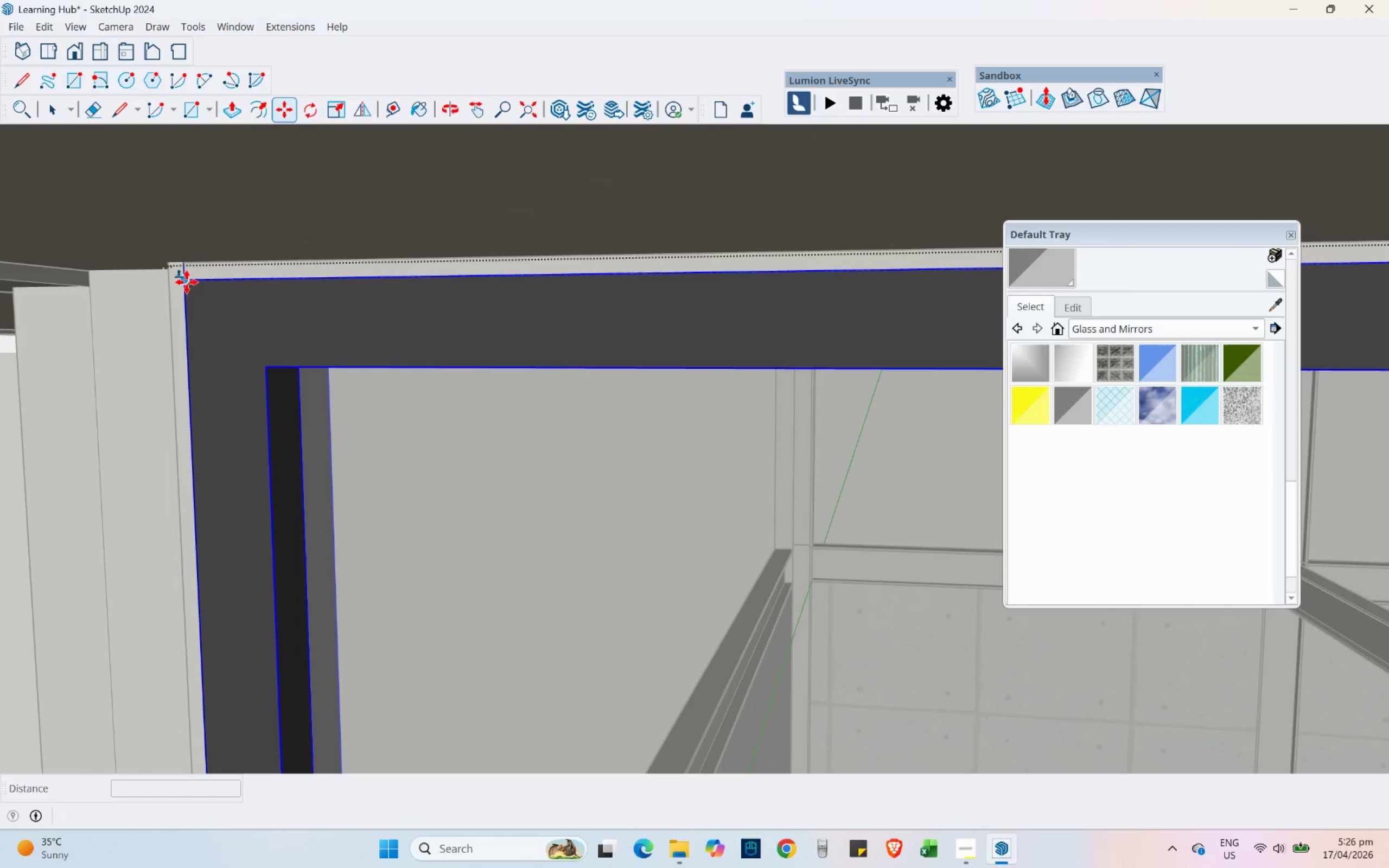 
scroll: coordinate [183, 277], scroll_direction: up, amount: 15.0
 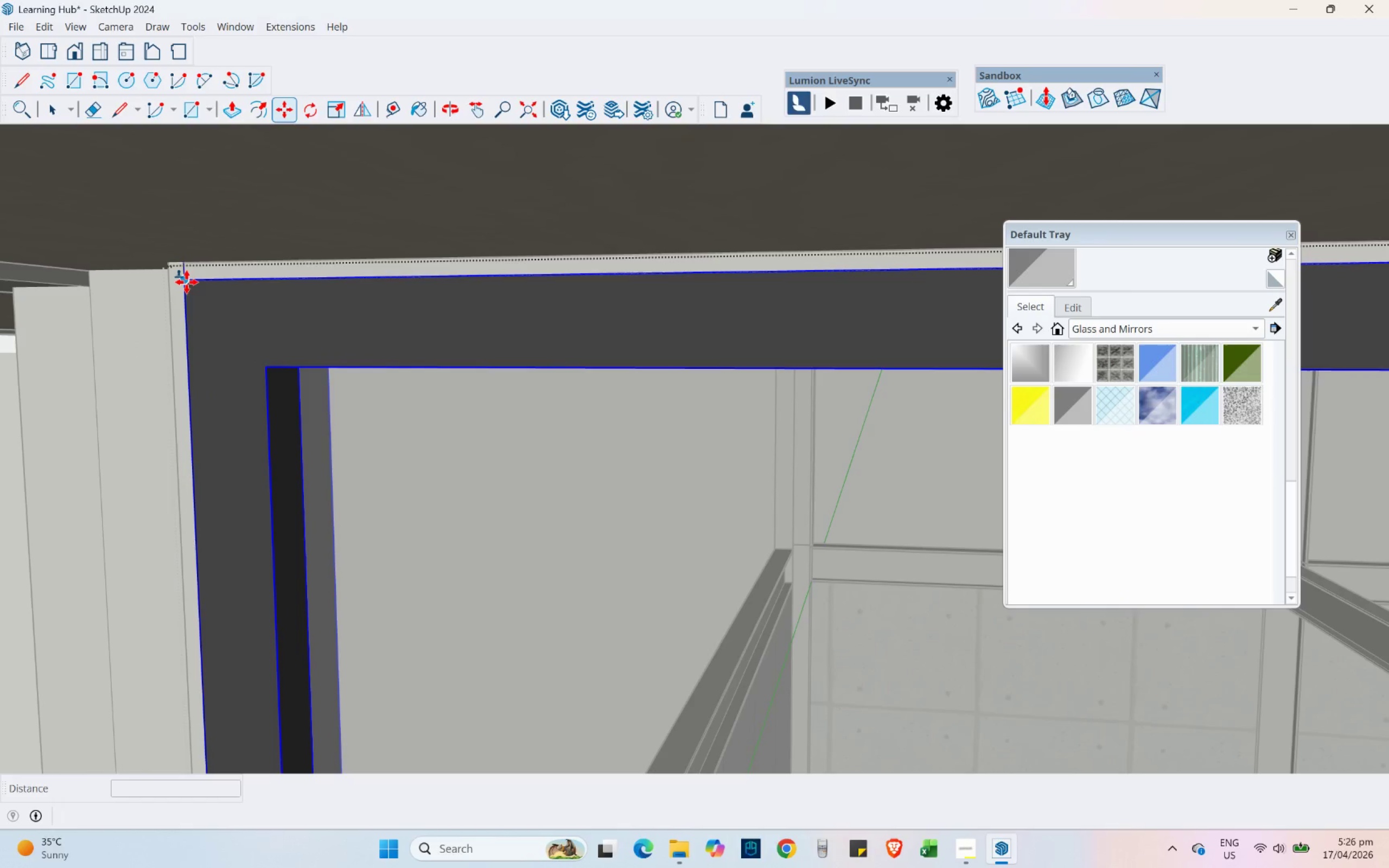 
key(Control+ControlLeft)
 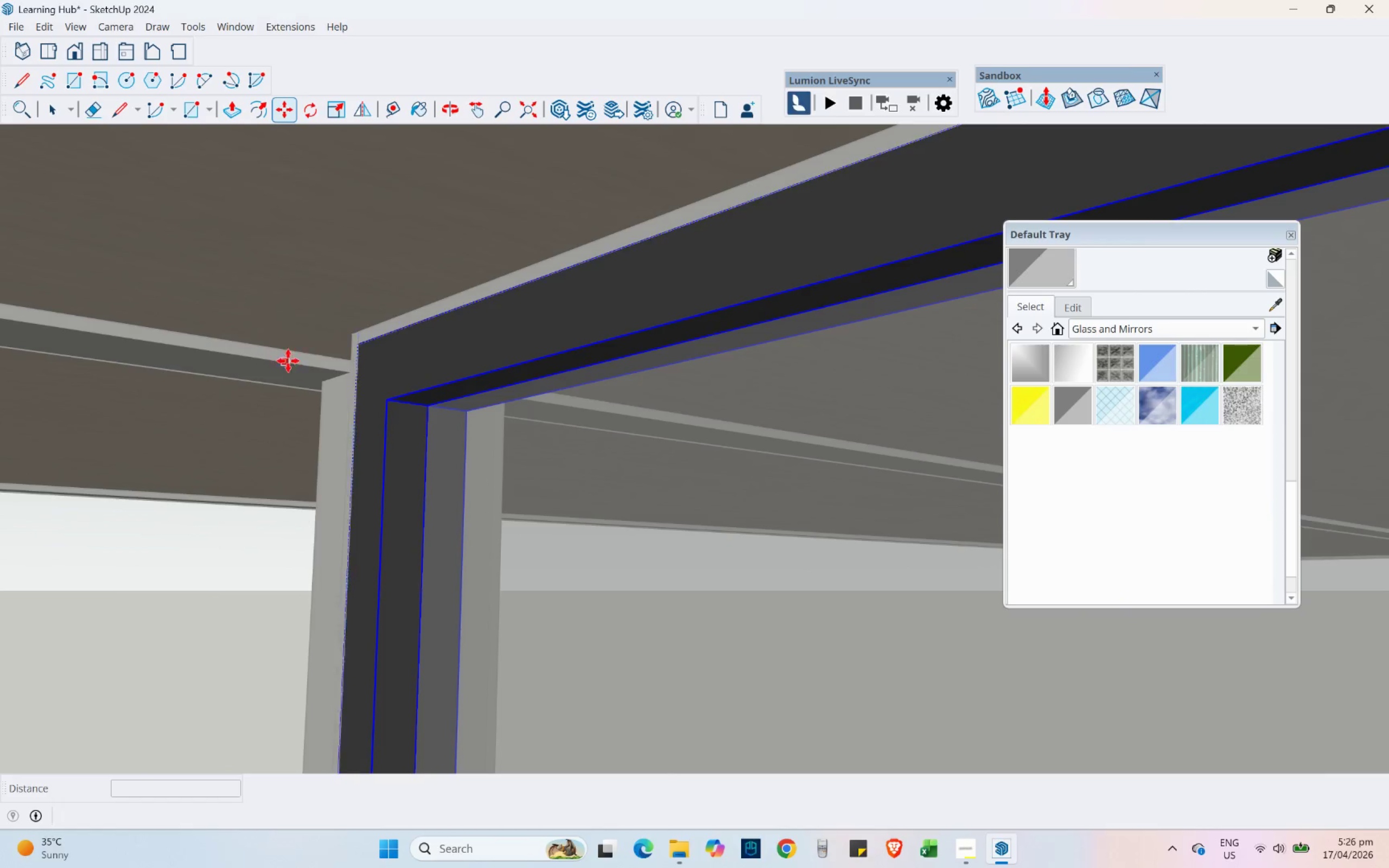 
left_click([361, 347])
 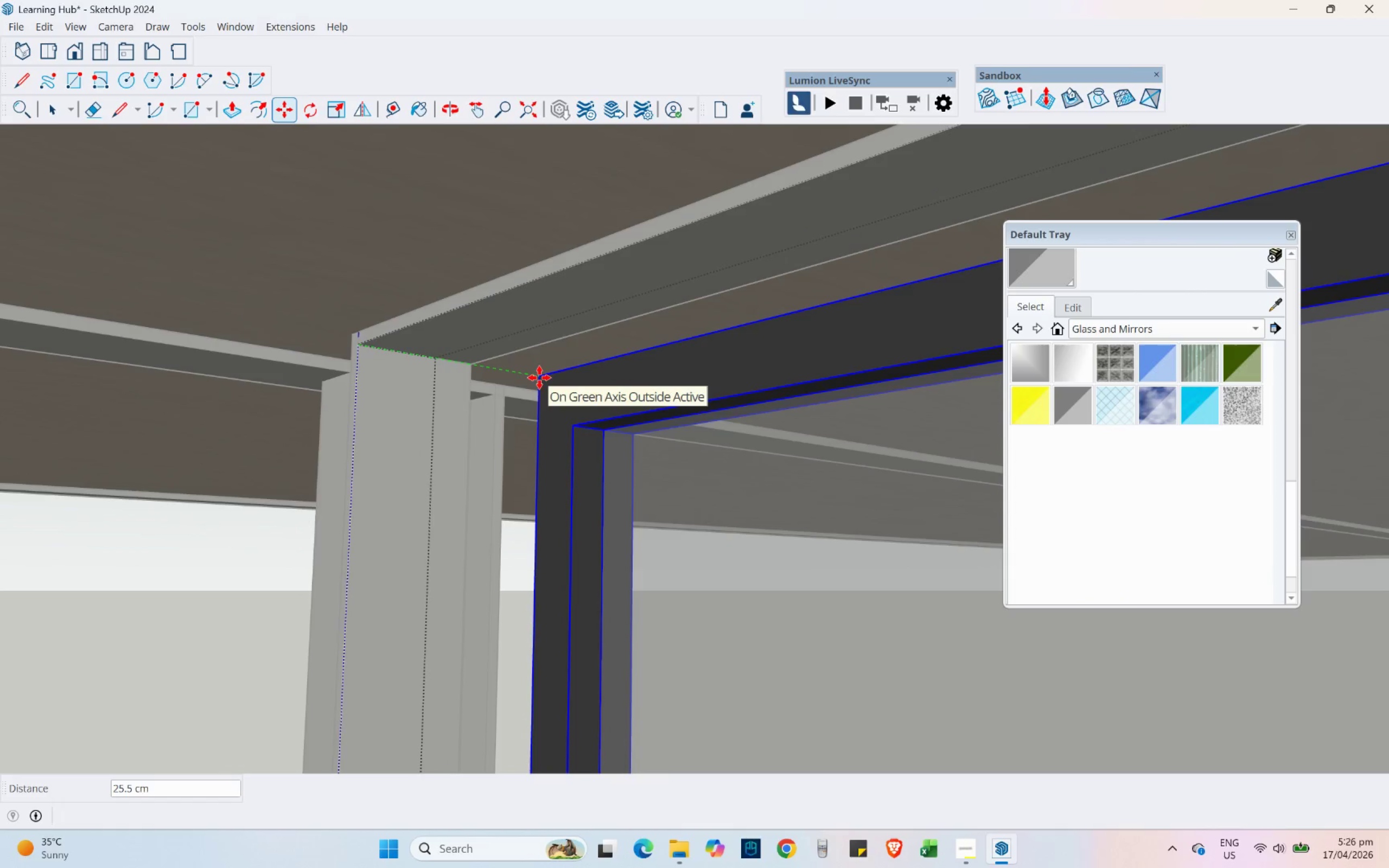 
key(Escape)
 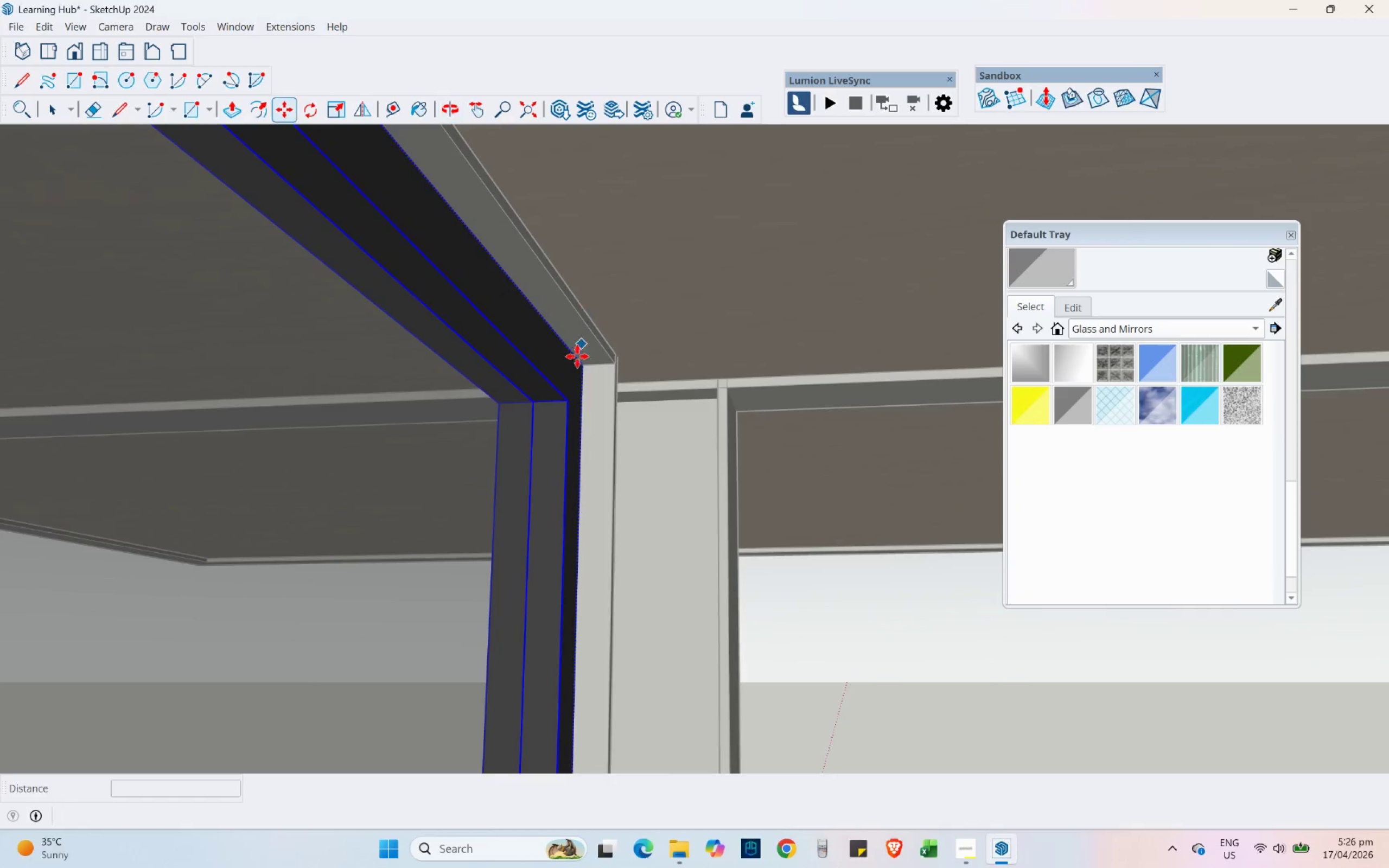 
left_click([531, 404])
 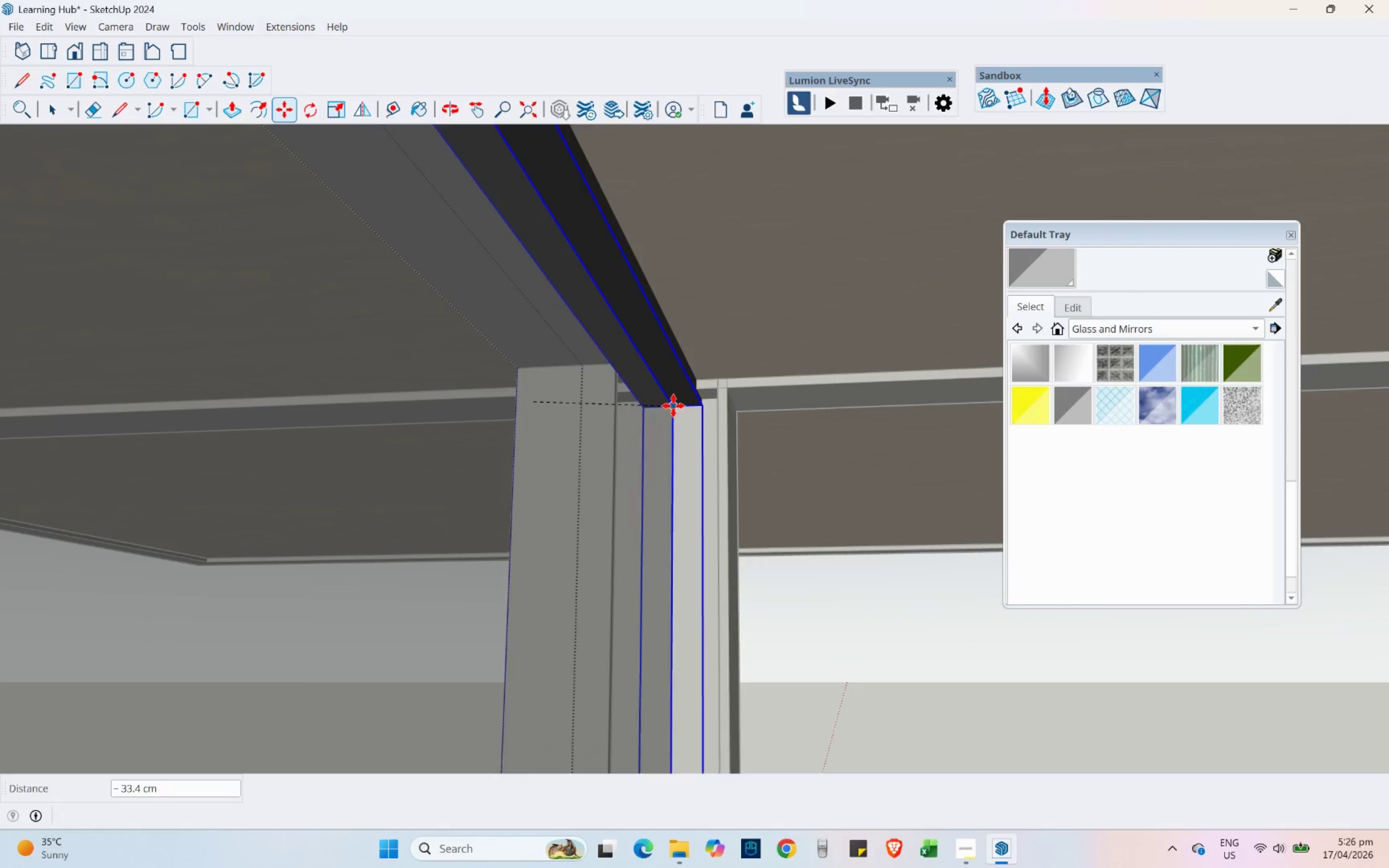 
key(Control+ControlLeft)
 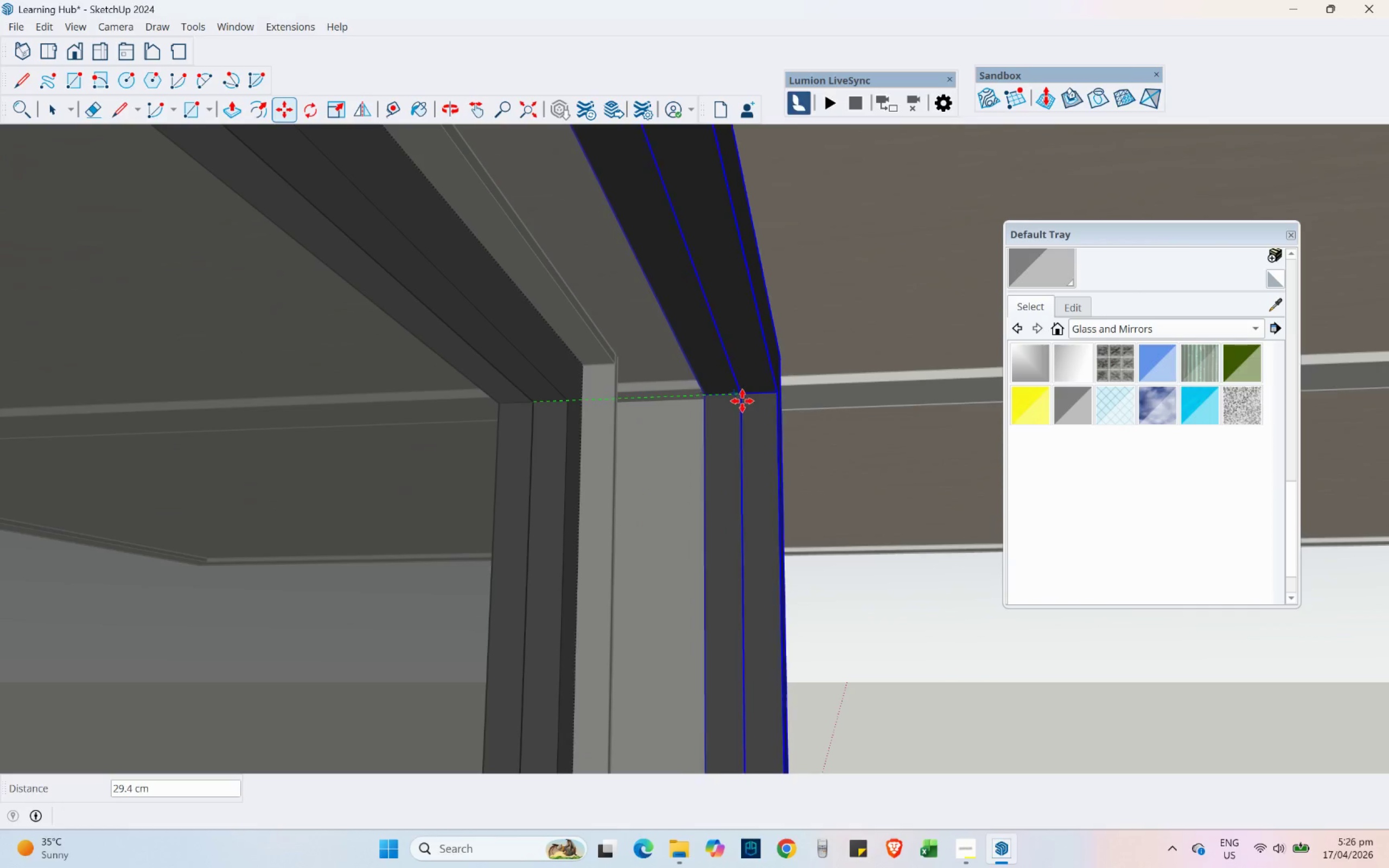 
hold_key(key=ShiftLeft, duration=0.66)
 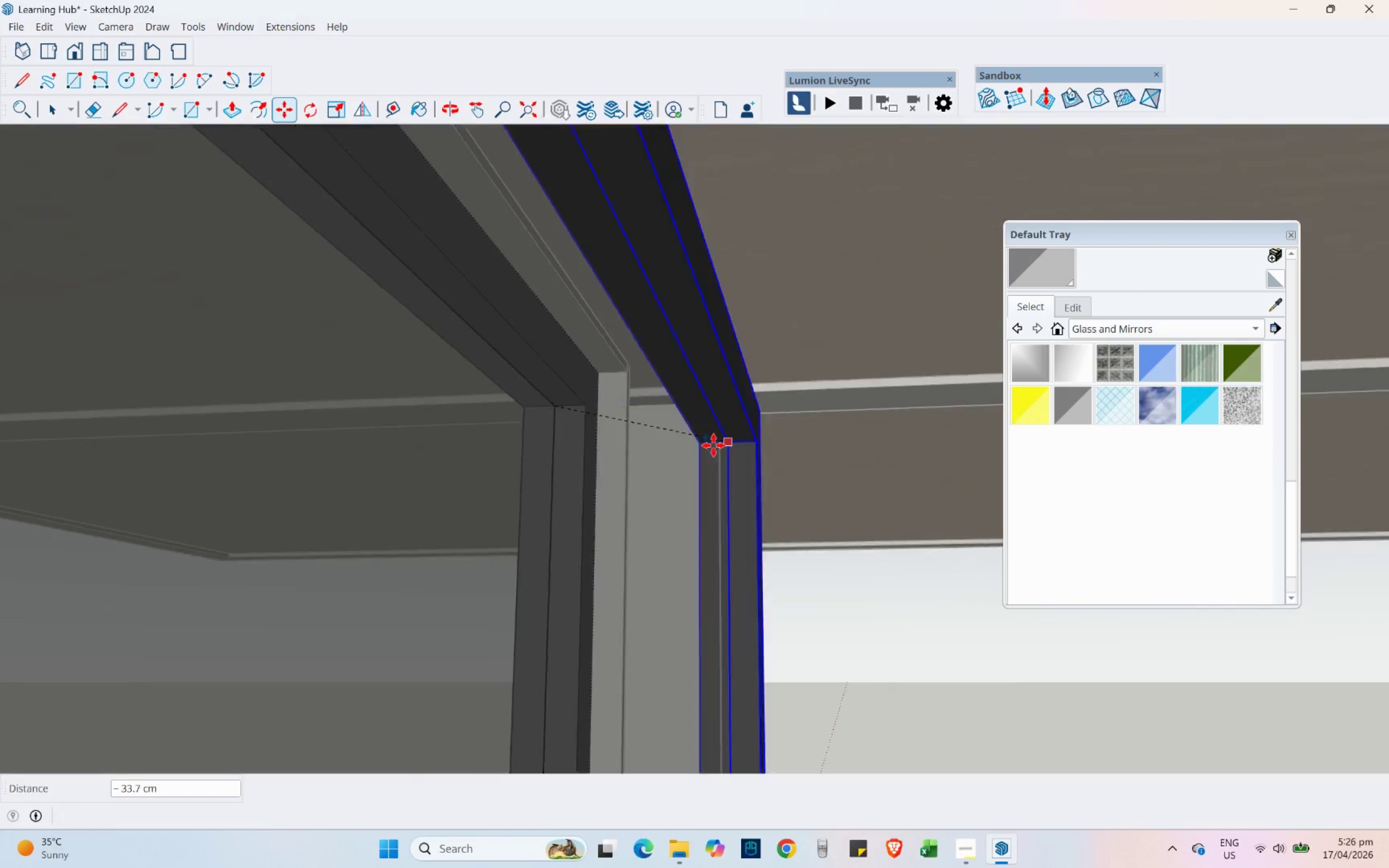 
hold_key(key=ShiftLeft, duration=0.59)
 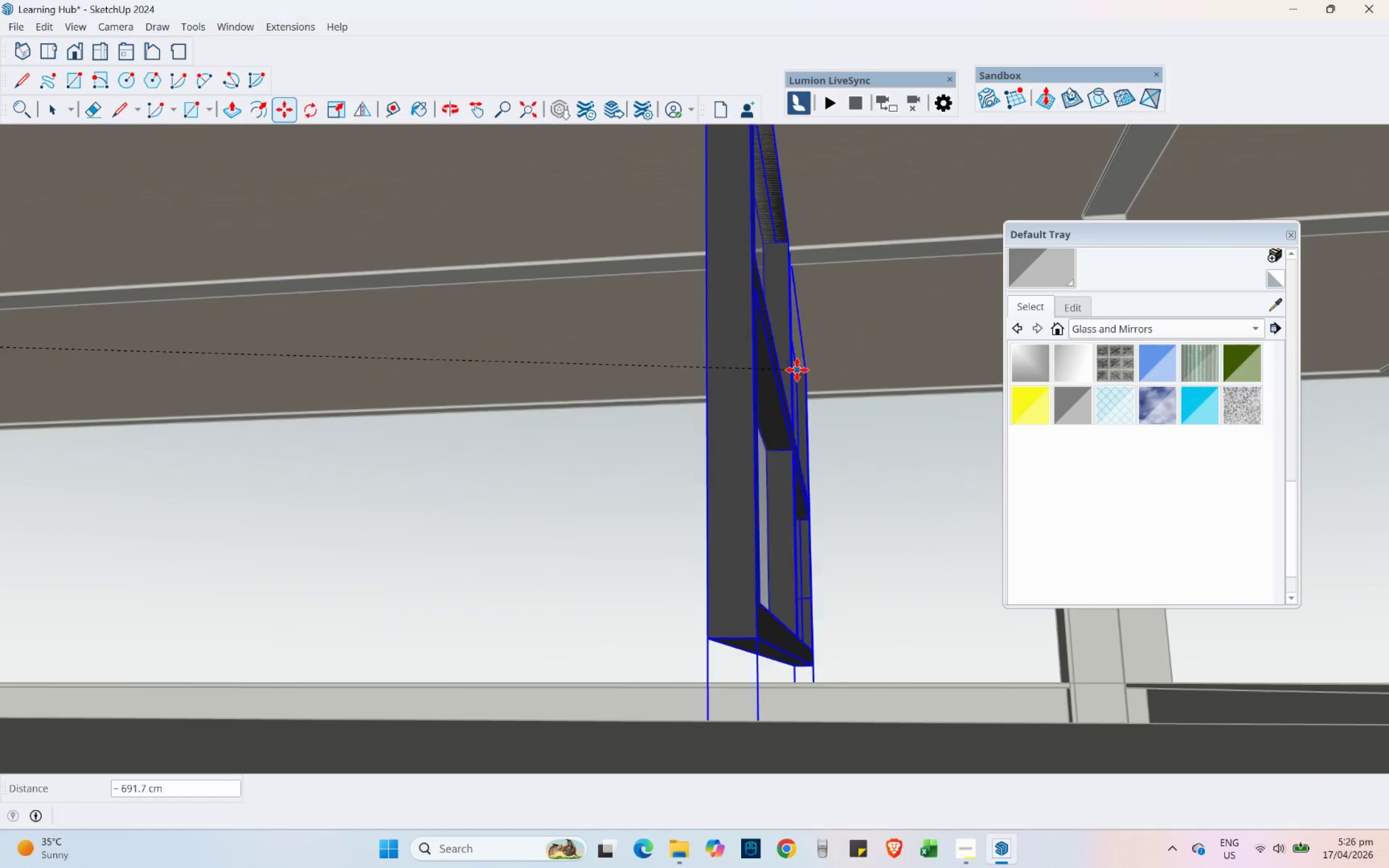 
scroll: coordinate [639, 448], scroll_direction: down, amount: 12.0
 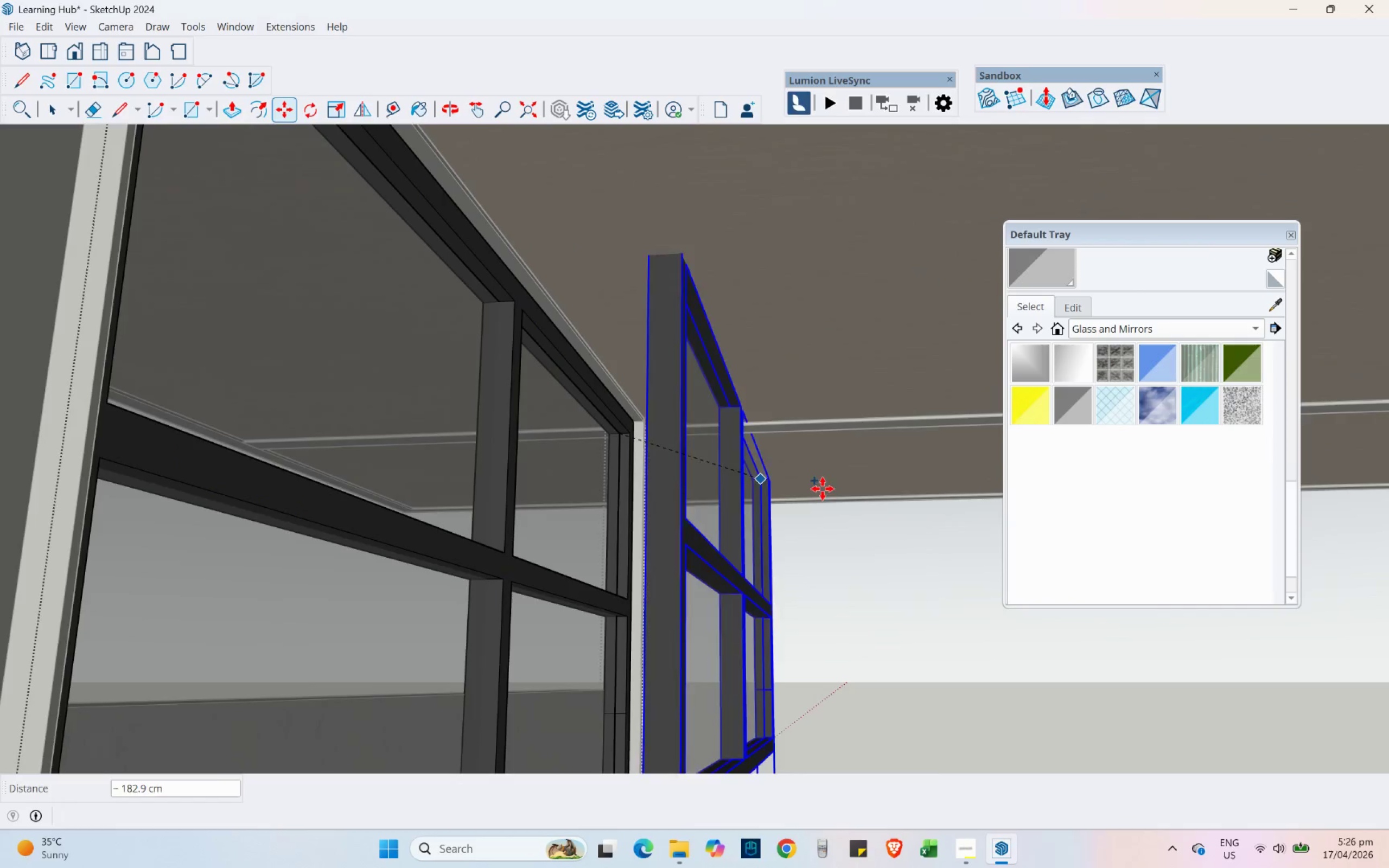 
hold_key(key=ShiftLeft, duration=0.75)
 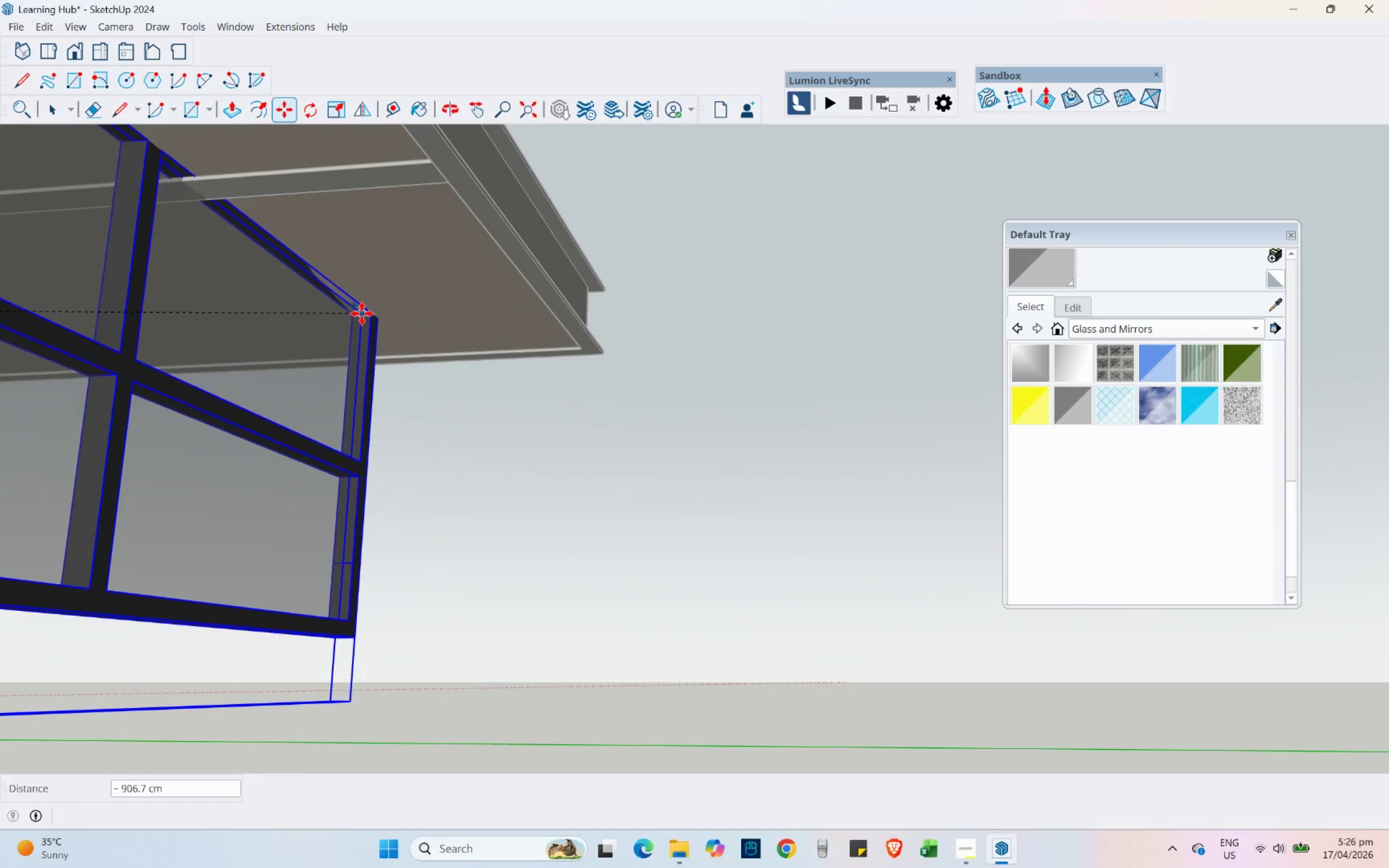 
hold_key(key=ShiftLeft, duration=0.83)
 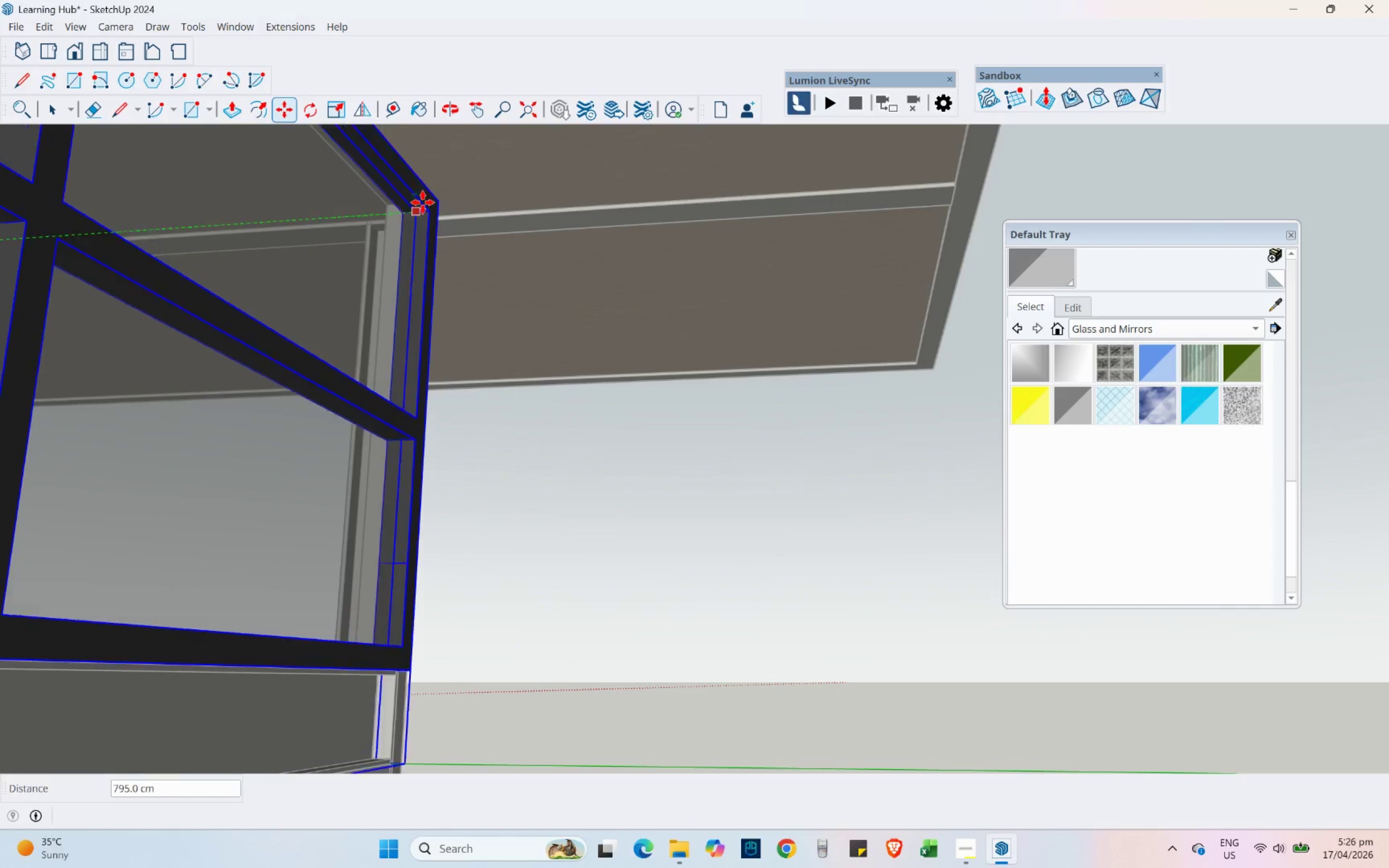 
hold_key(key=ShiftLeft, duration=1.5)
 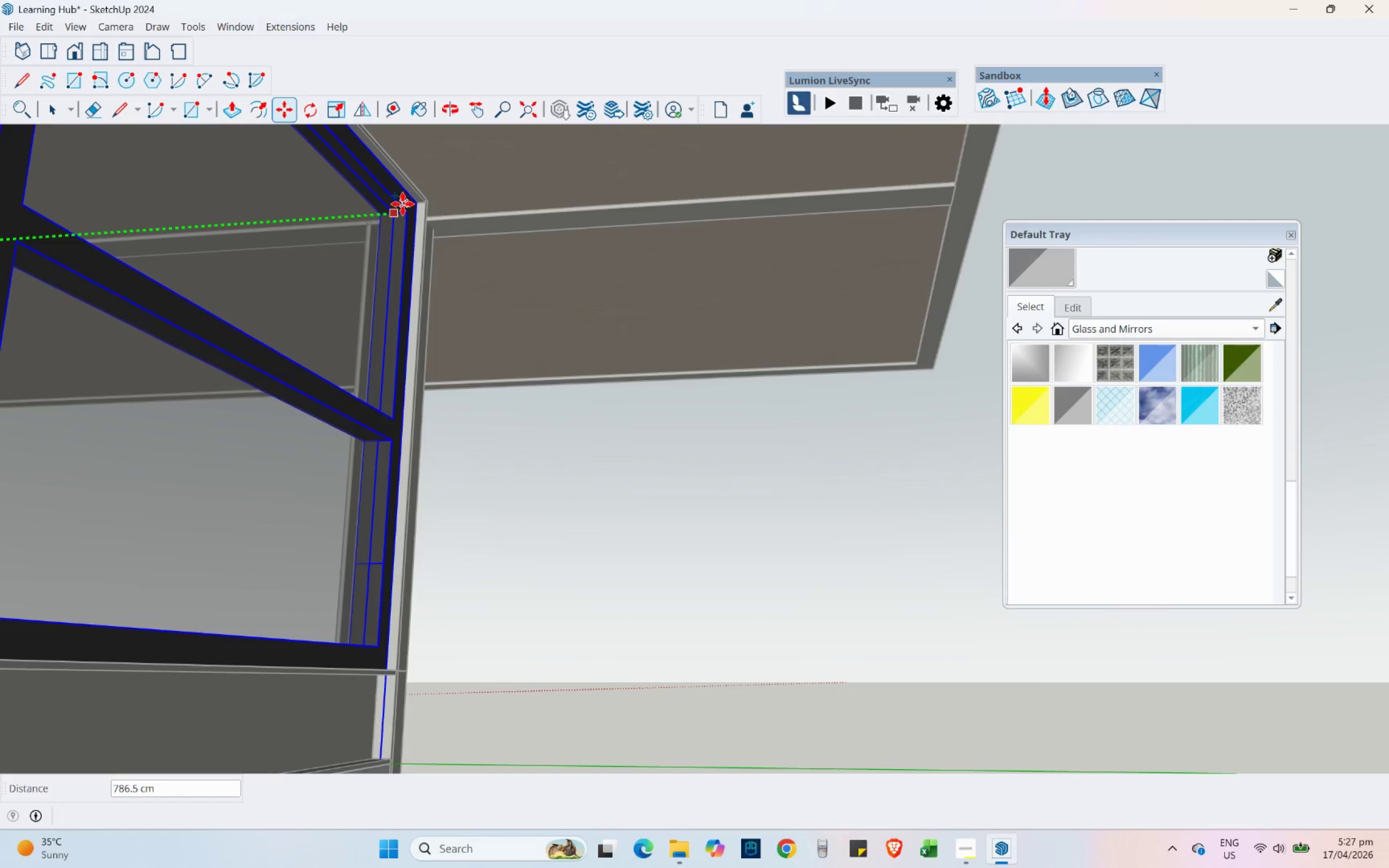 
hold_key(key=ShiftLeft, duration=1.51)
left_click([411, 206])
 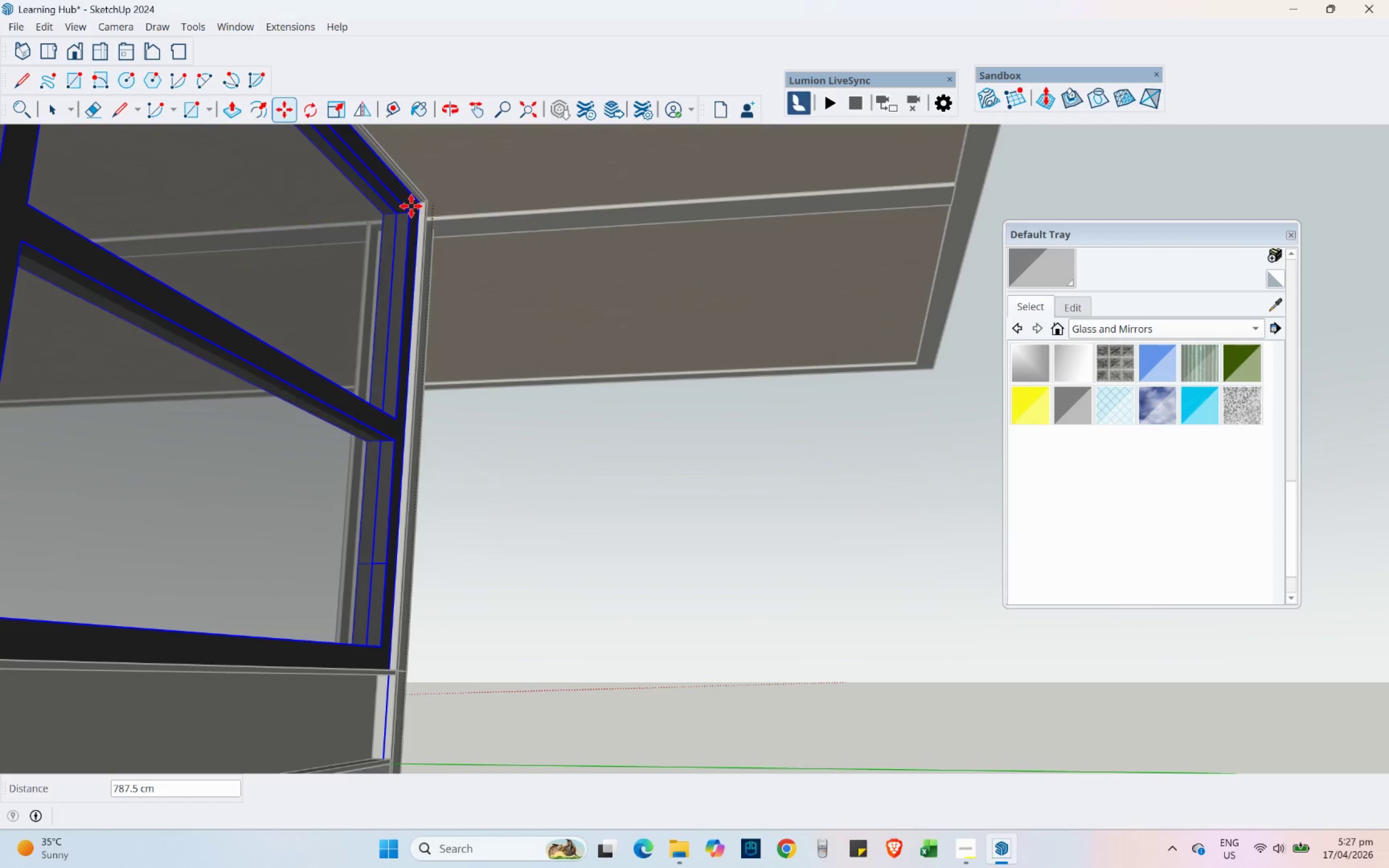 
key(Shift+ShiftLeft)
 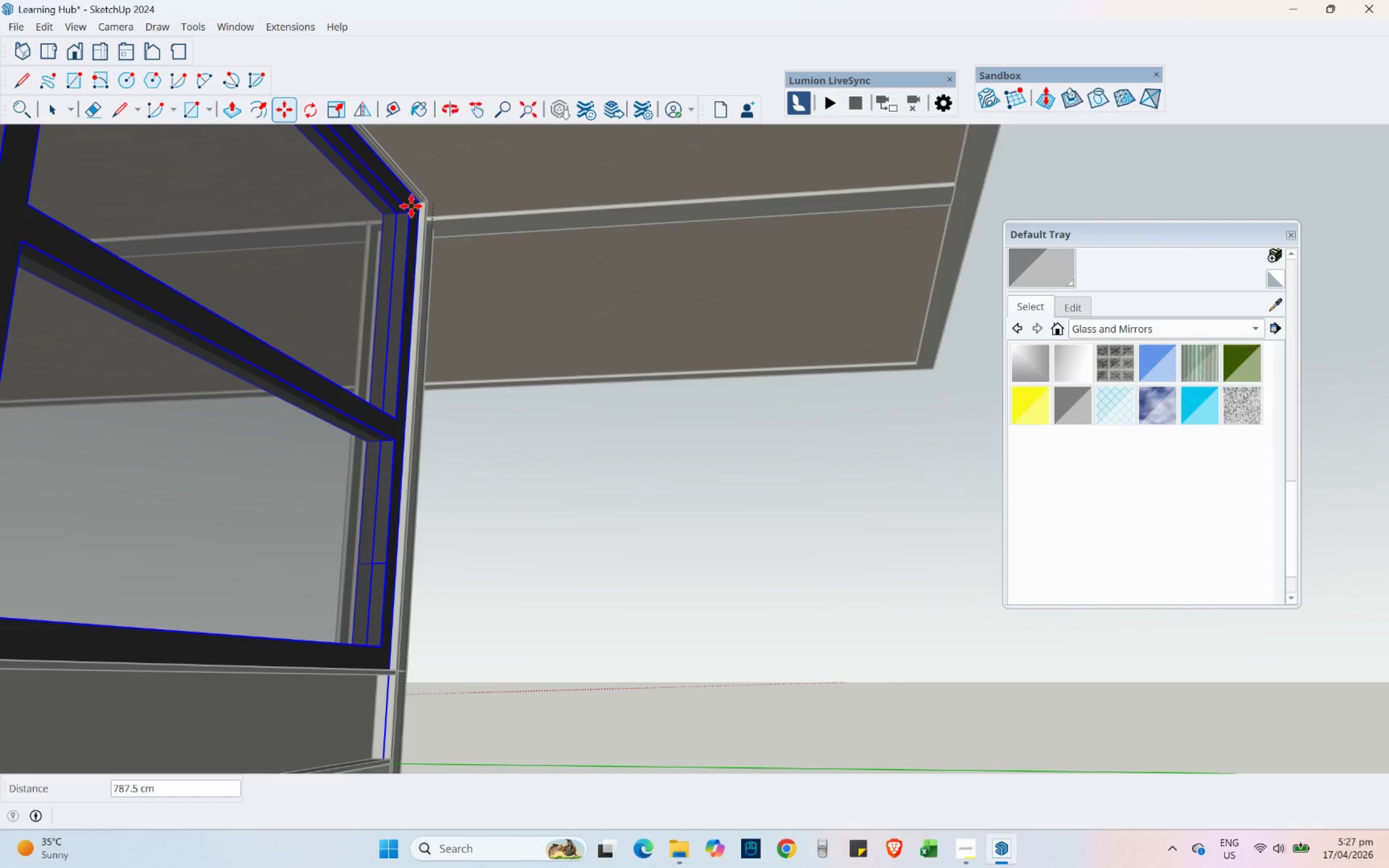 
key(Shift+ShiftLeft)
 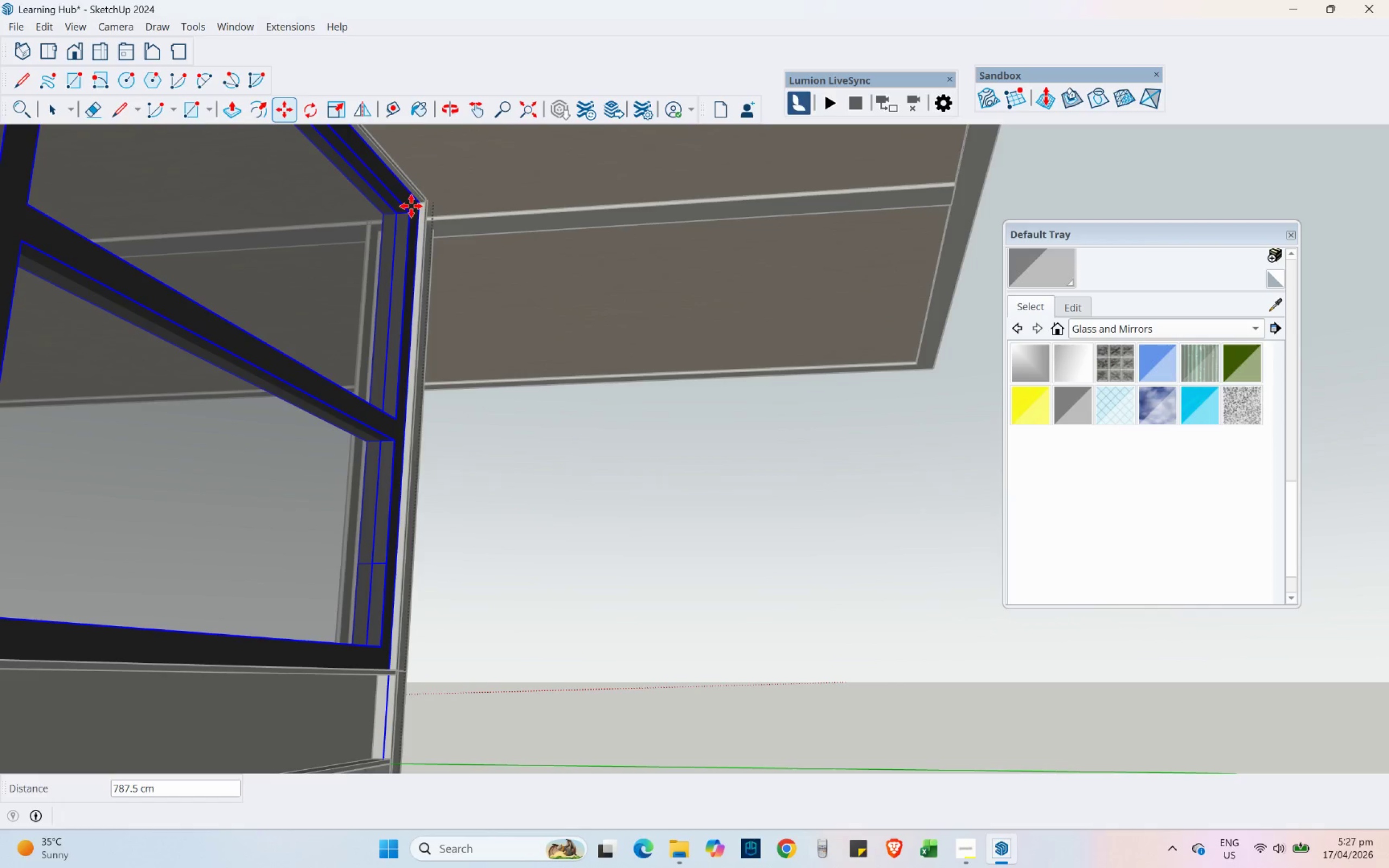 
key(Shift+ShiftLeft)
 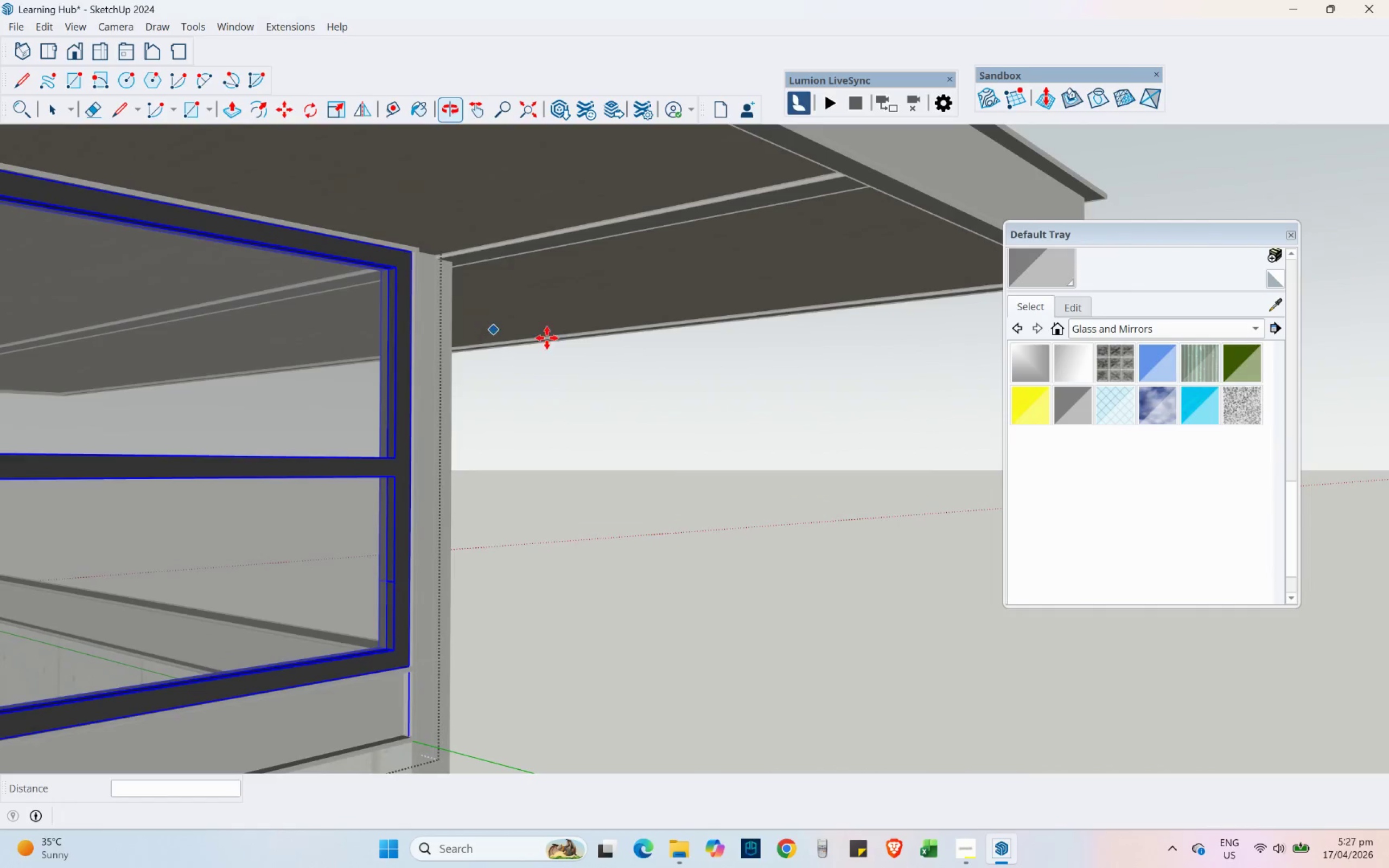 
scroll: coordinate [705, 355], scroll_direction: down, amount: 6.0
 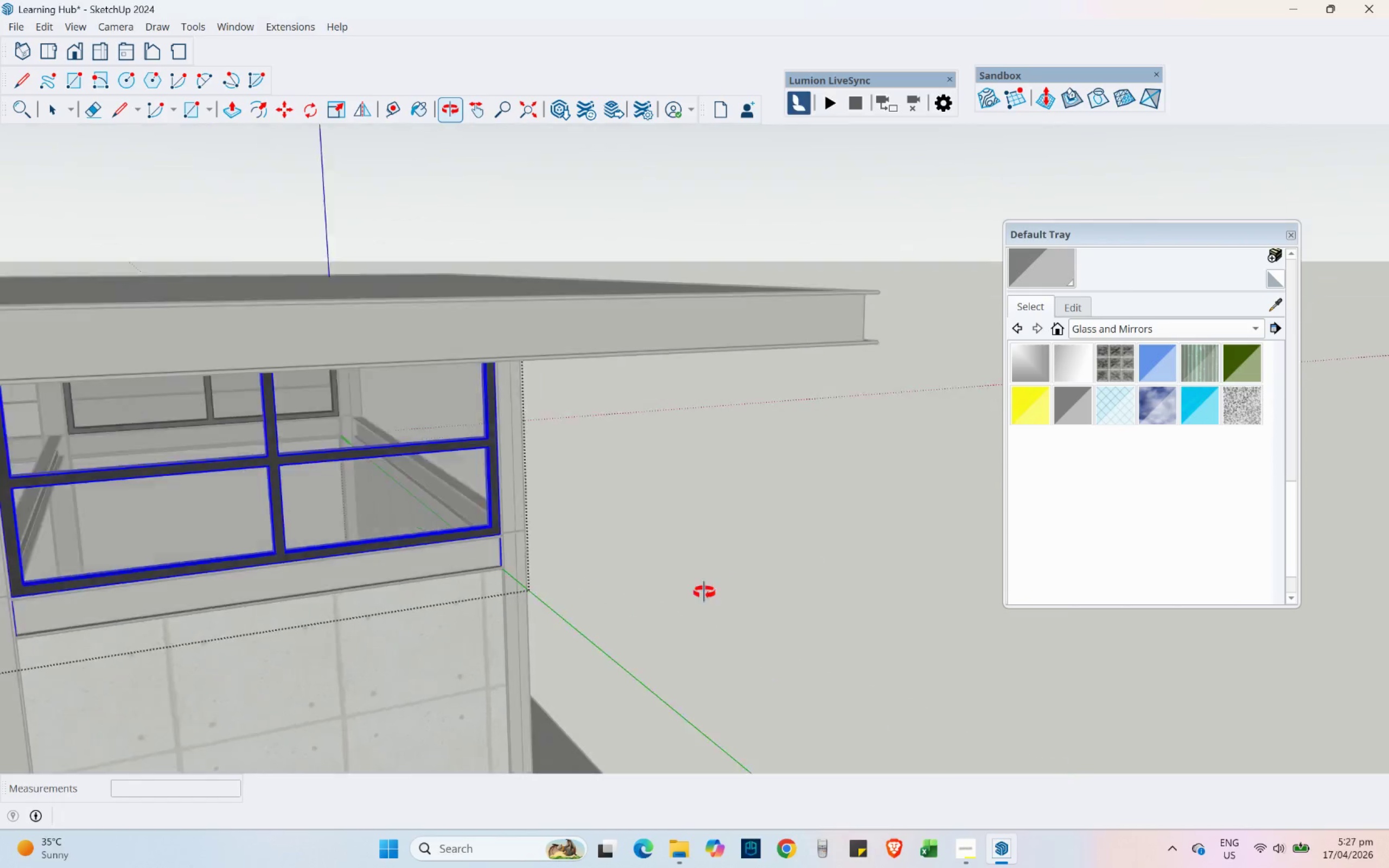 
hold_key(key=ShiftLeft, duration=0.45)
 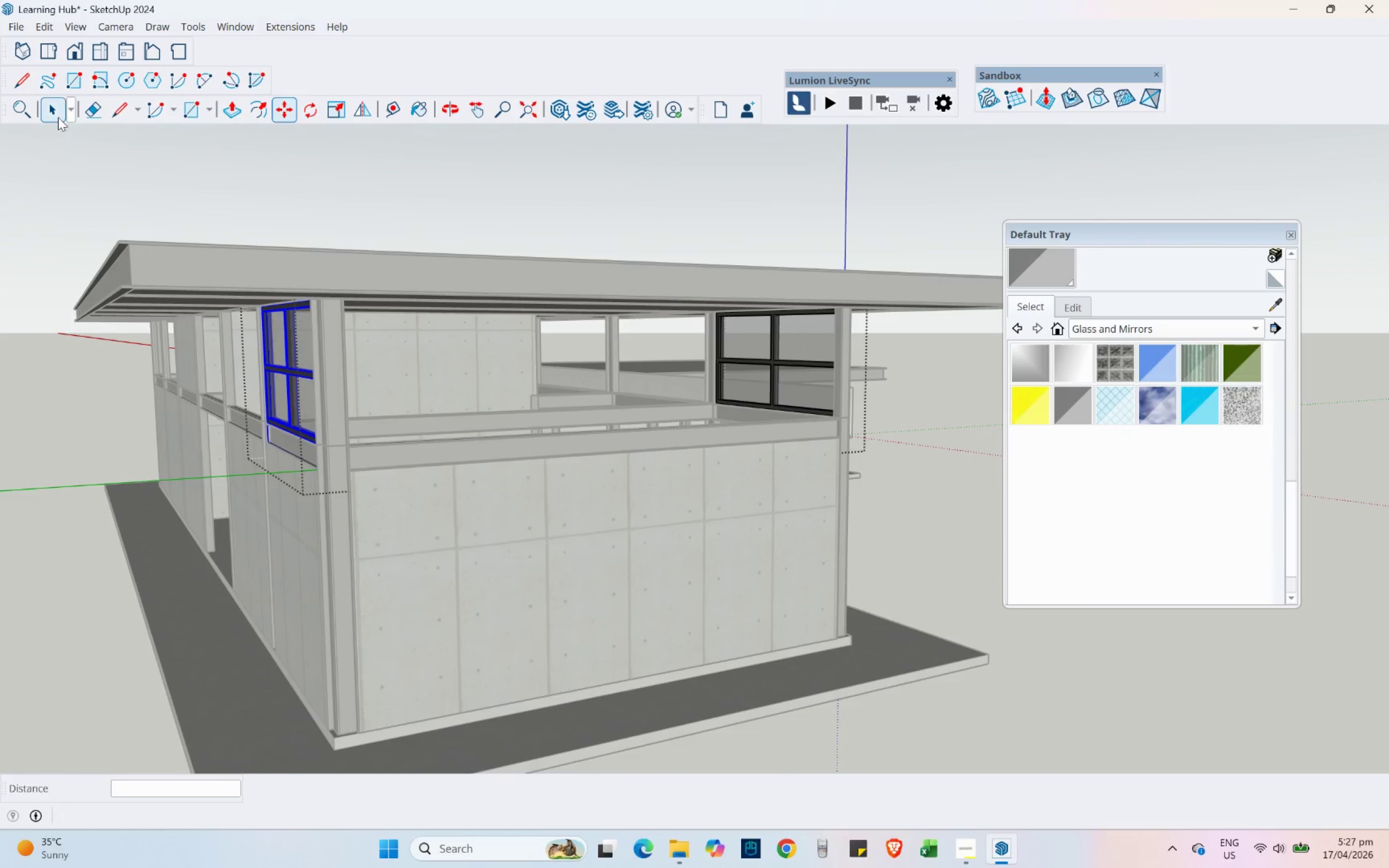 
double_click([91, 327])
 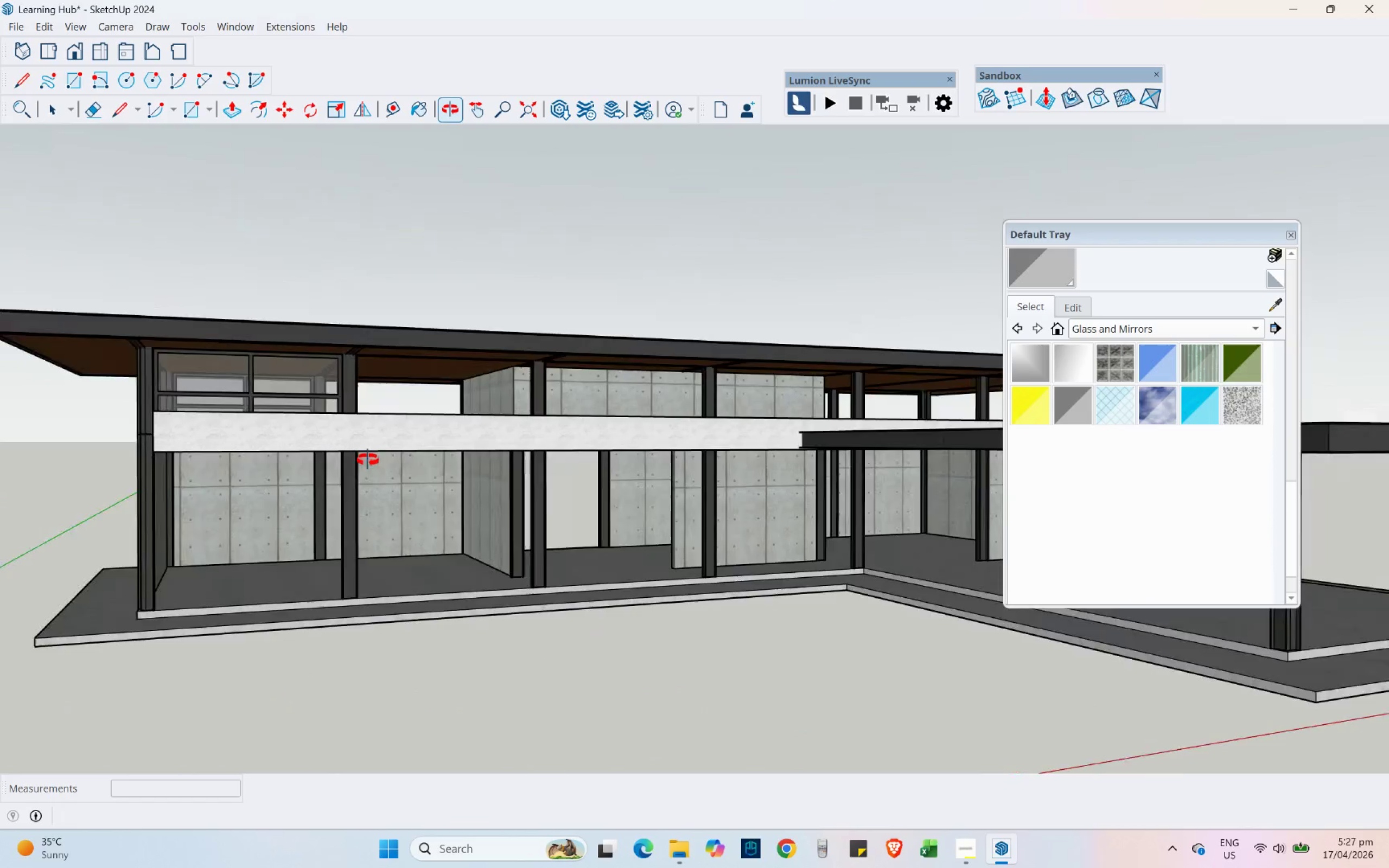 
key(Control+ControlLeft)
 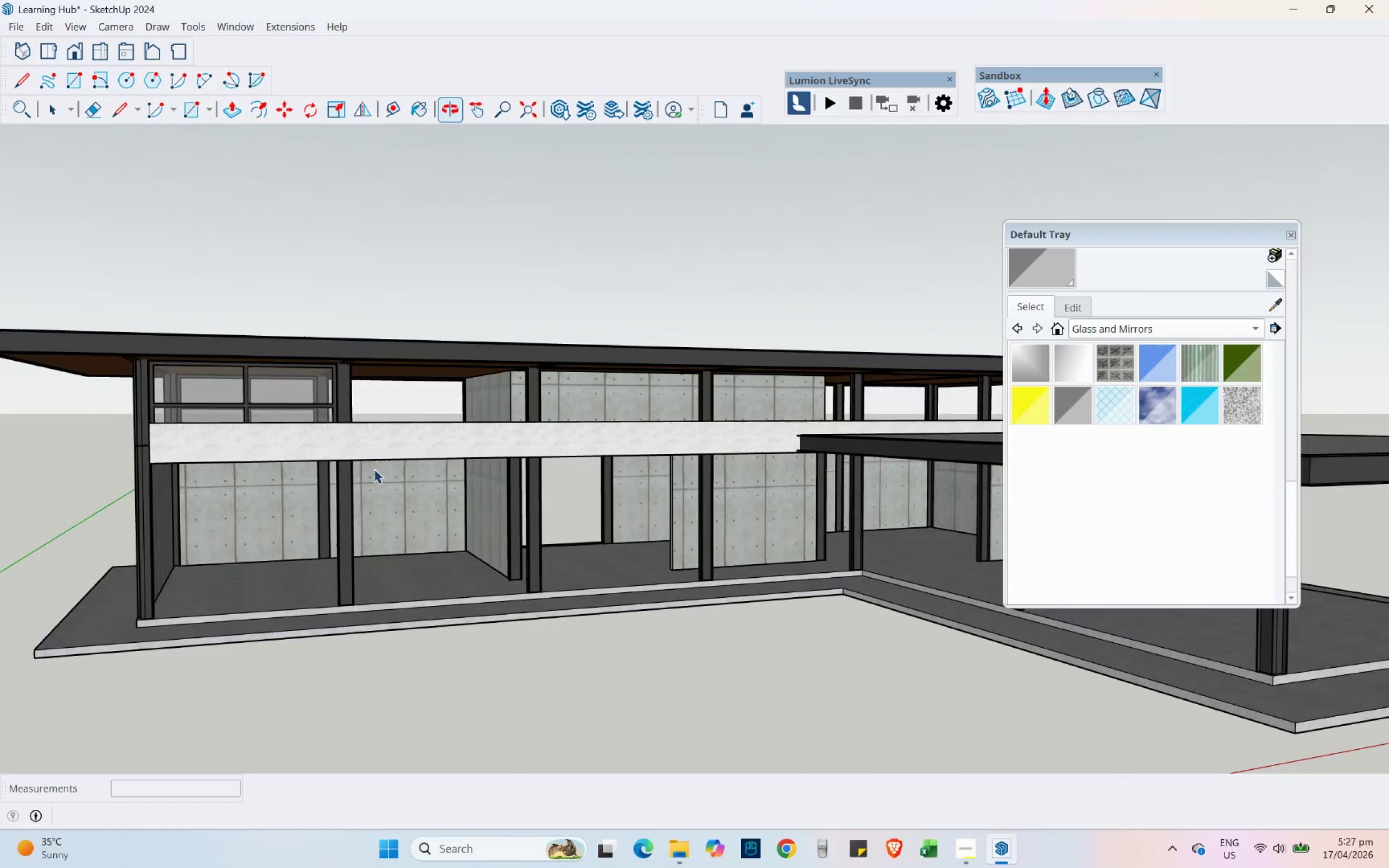 
key(Control+S)
 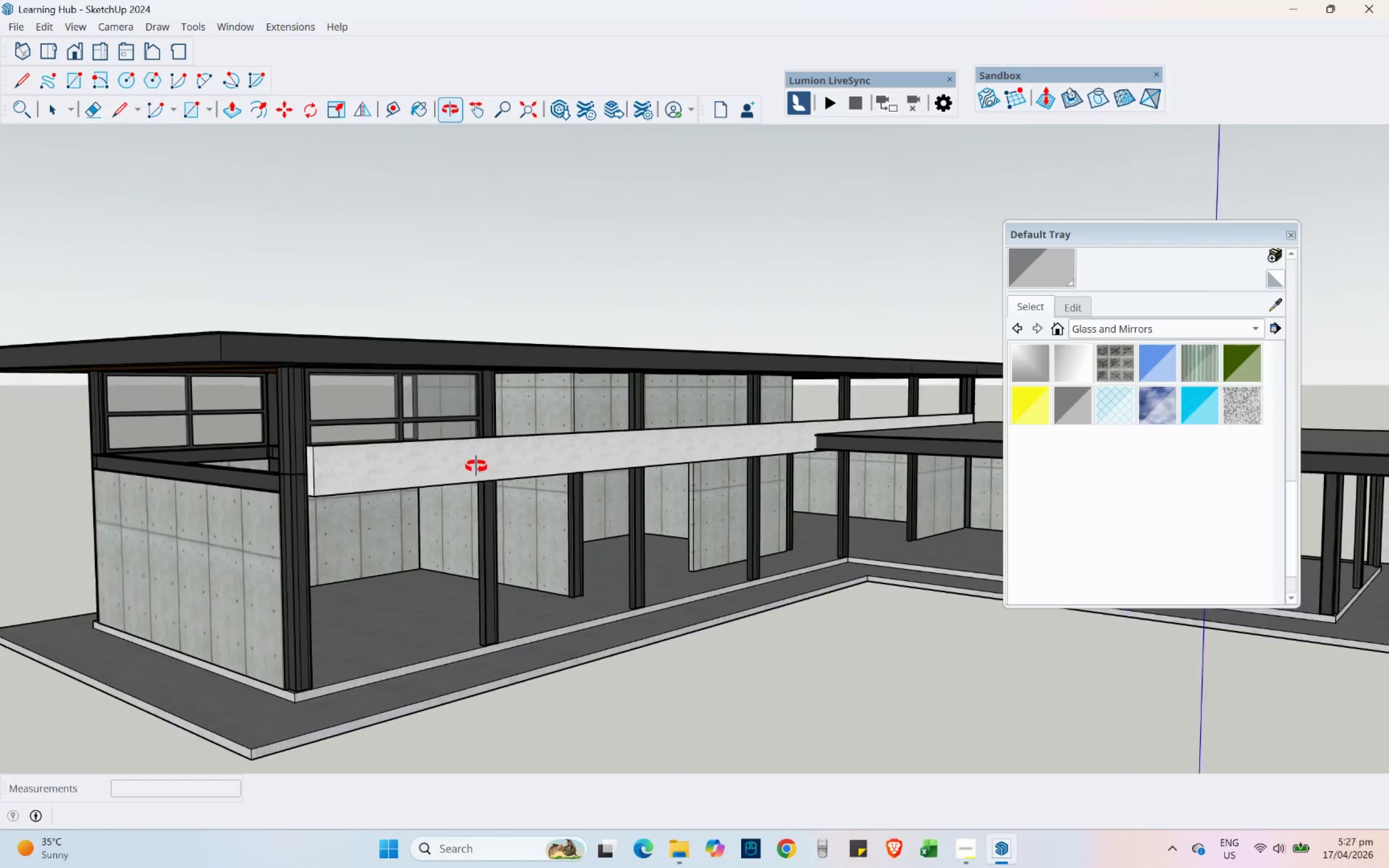 
hold_key(key=ShiftLeft, duration=0.36)
 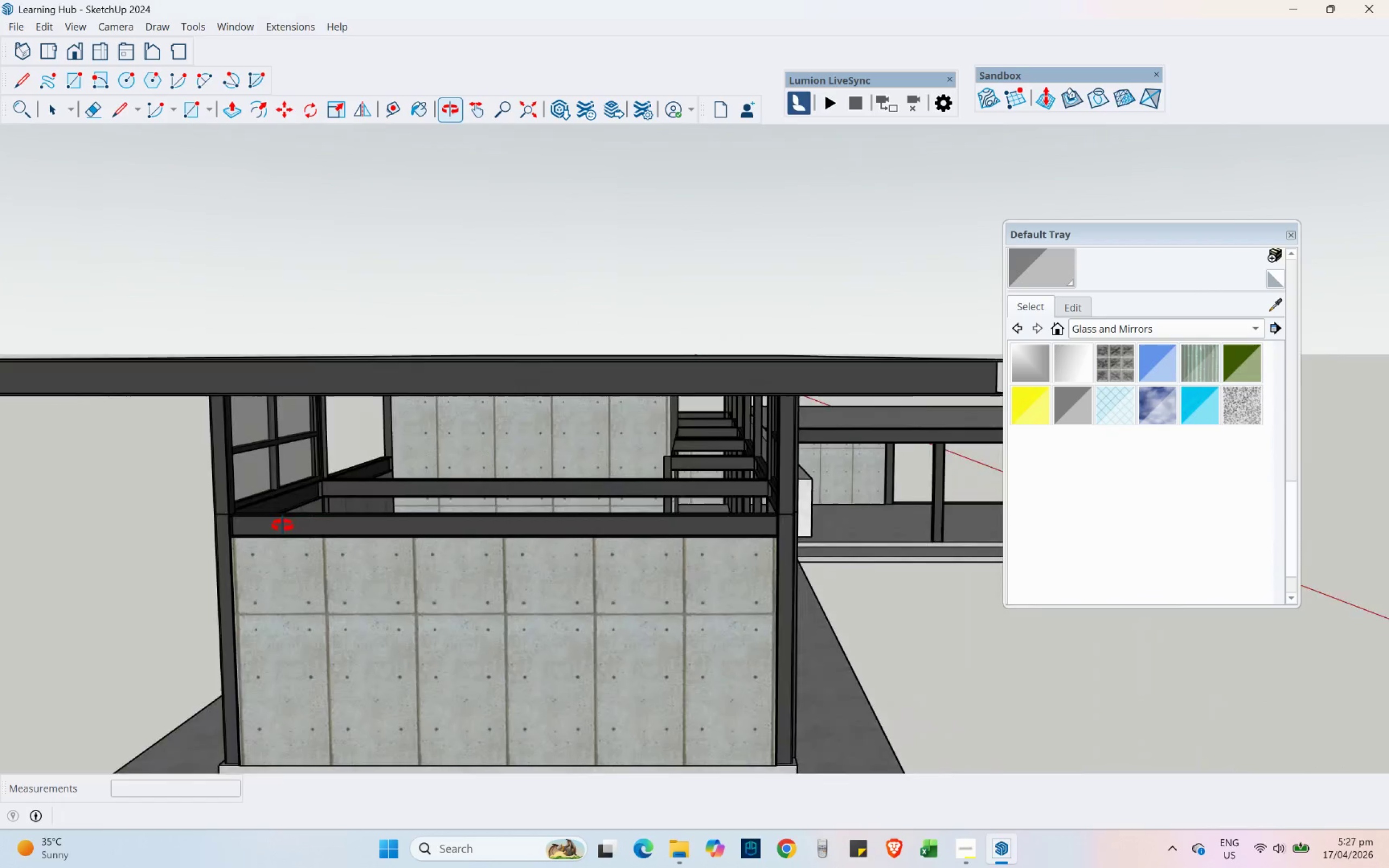 
hold_key(key=ShiftLeft, duration=0.42)
 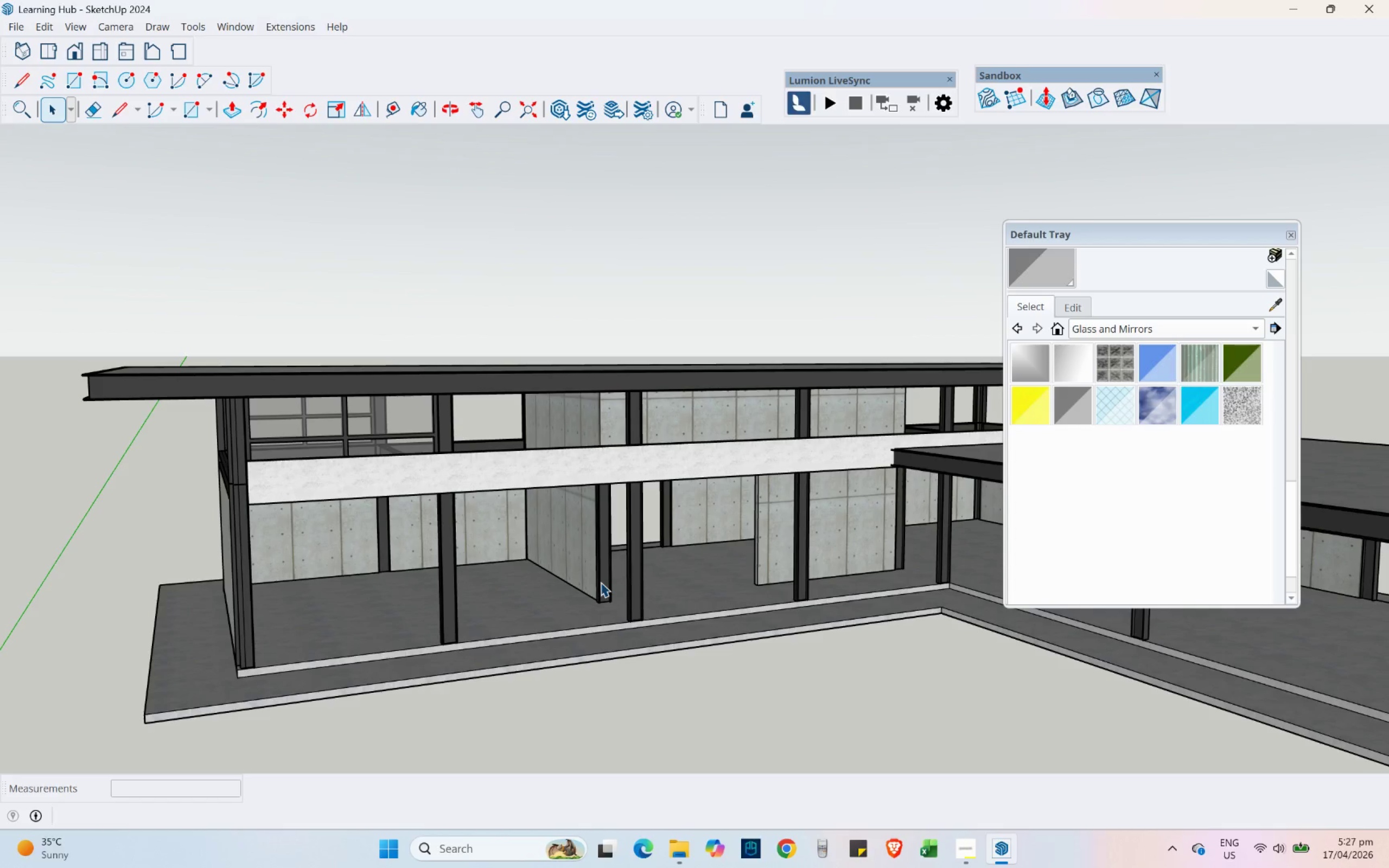 
hold_key(key=ShiftLeft, duration=0.48)
 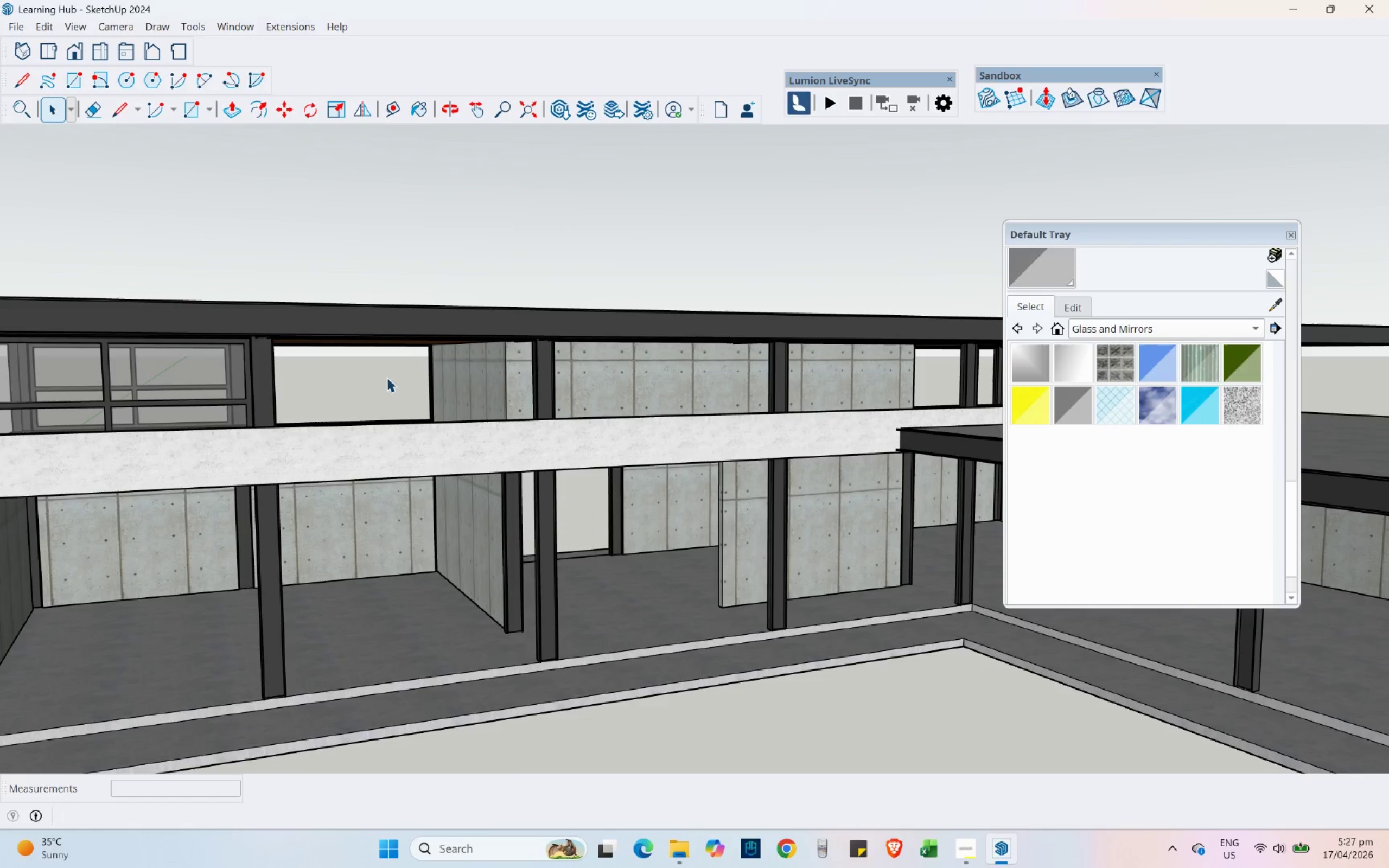 
scroll: coordinate [393, 383], scroll_direction: up, amount: 6.0
 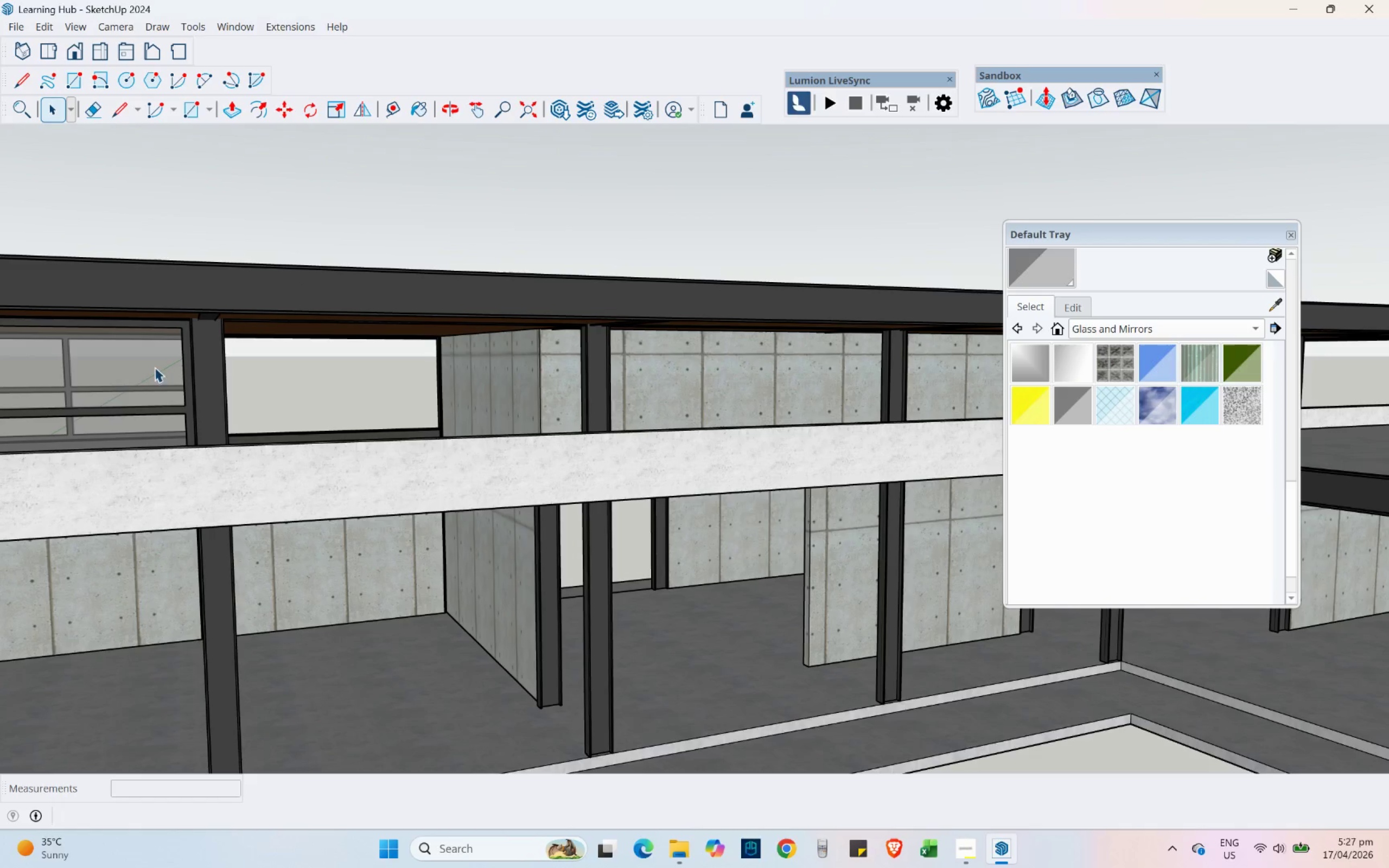 
double_click([138, 368])
 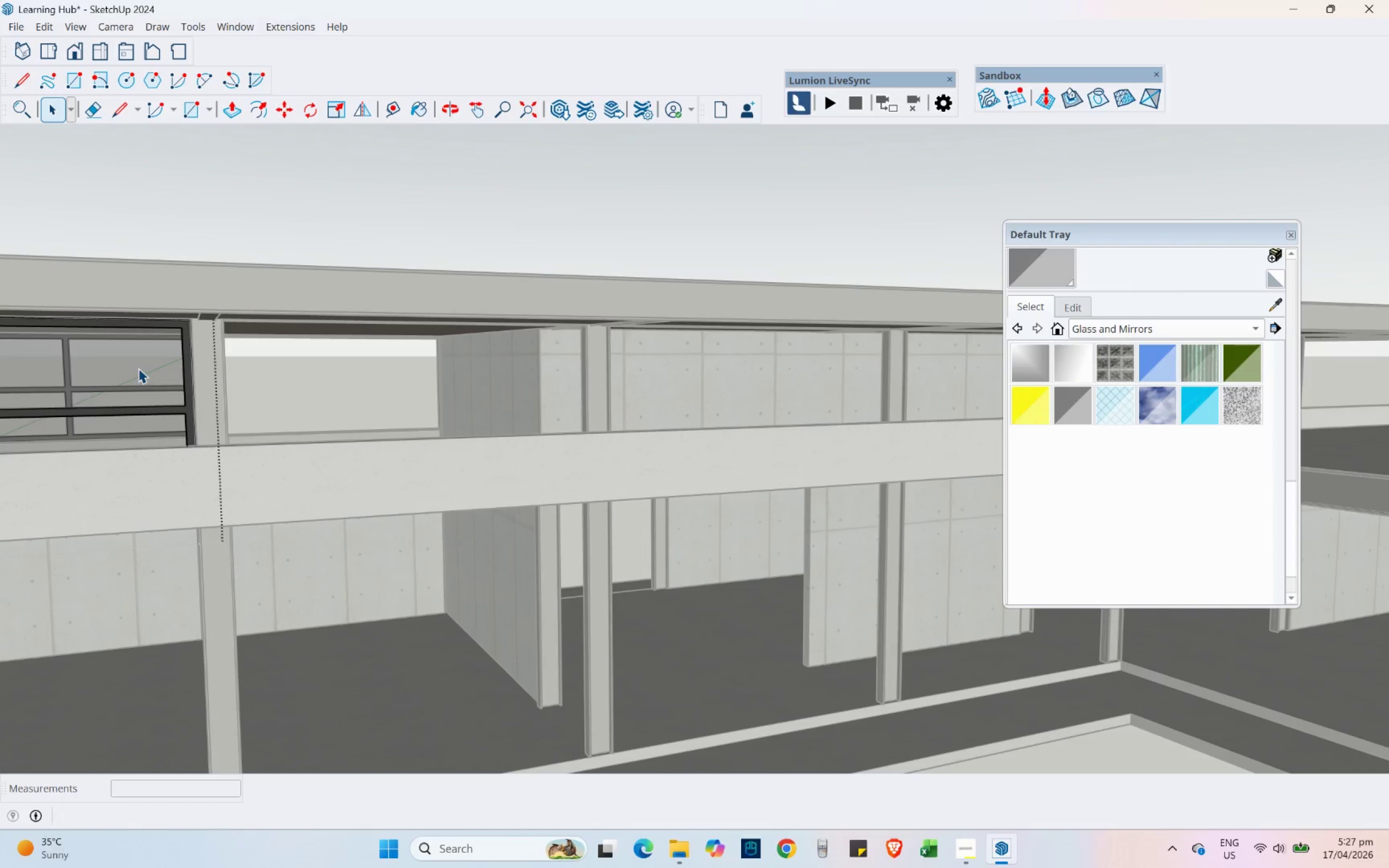 
hold_key(key=ShiftLeft, duration=0.48)
 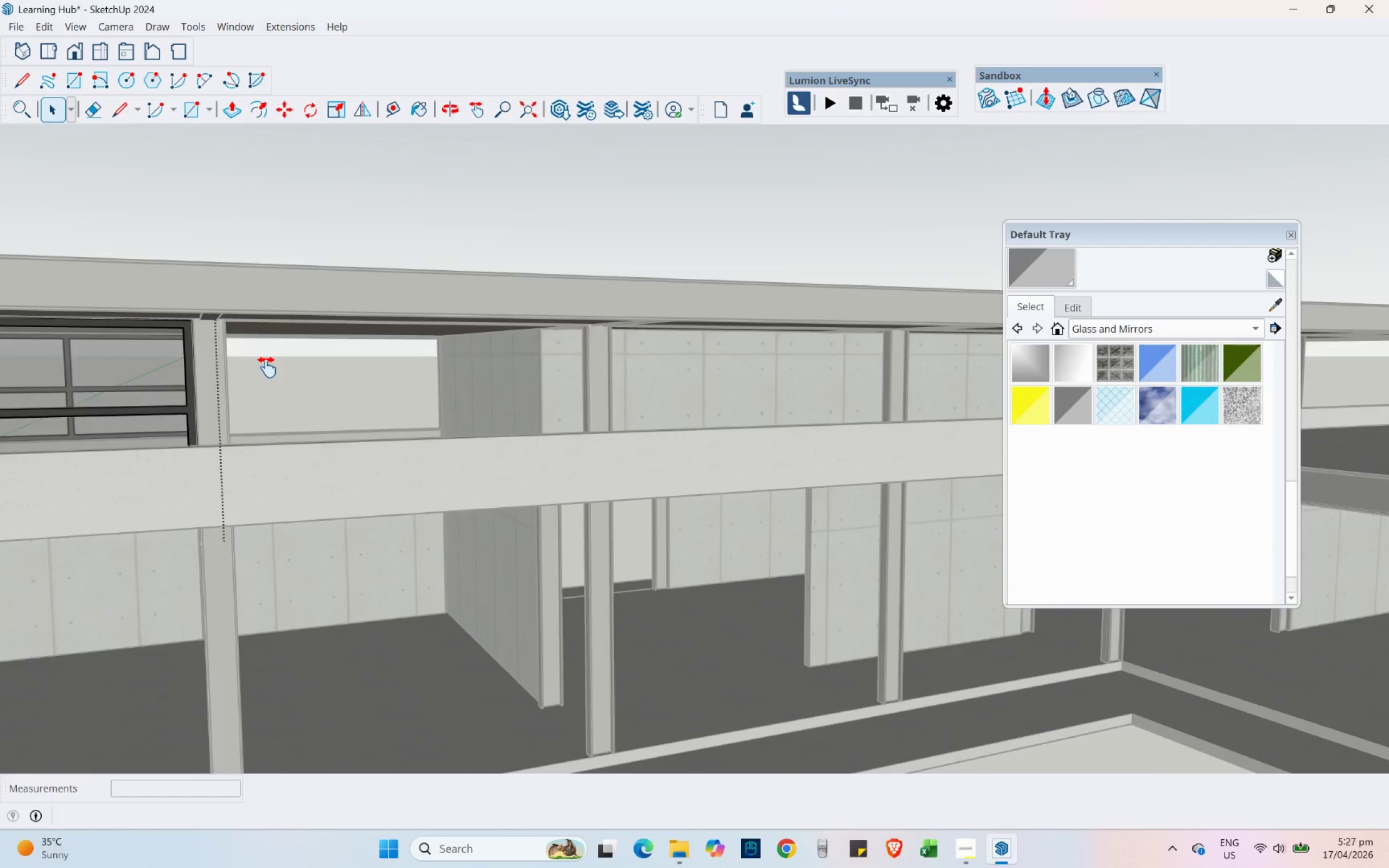 
left_click([494, 366])
 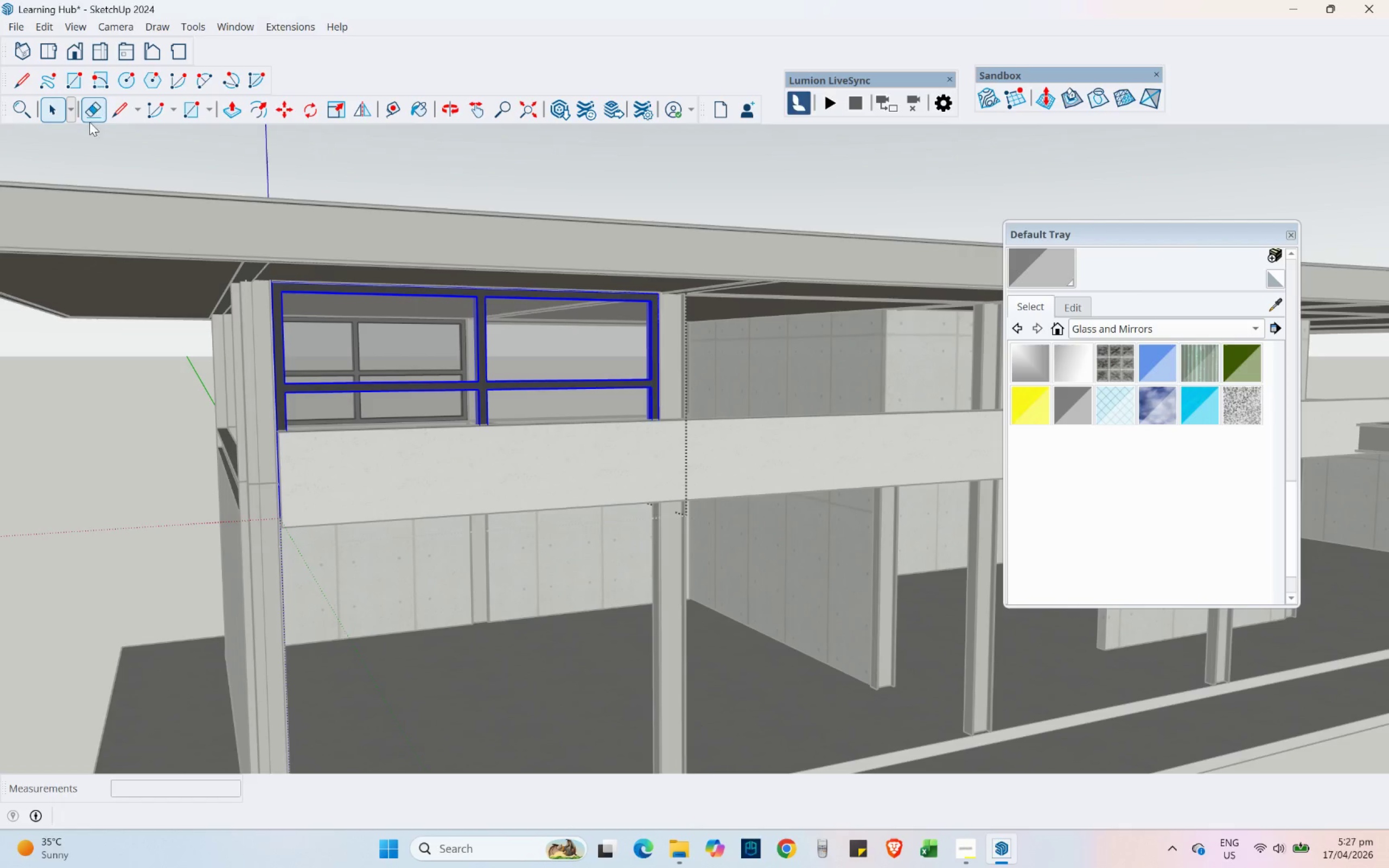 
key(R)
 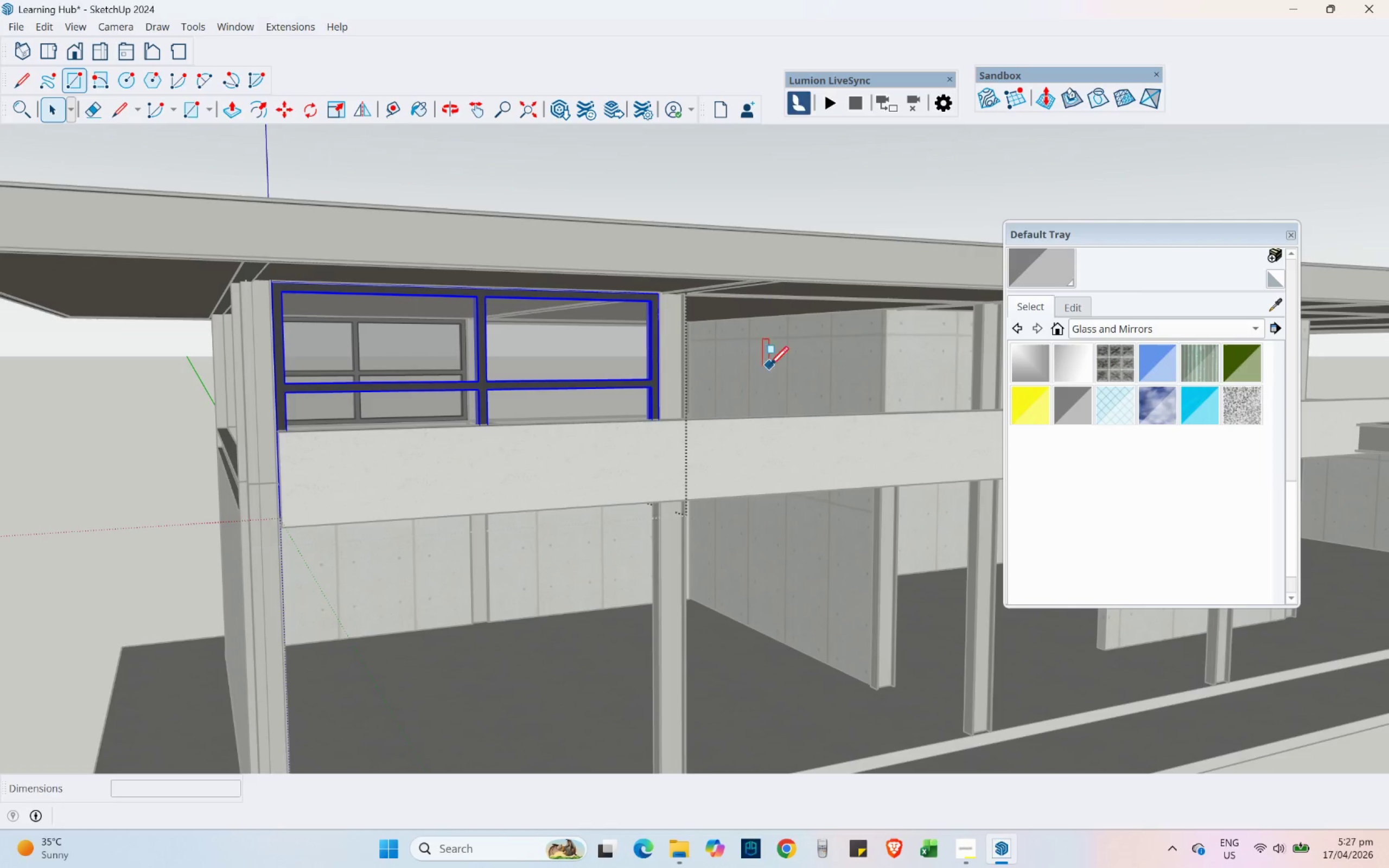 
hold_key(key=ShiftLeft, duration=0.33)
 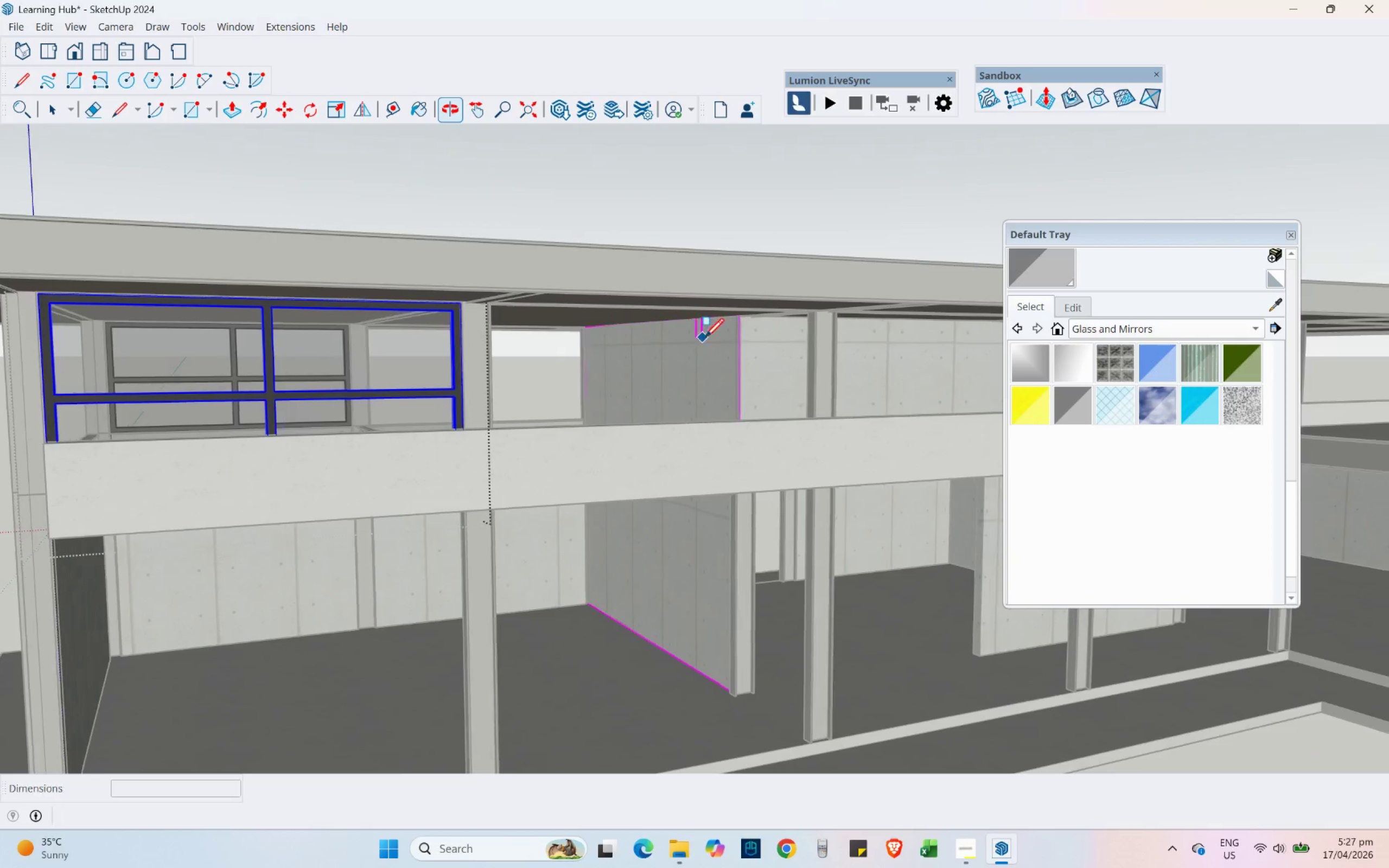 
scroll: coordinate [728, 407], scroll_direction: up, amount: 13.0
 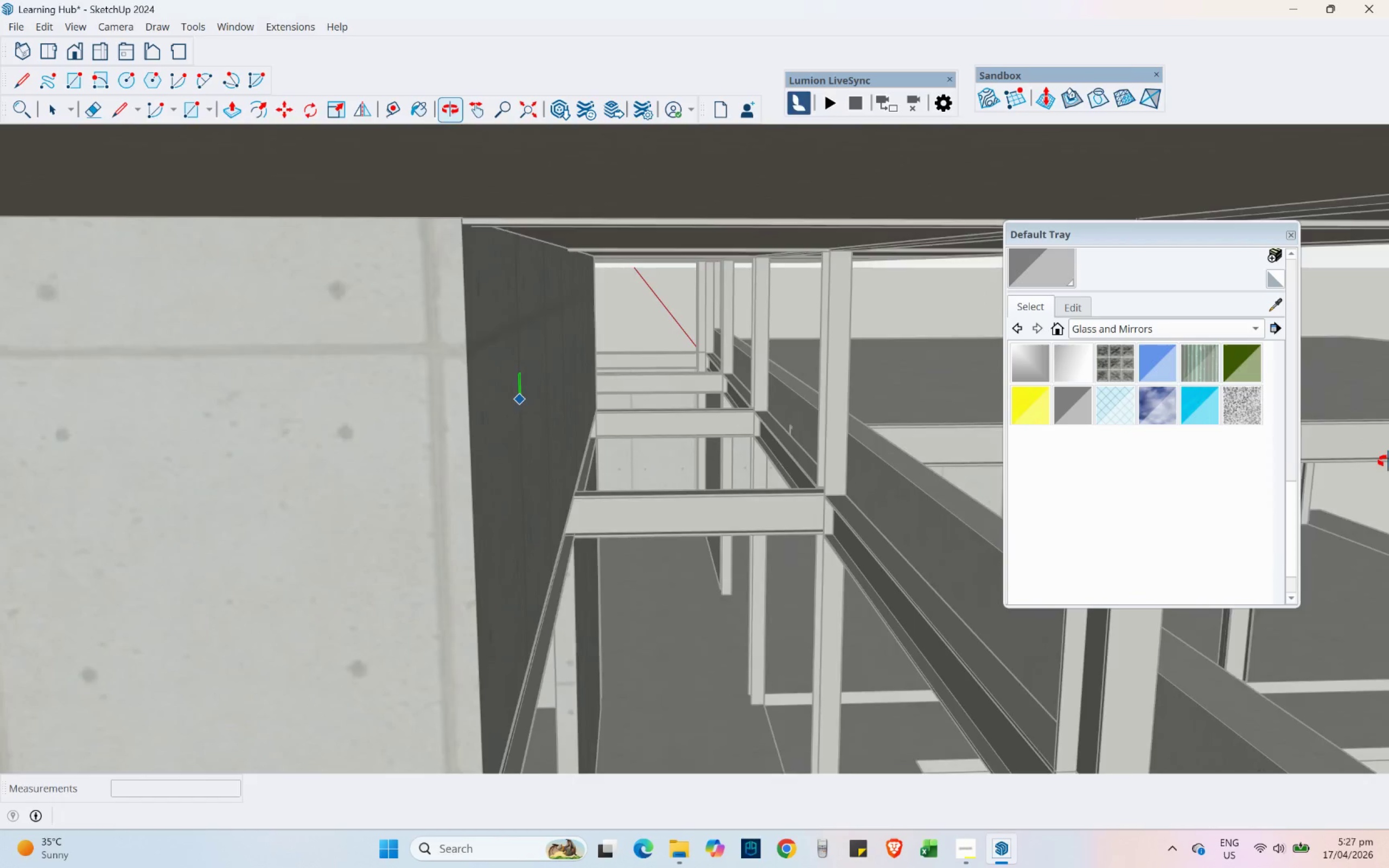 
hold_key(key=ShiftLeft, duration=0.31)
 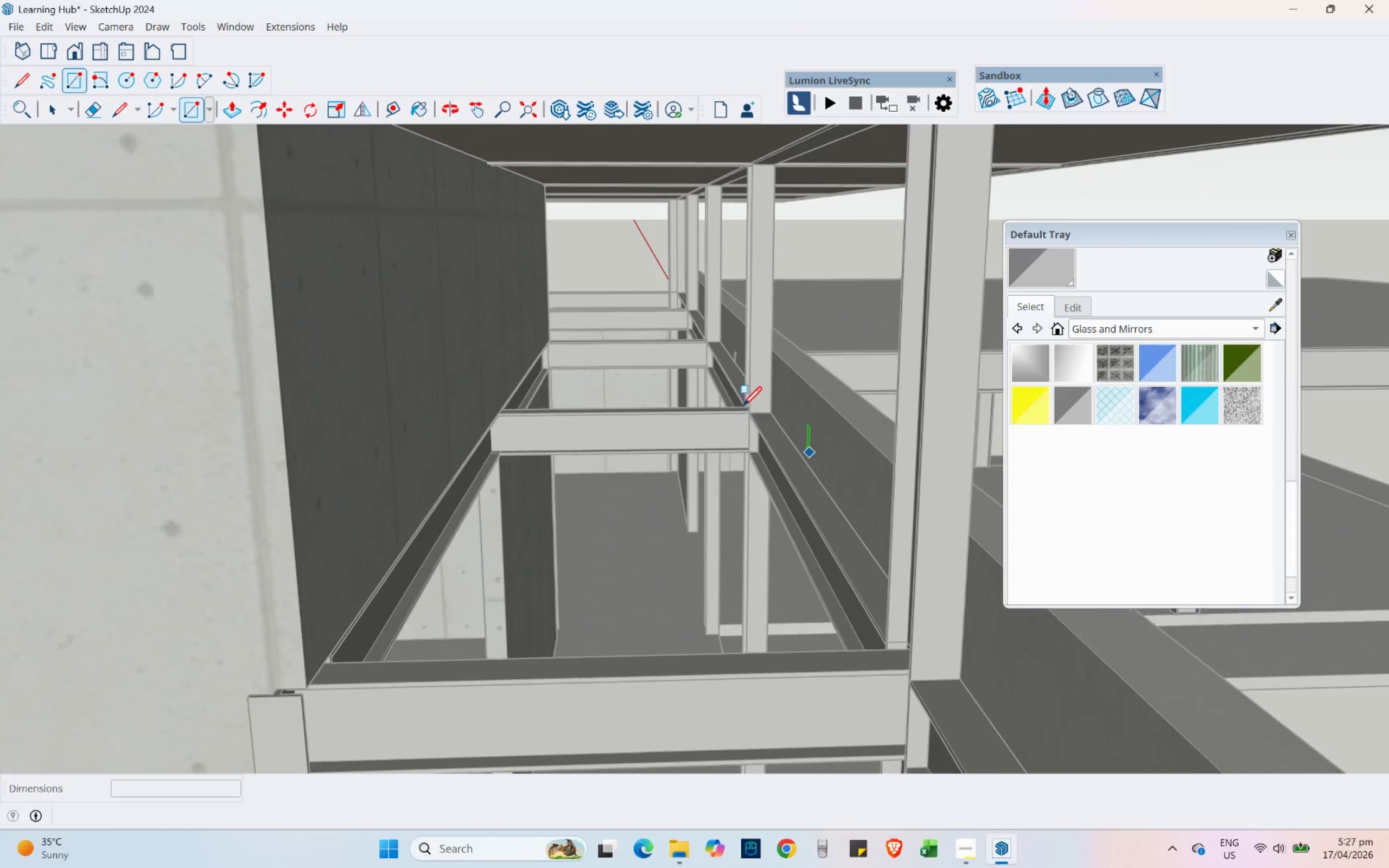 
key(E)
 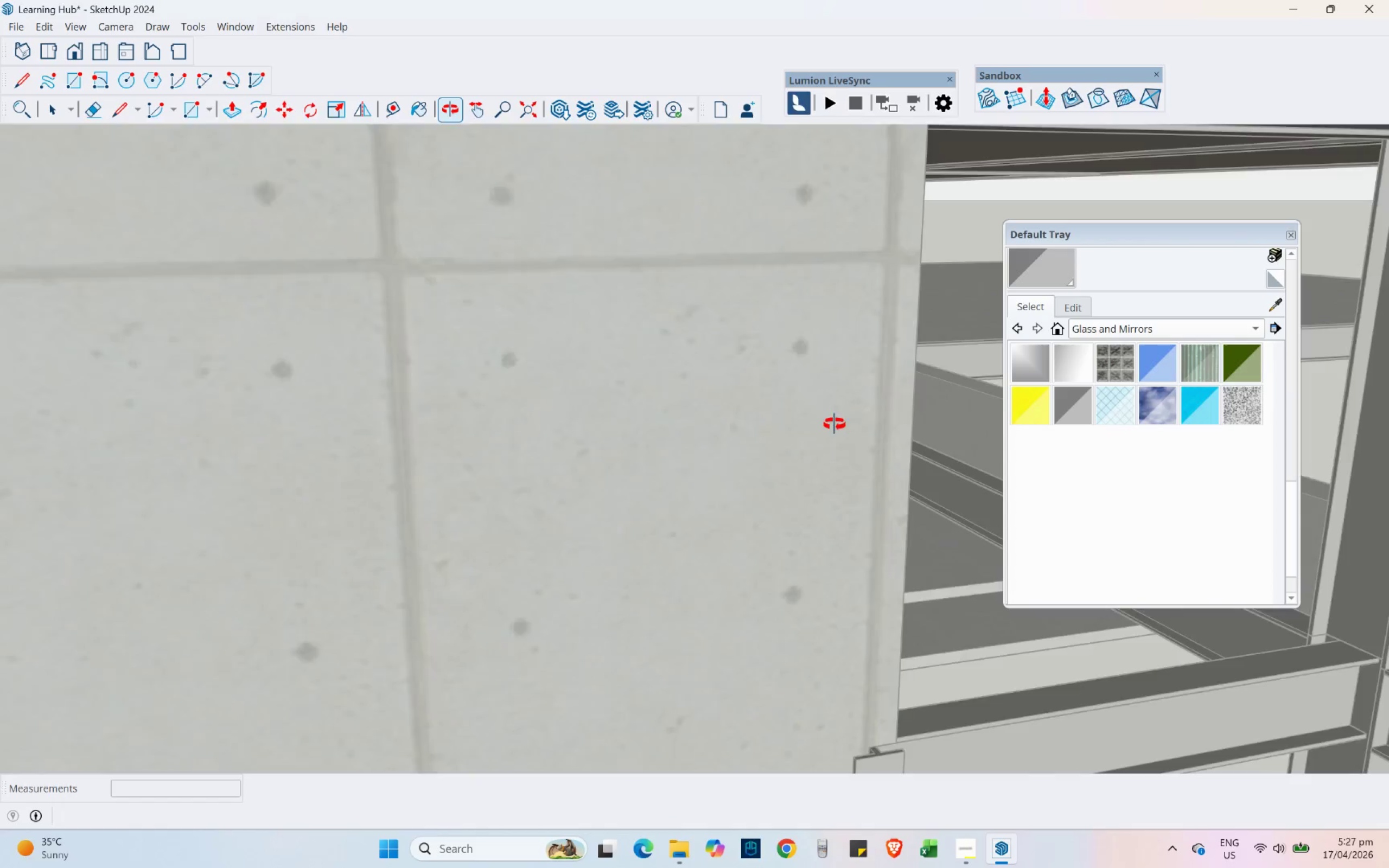 
key(Shift+ShiftLeft)
 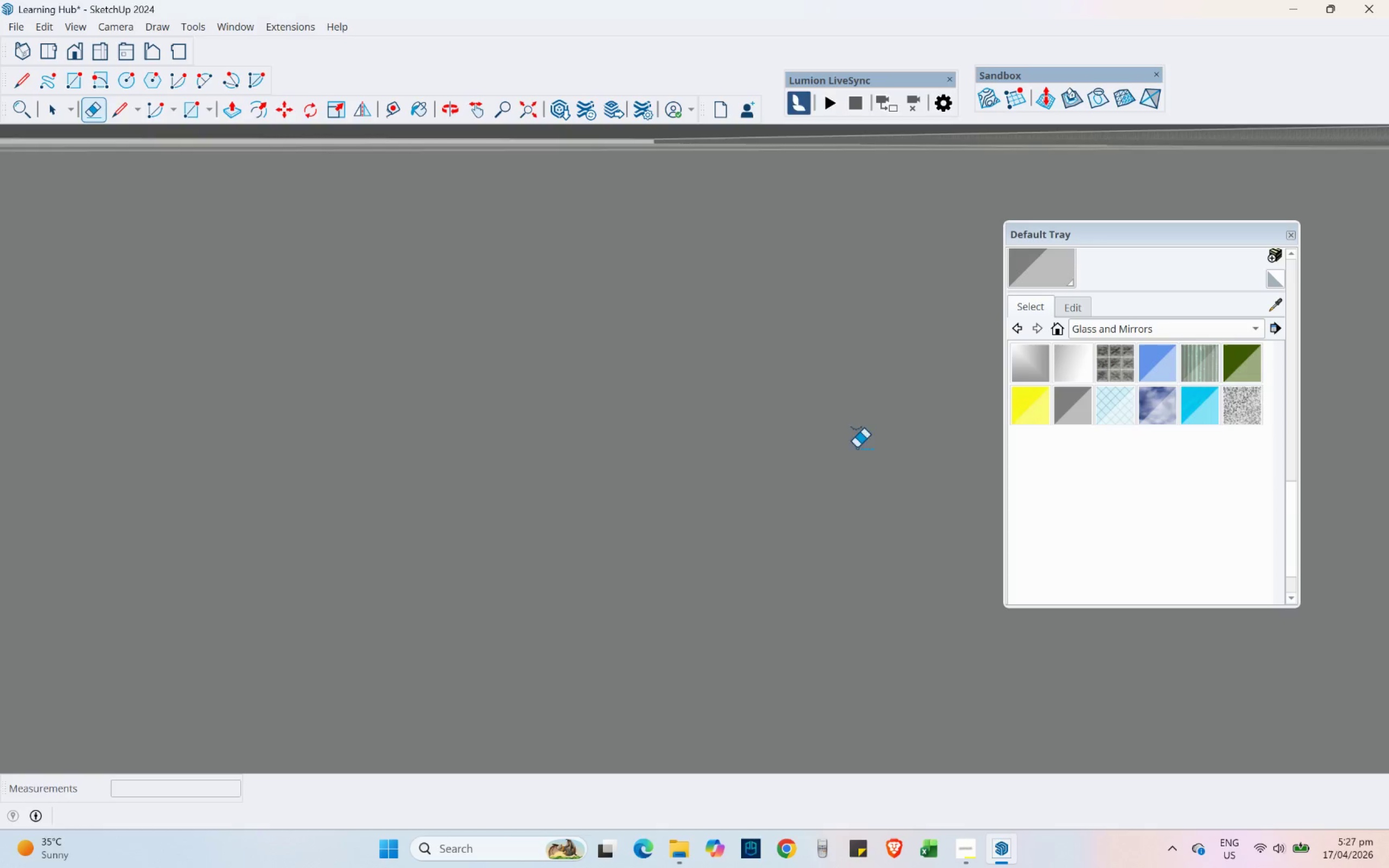 
scroll: coordinate [846, 284], scroll_direction: down, amount: 8.0
 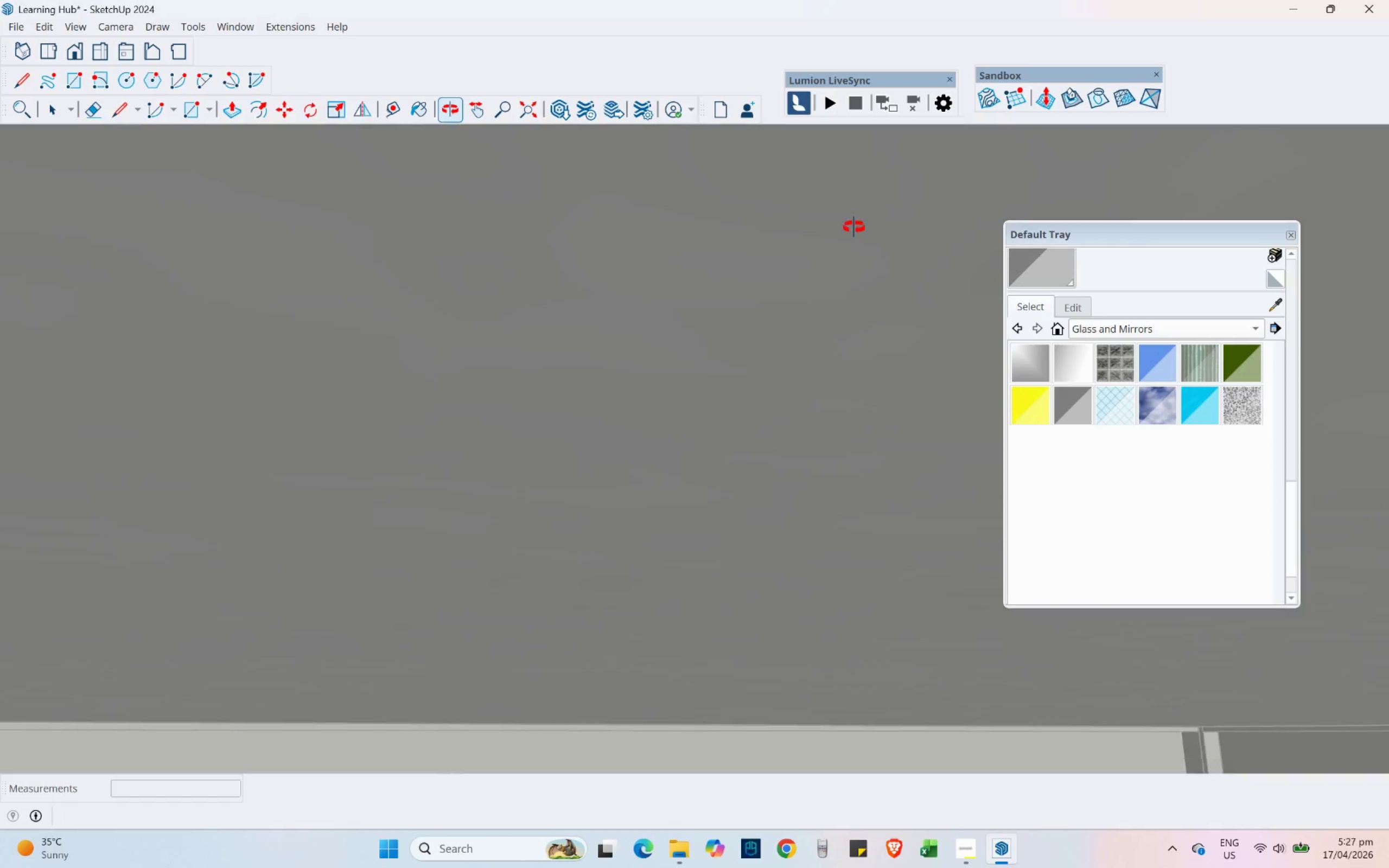 
hold_key(key=ShiftLeft, duration=0.42)
 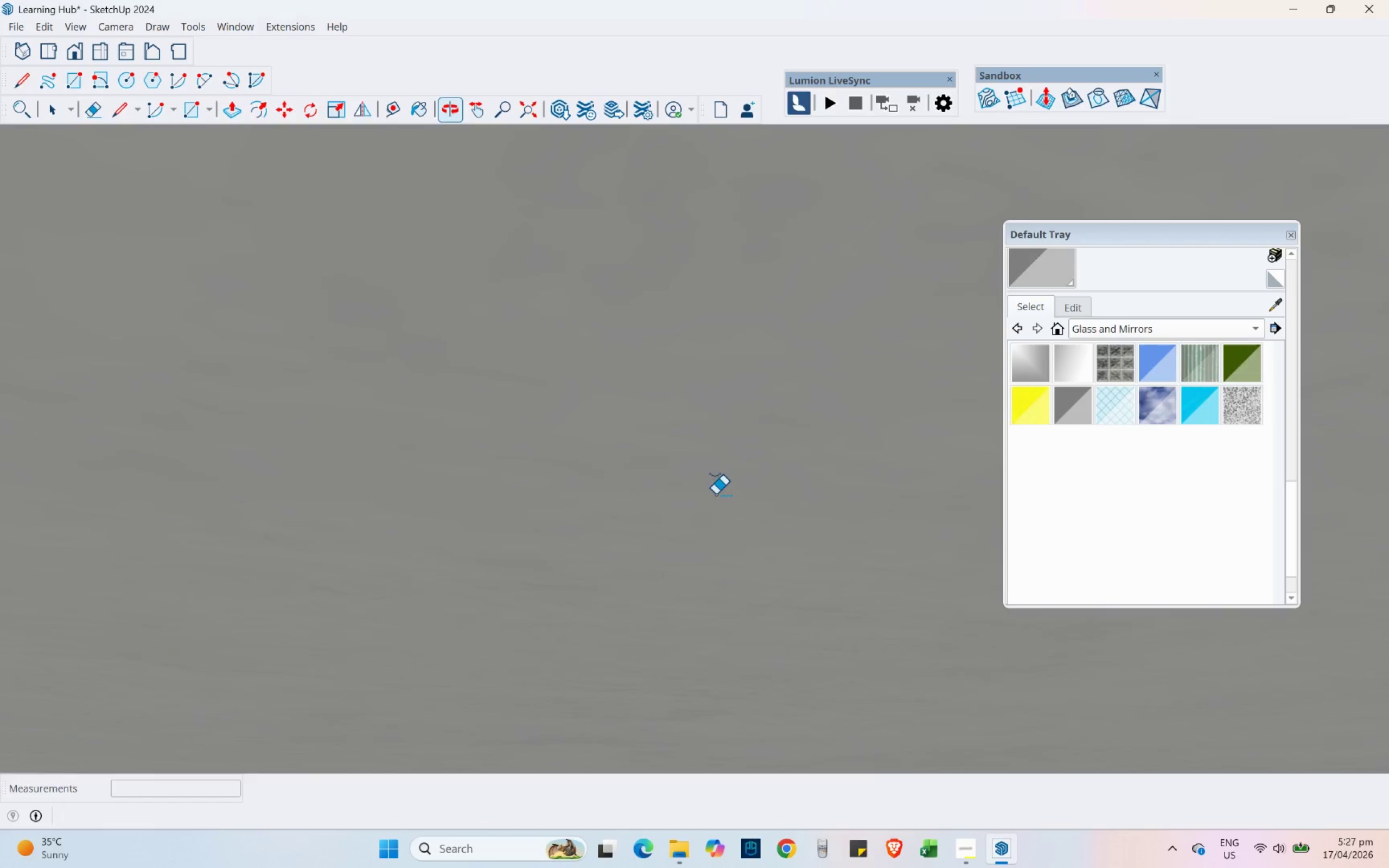 
key(Space)
 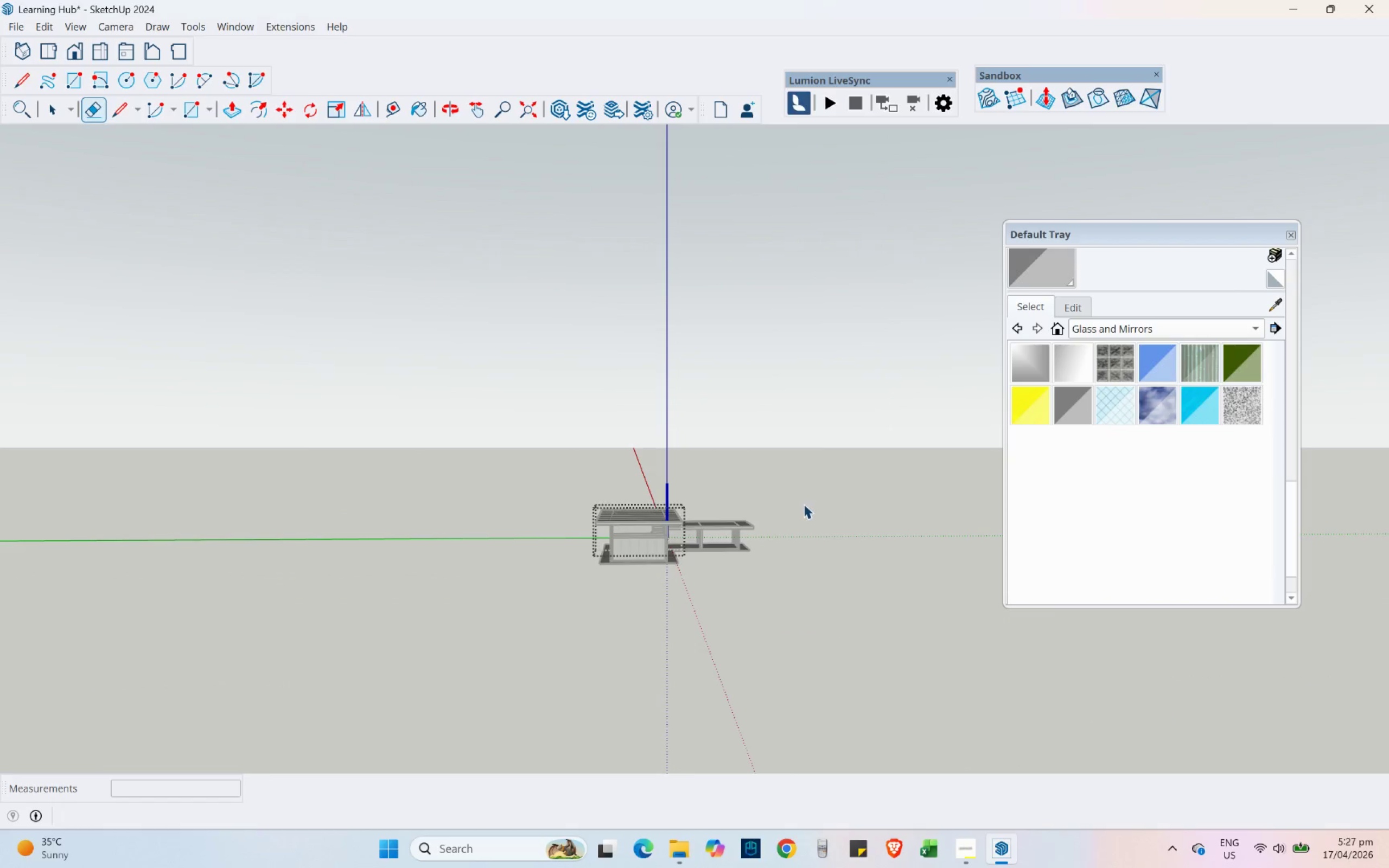 
scroll: coordinate [659, 511], scroll_direction: down, amount: 139.0
 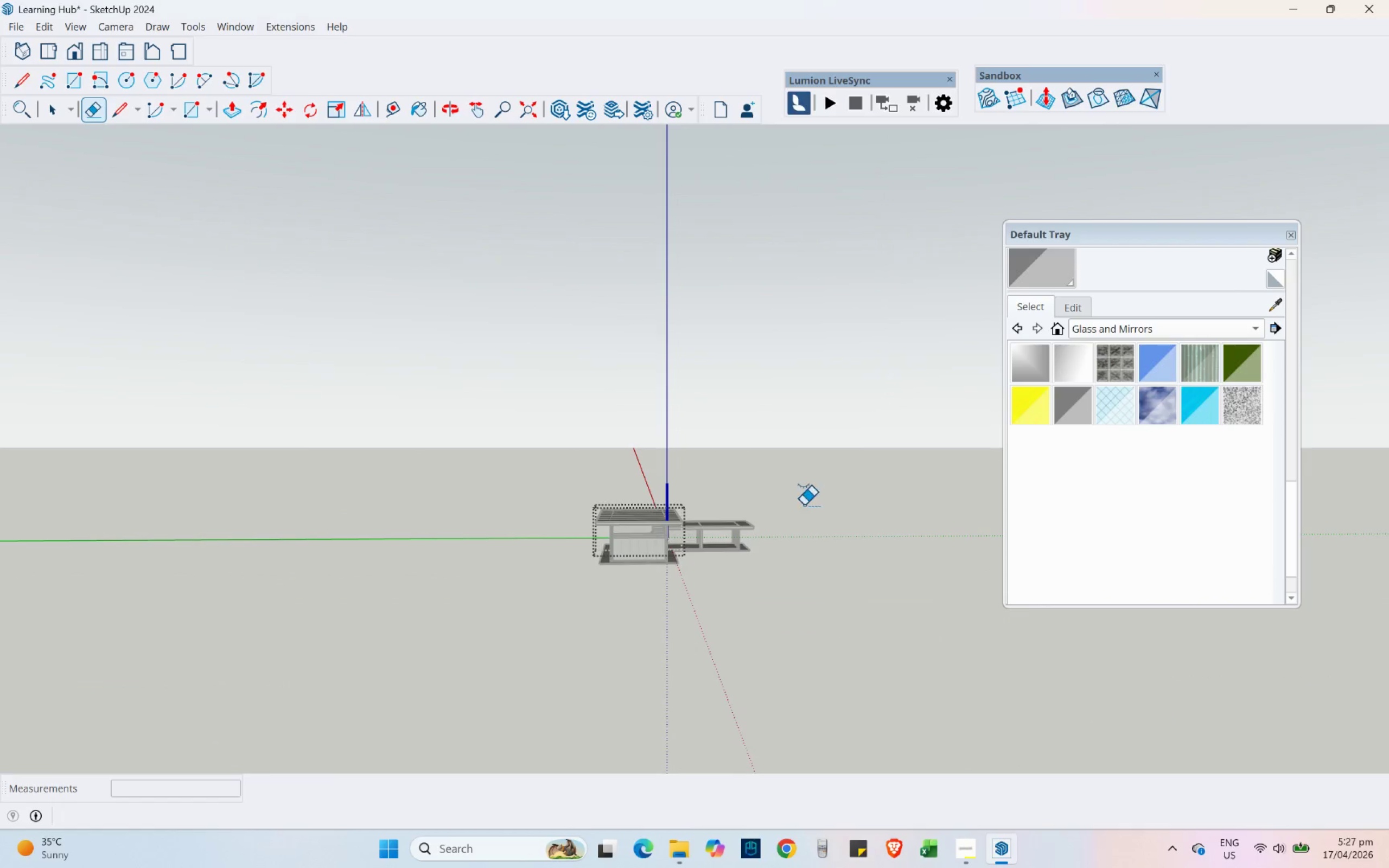 
left_click([804, 504])
 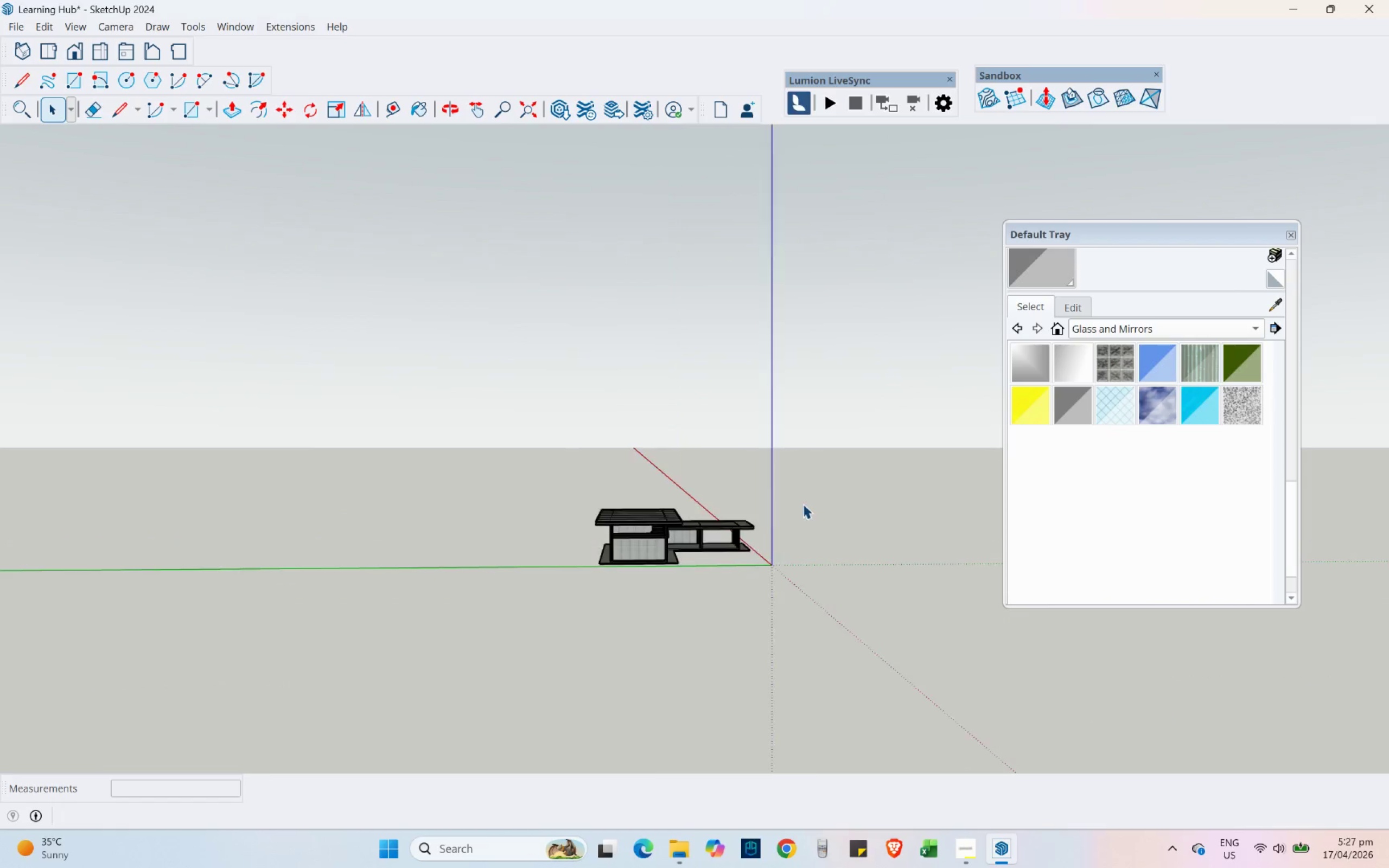 
key(Escape)
 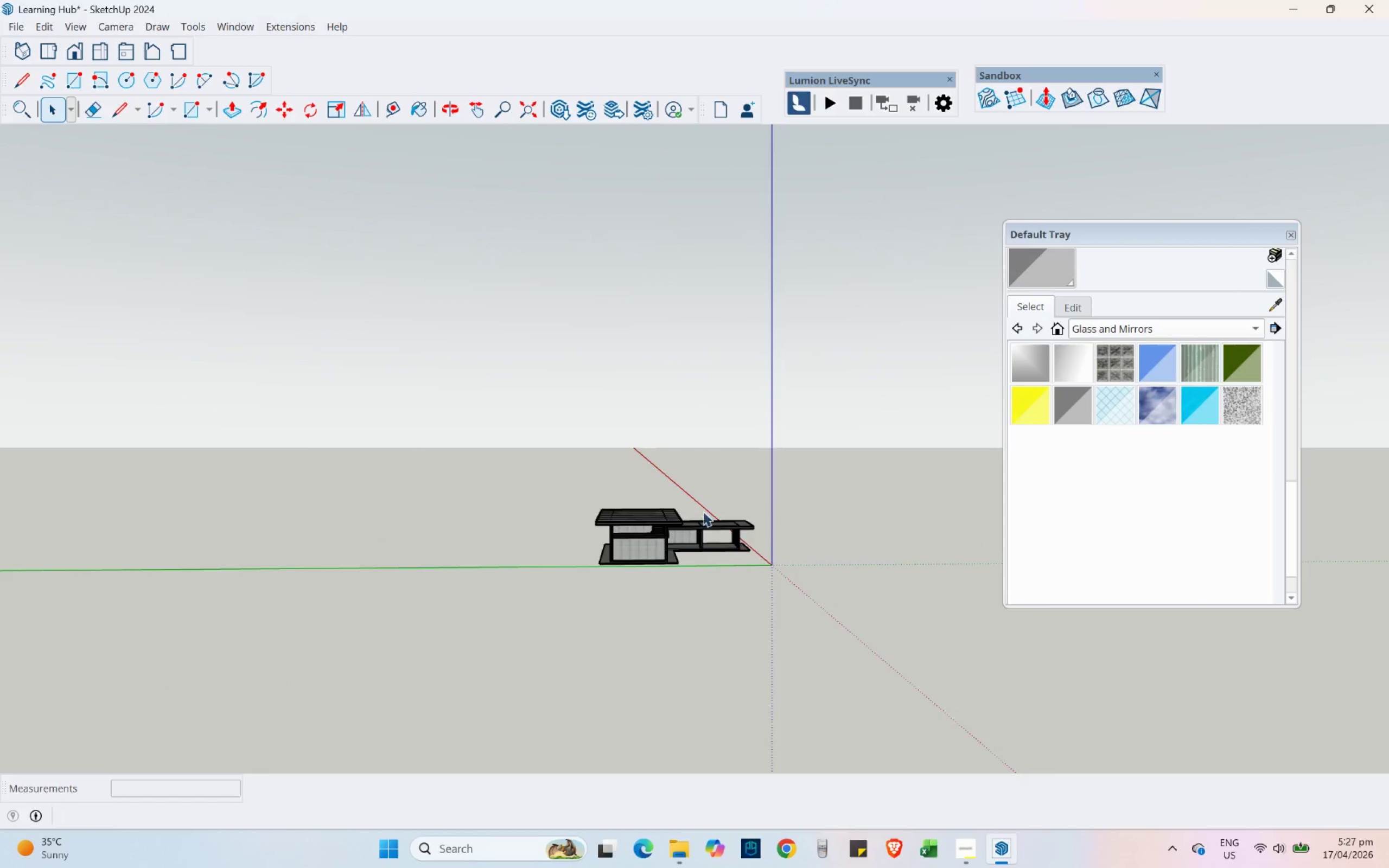 
scroll: coordinate [658, 481], scroll_direction: up, amount: 20.0
 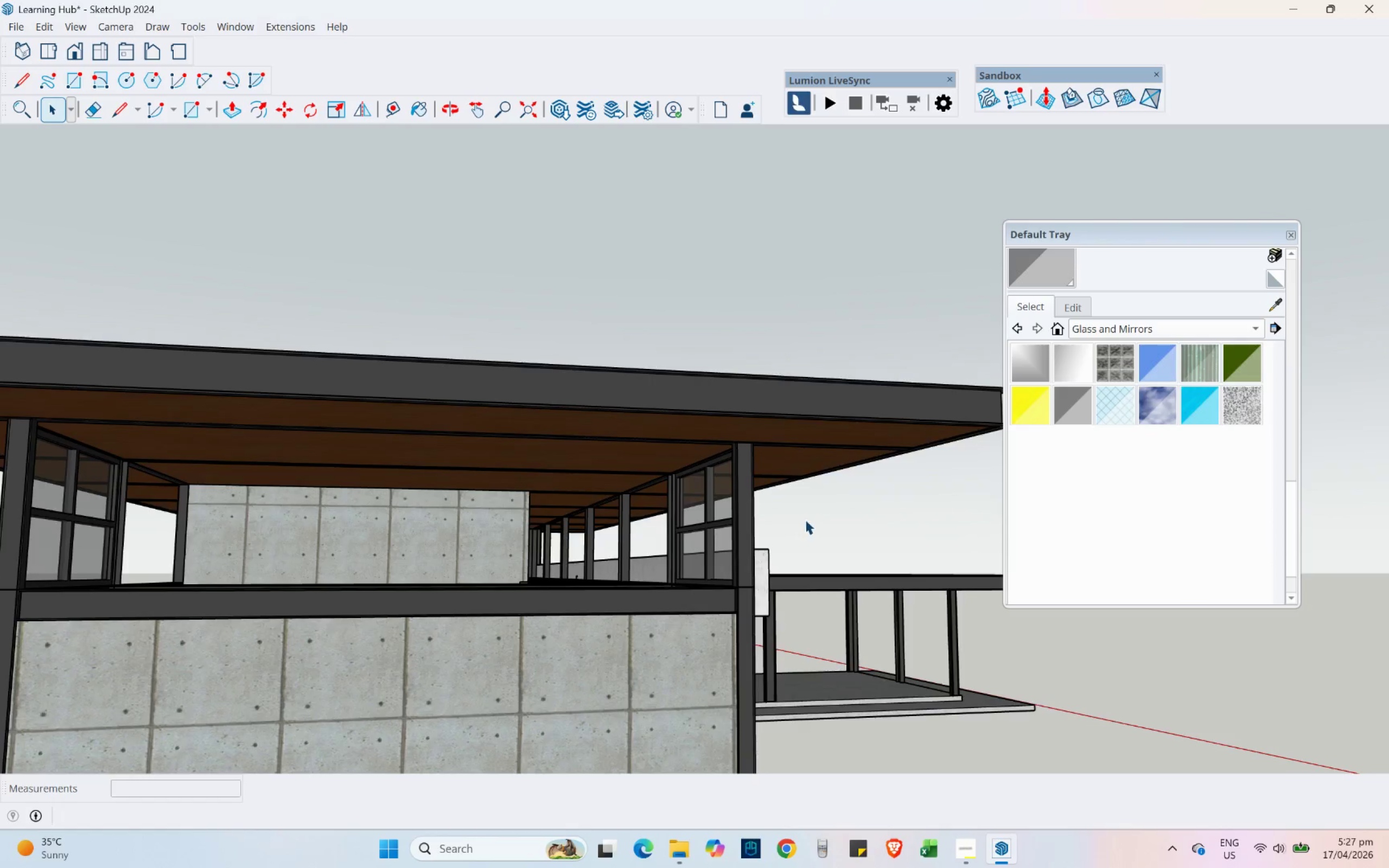 
left_click_drag(start_coordinate=[908, 474], to_coordinate=[802, 314])
 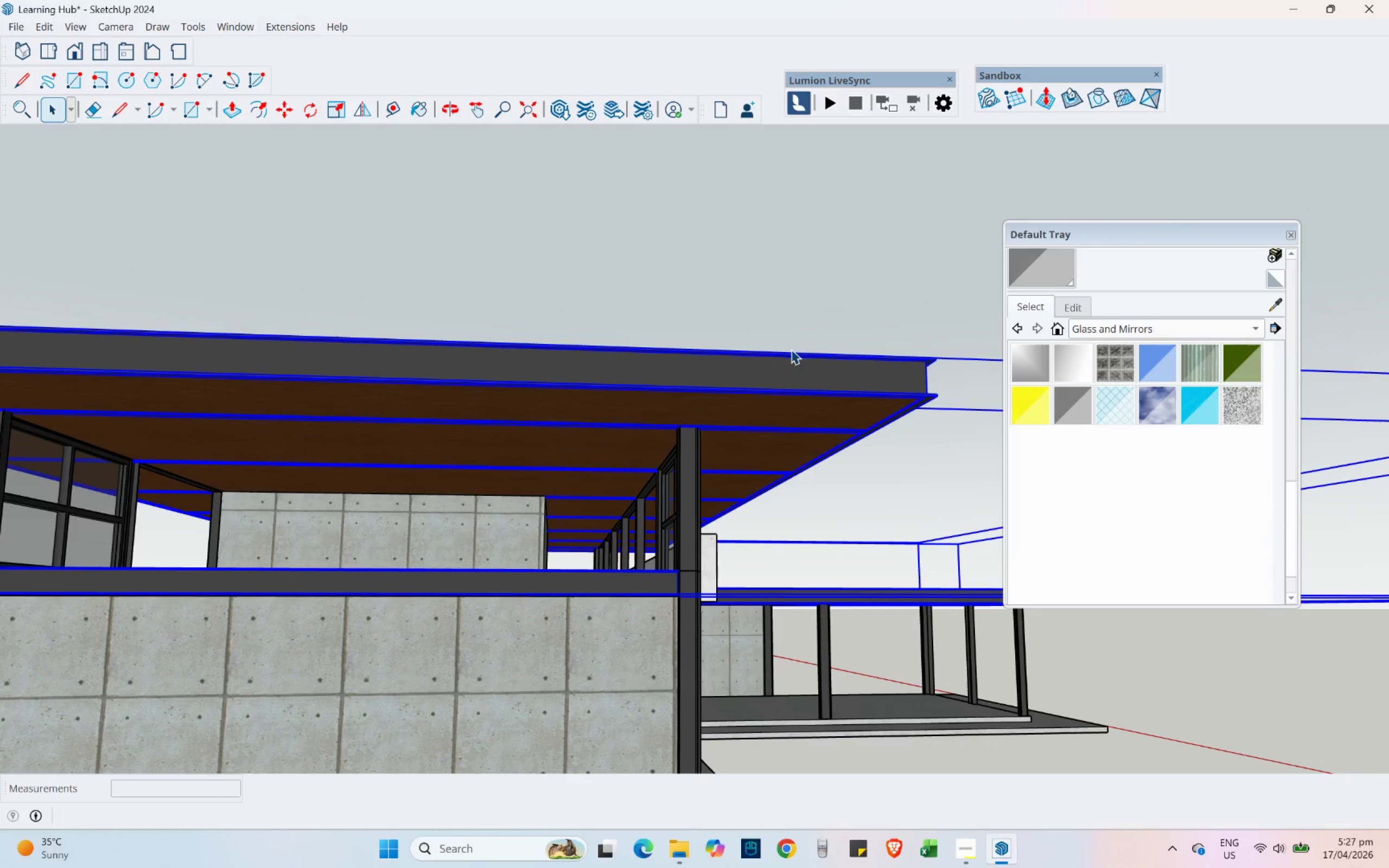 
left_click_drag(start_coordinate=[936, 455], to_coordinate=[762, 336])
 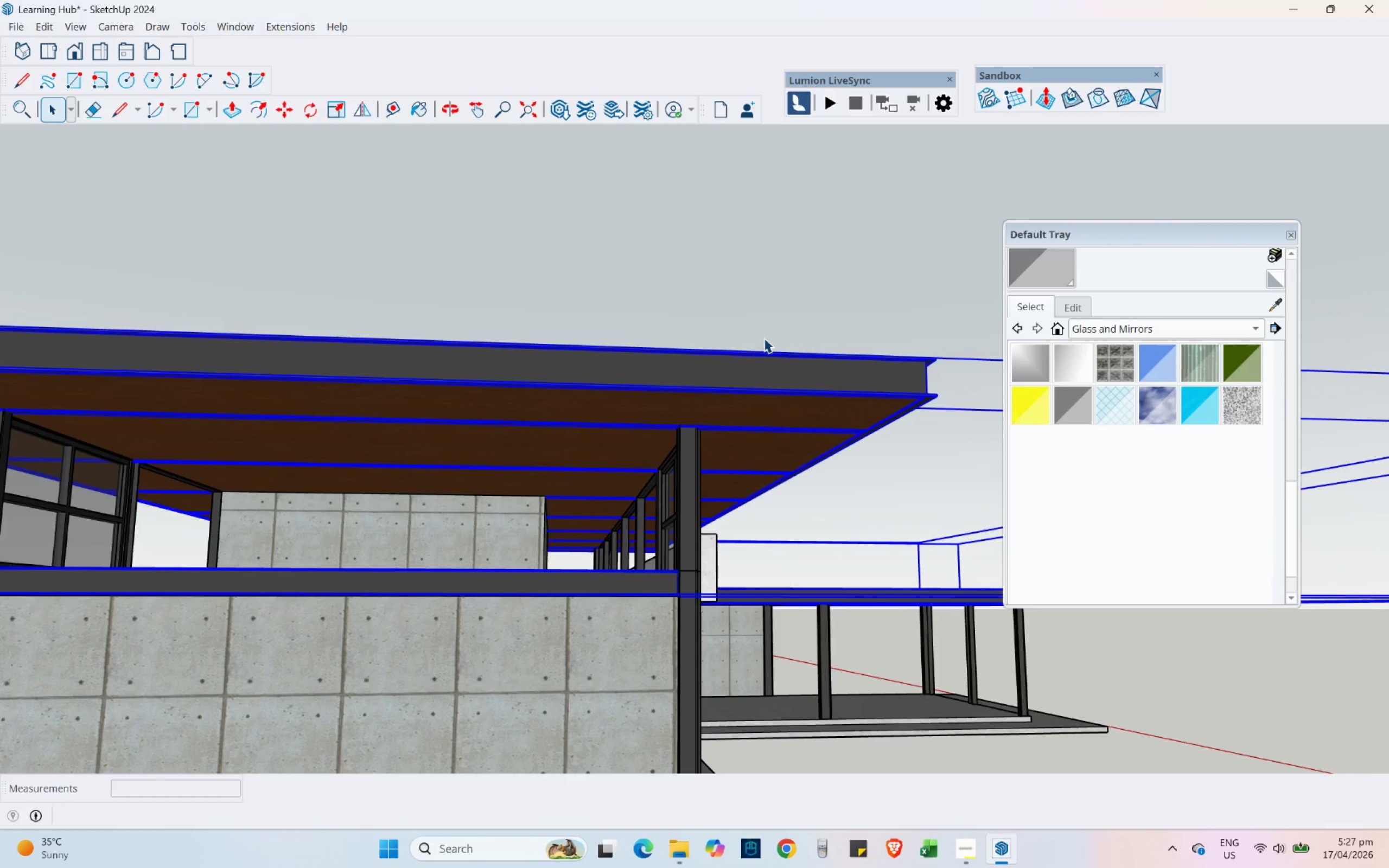 
left_click([756, 404])
 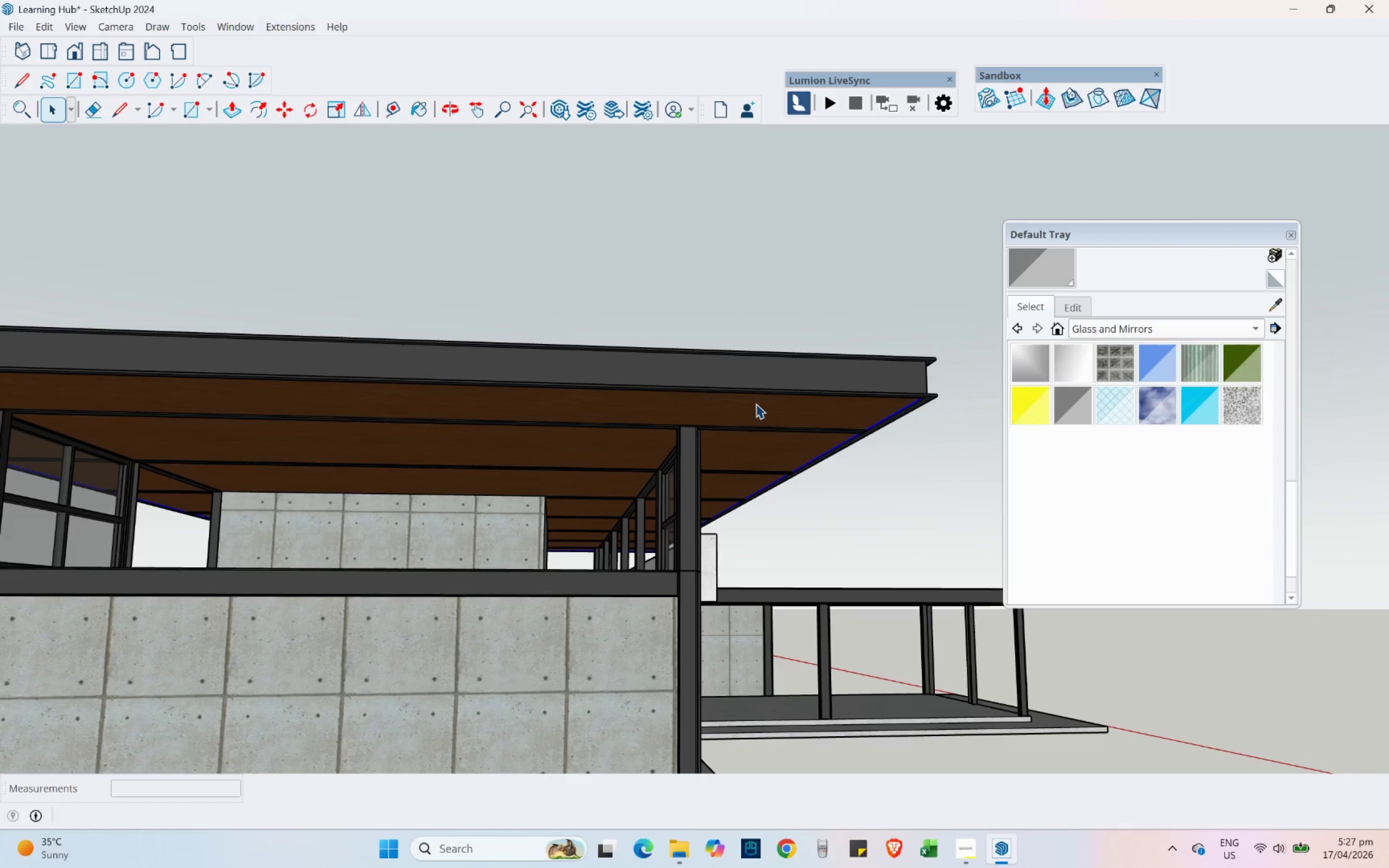 
left_click([757, 405])
 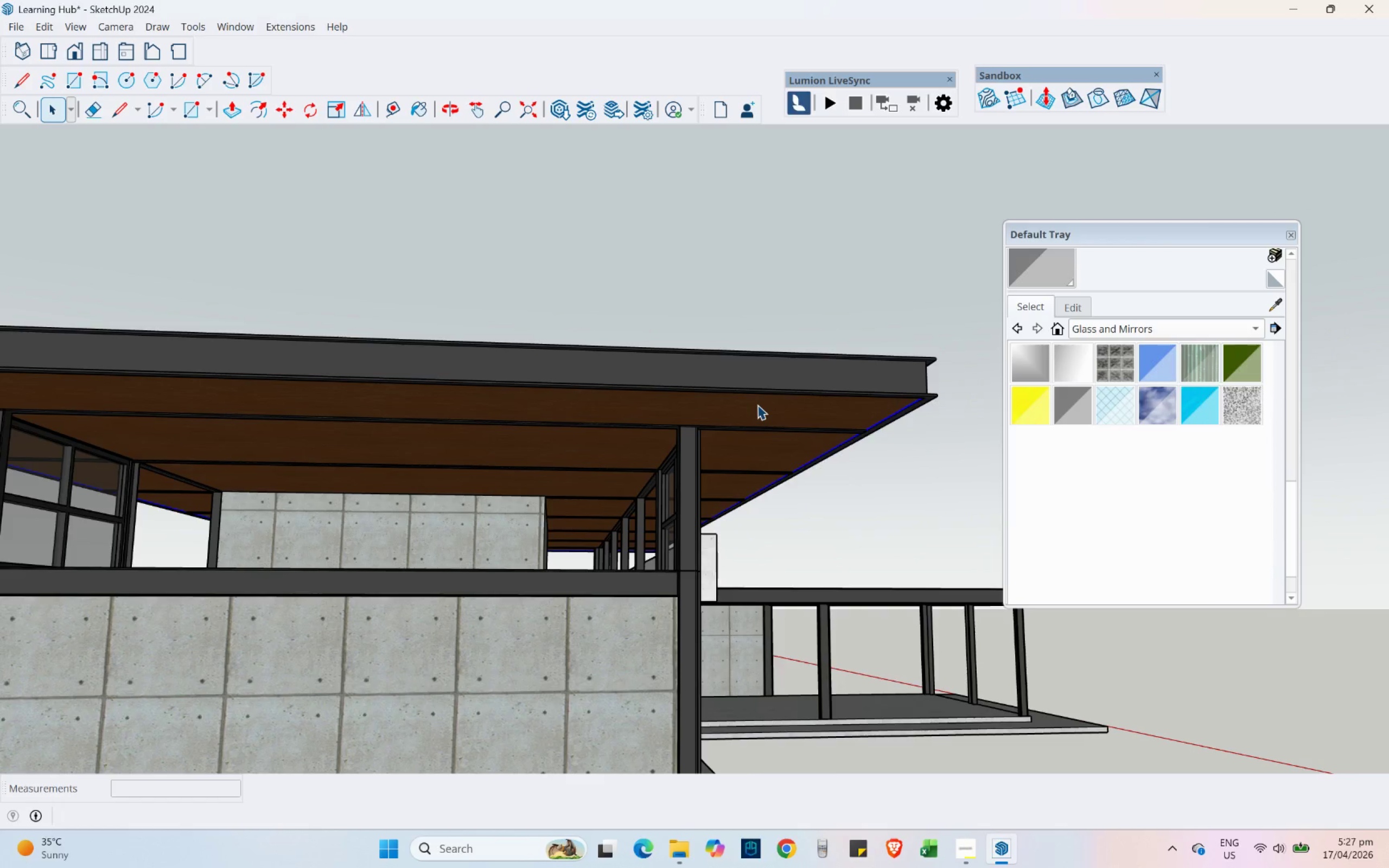 
right_click([757, 405])
 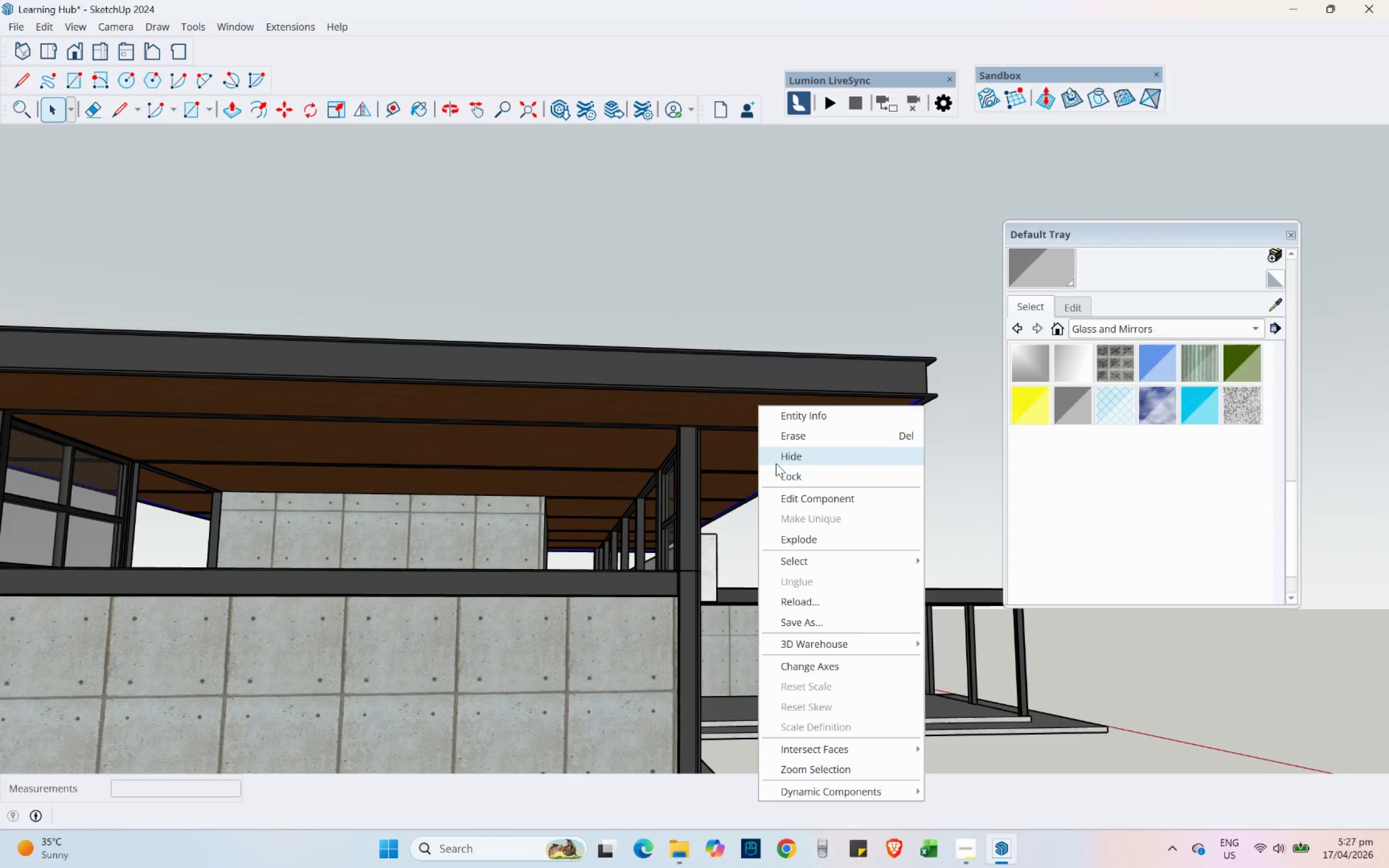 
left_click([777, 460])
 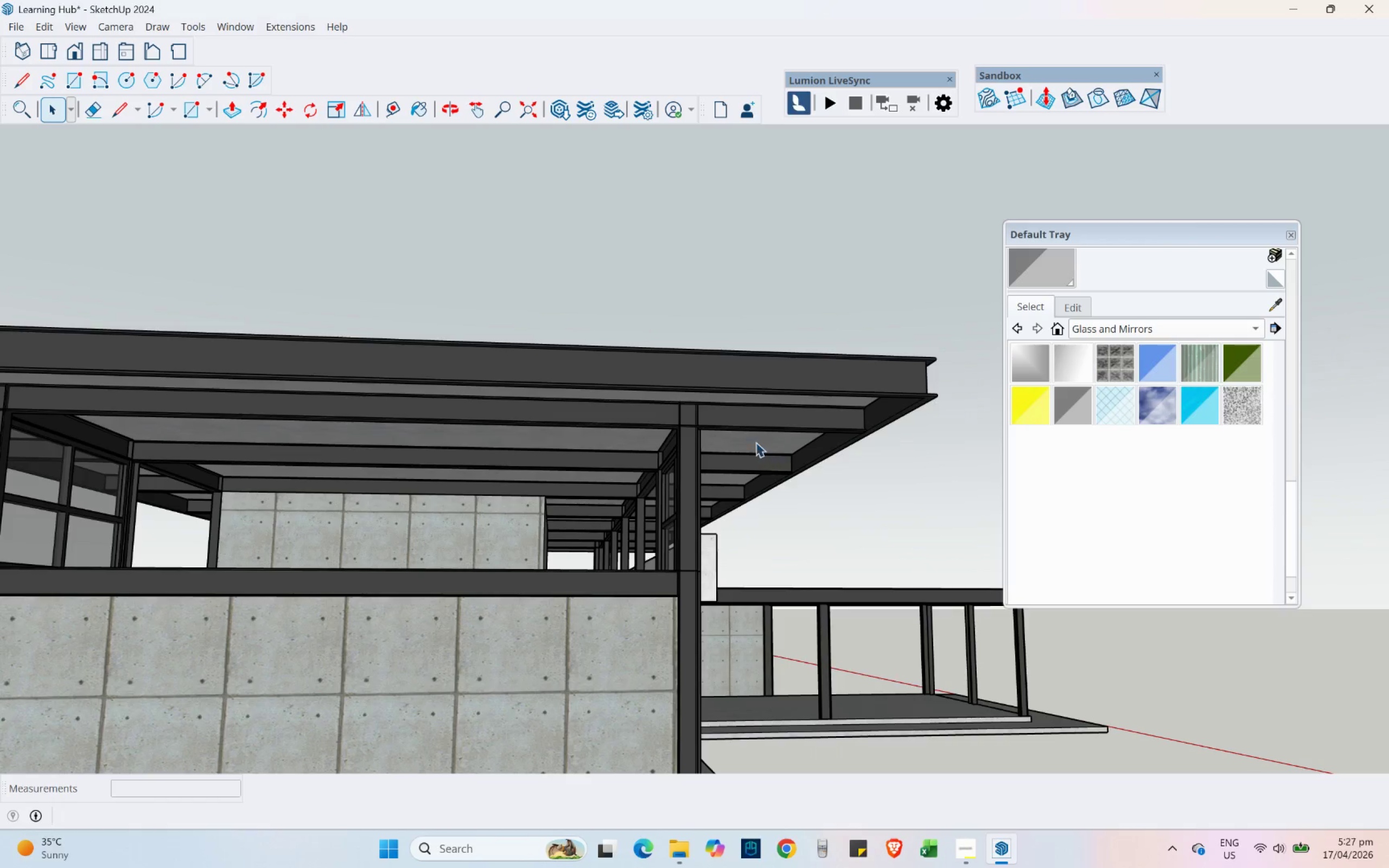 
left_click([755, 438])
 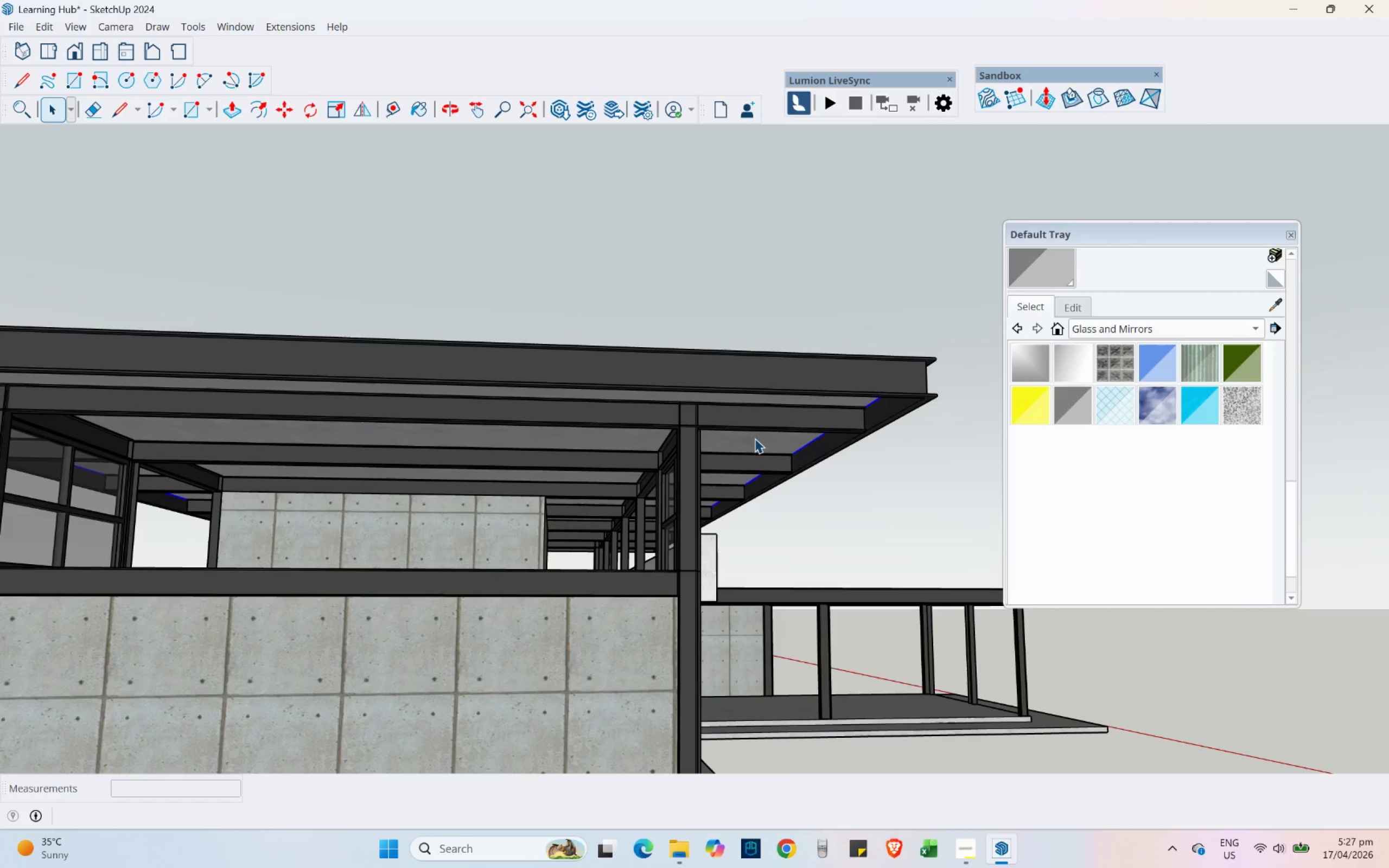 
right_click([755, 438])
 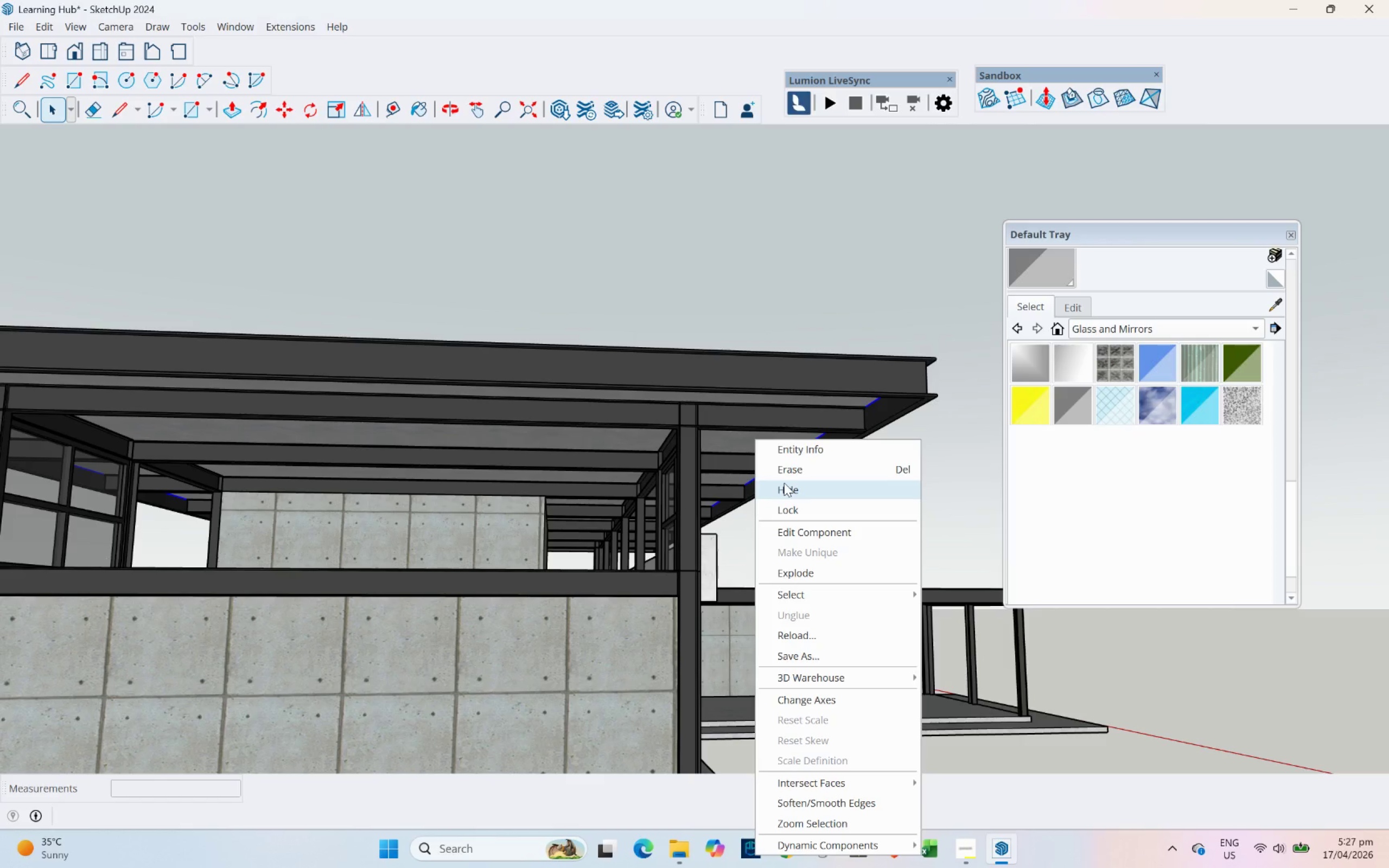 
left_click([784, 483])
 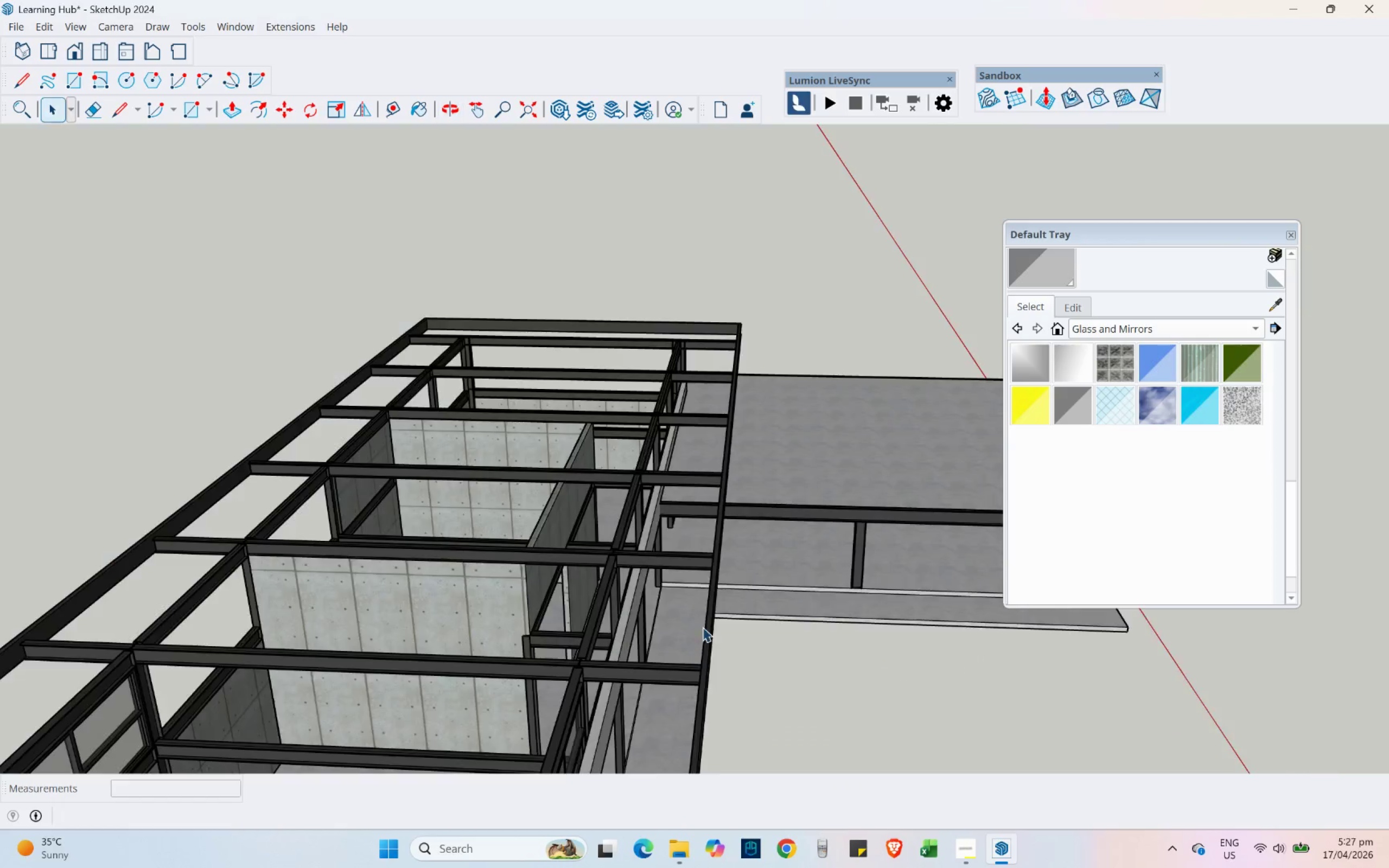 
left_click([715, 599])
 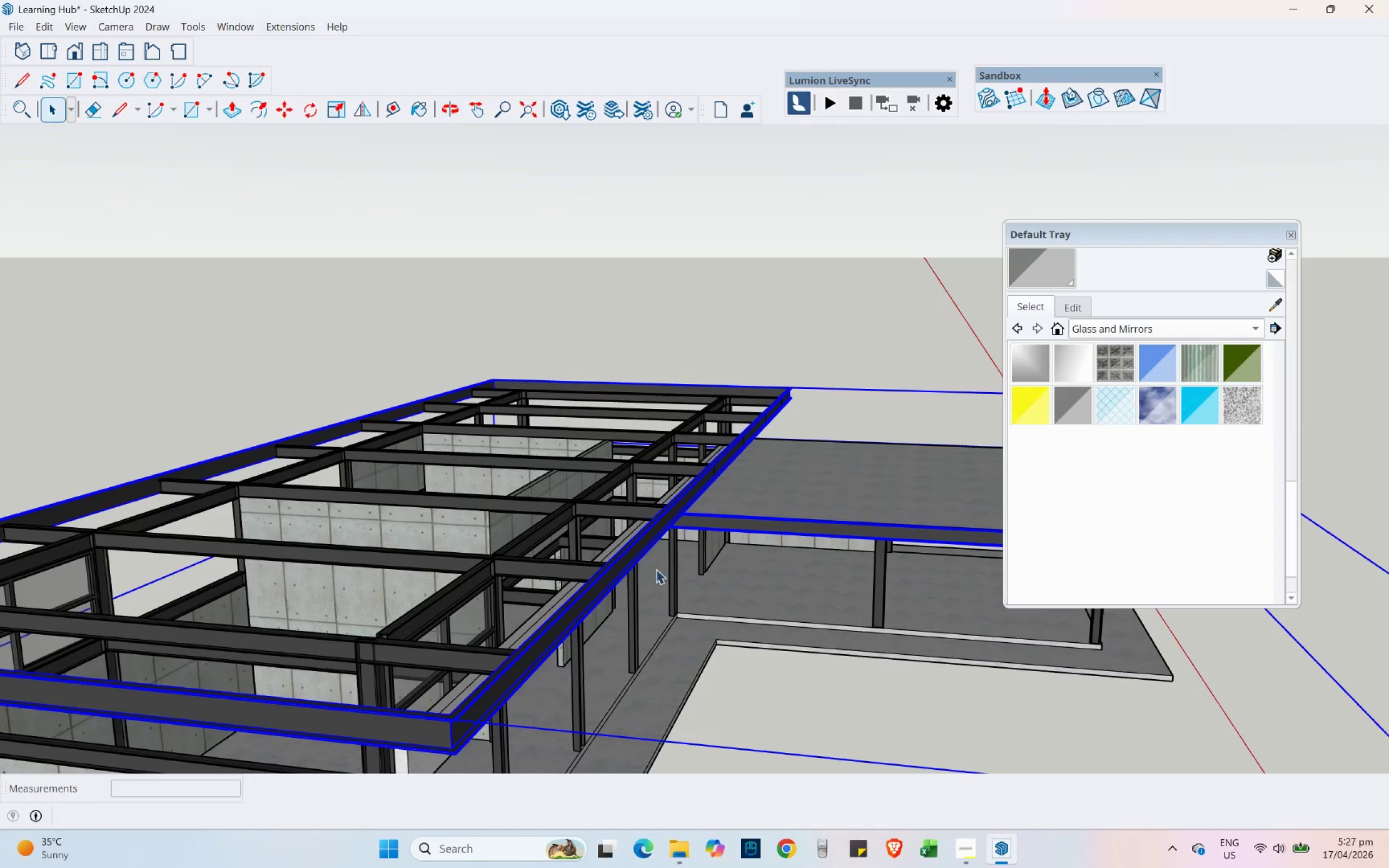 
right_click([649, 536])
 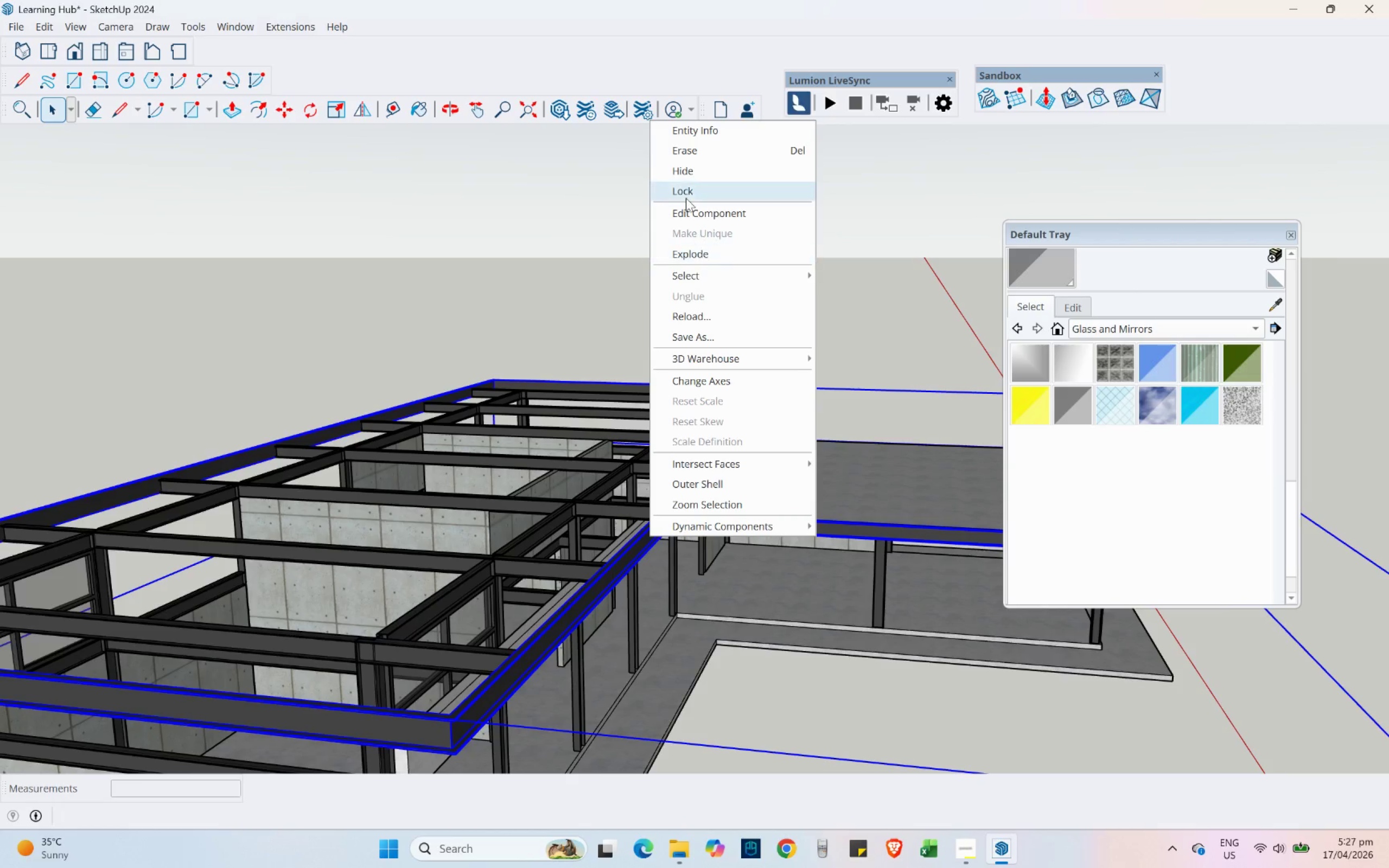 
left_click([681, 175])
 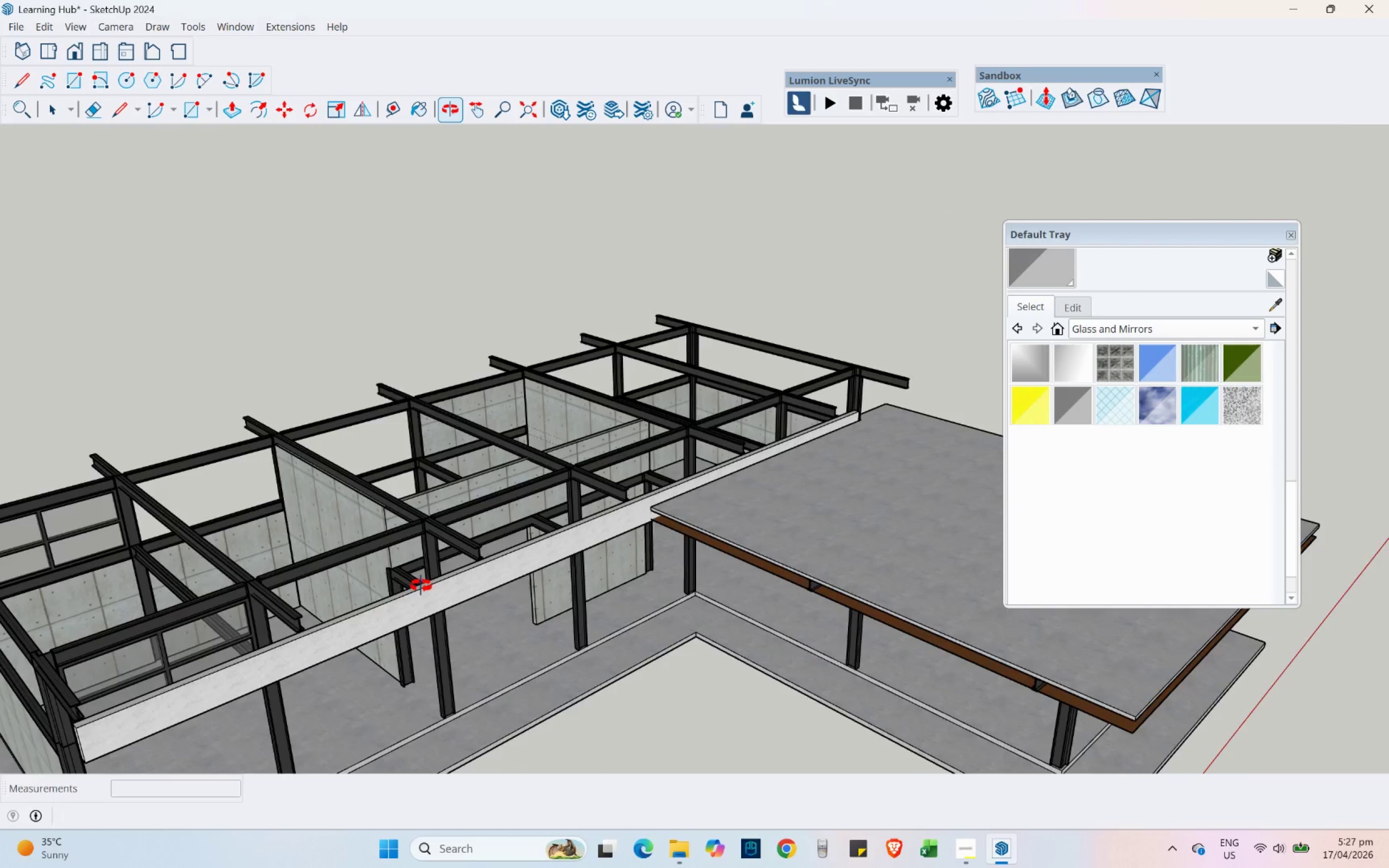 
hold_key(key=ShiftLeft, duration=0.36)
 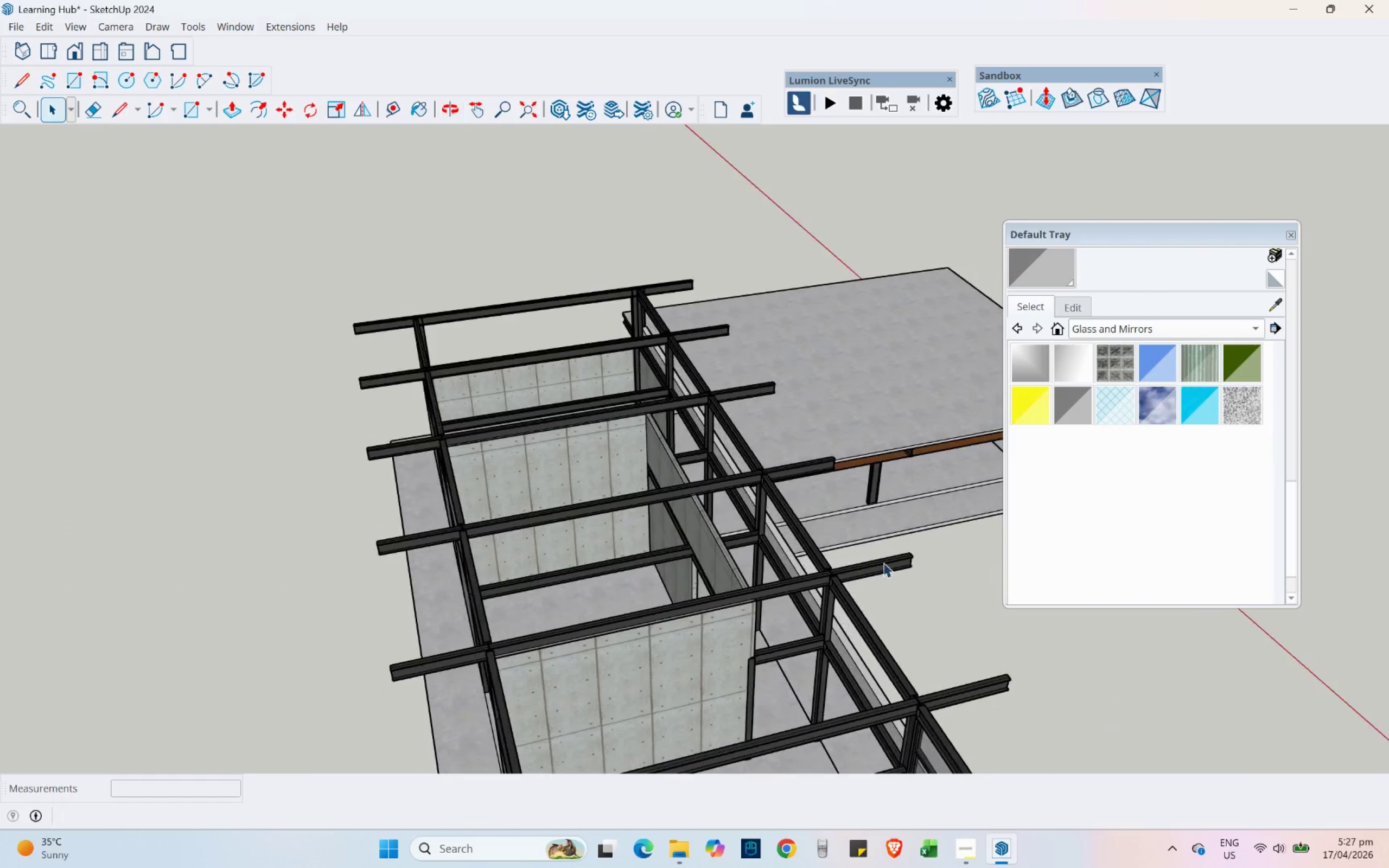 
left_click([837, 418])
 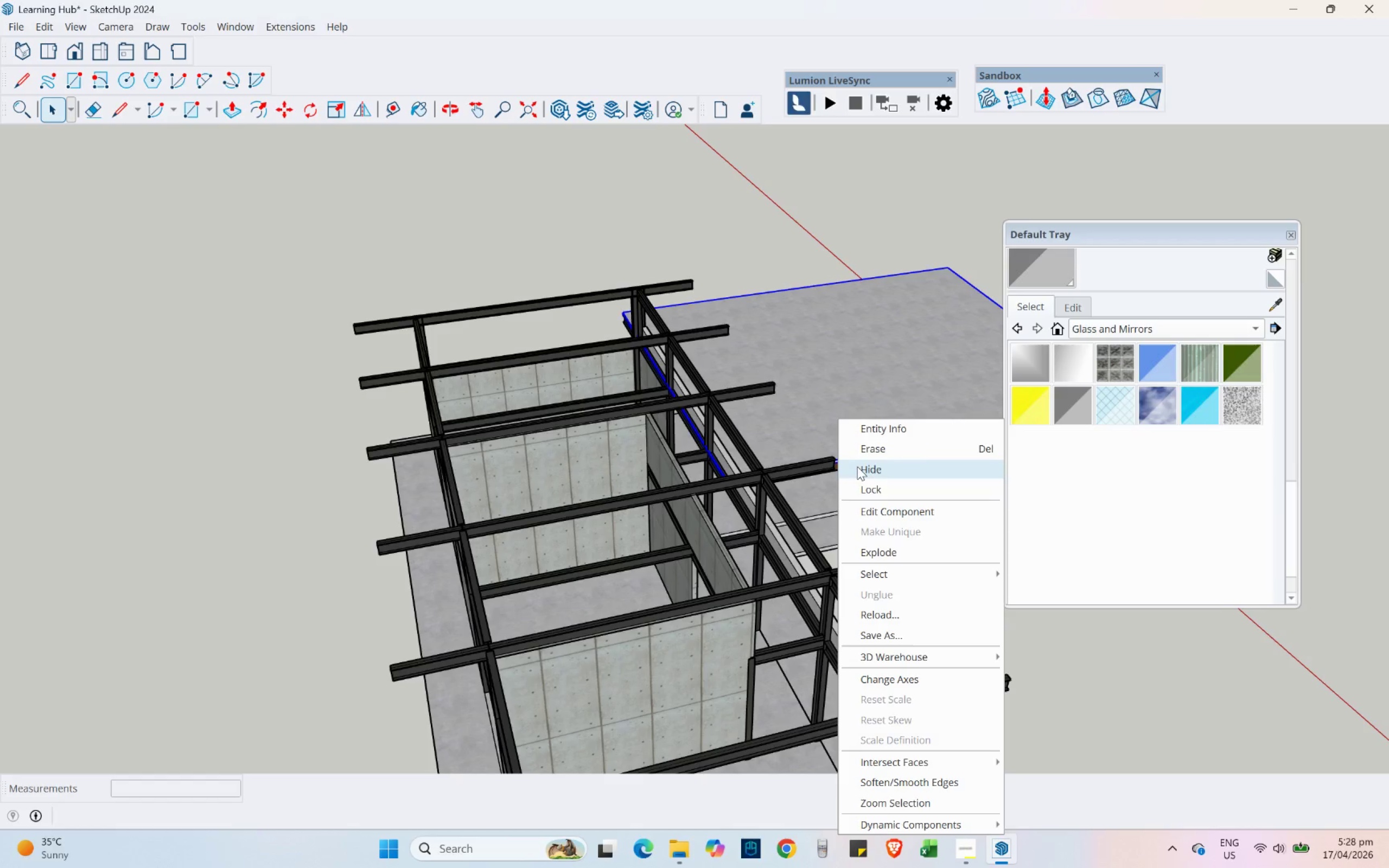 
left_click([857, 467])
 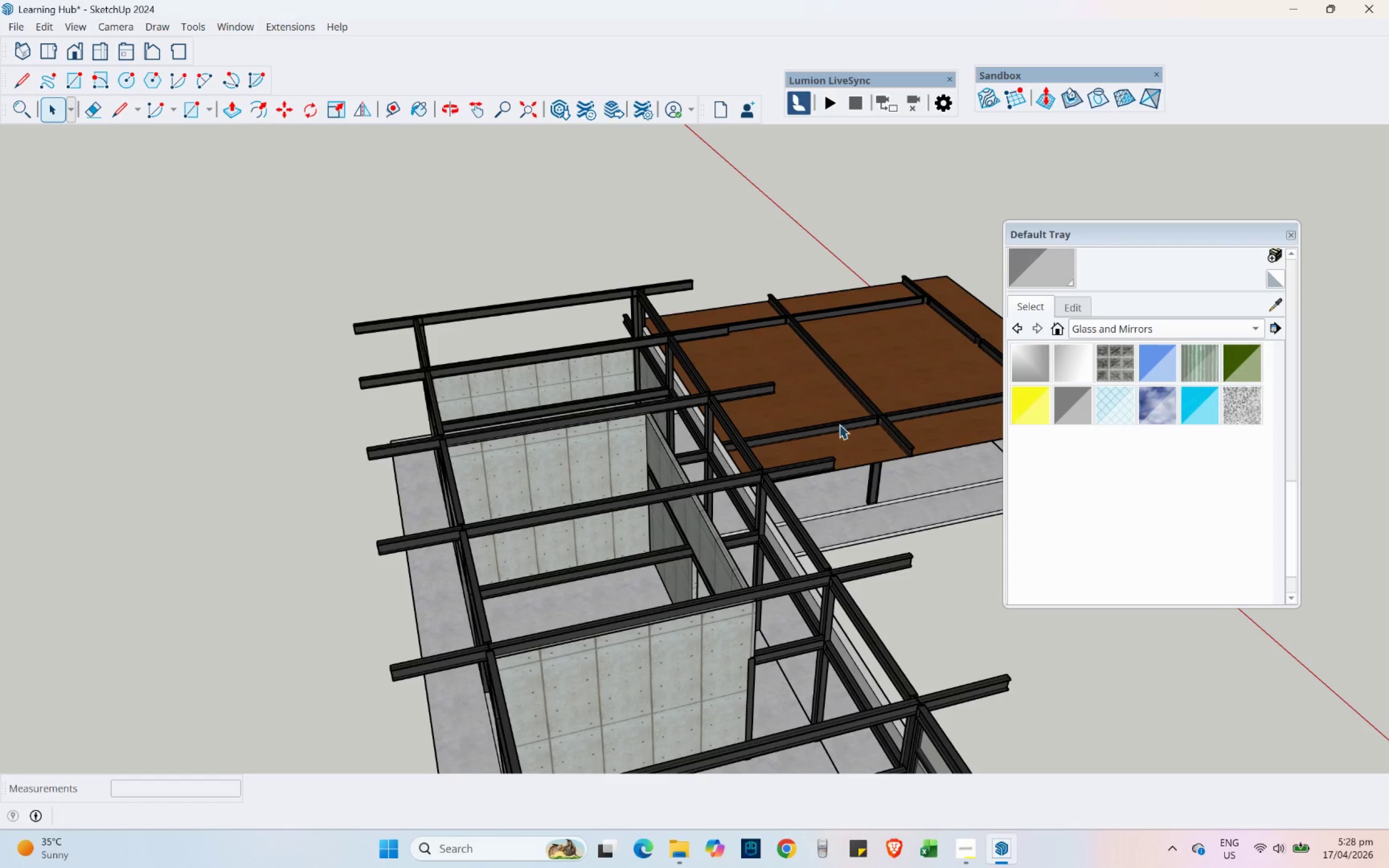 
left_click([823, 390])
 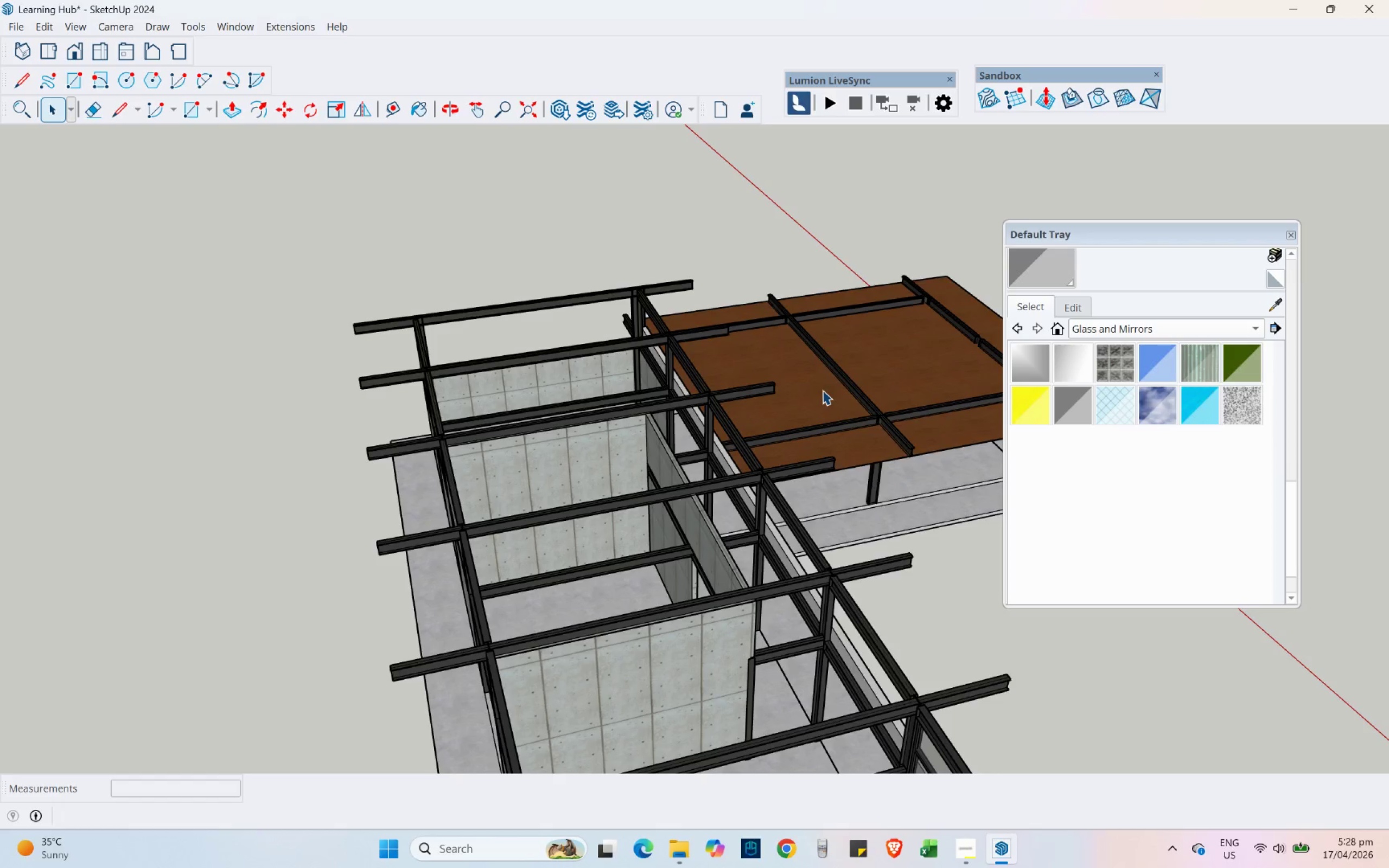 
right_click([823, 390])
 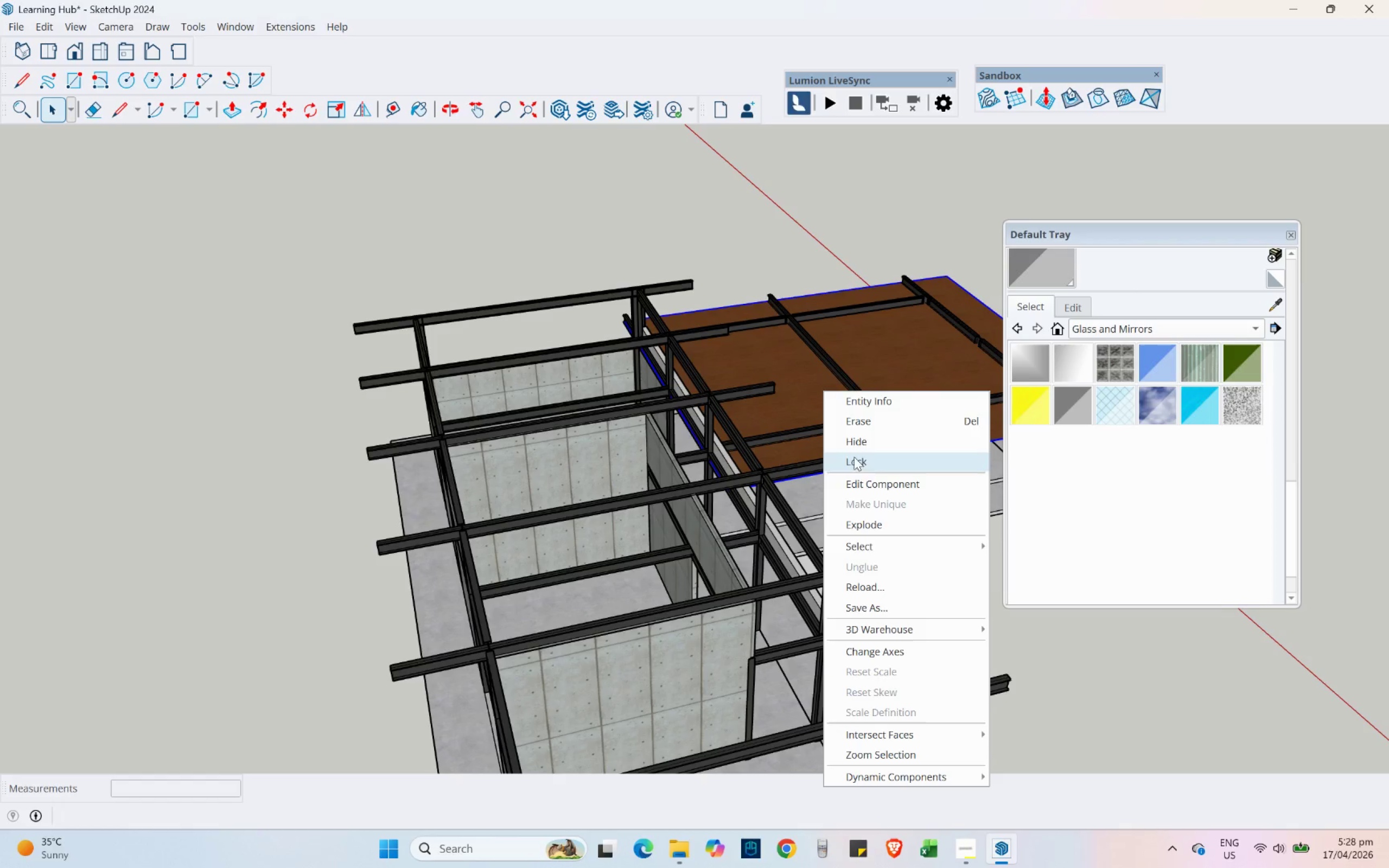 
left_click([851, 442])
 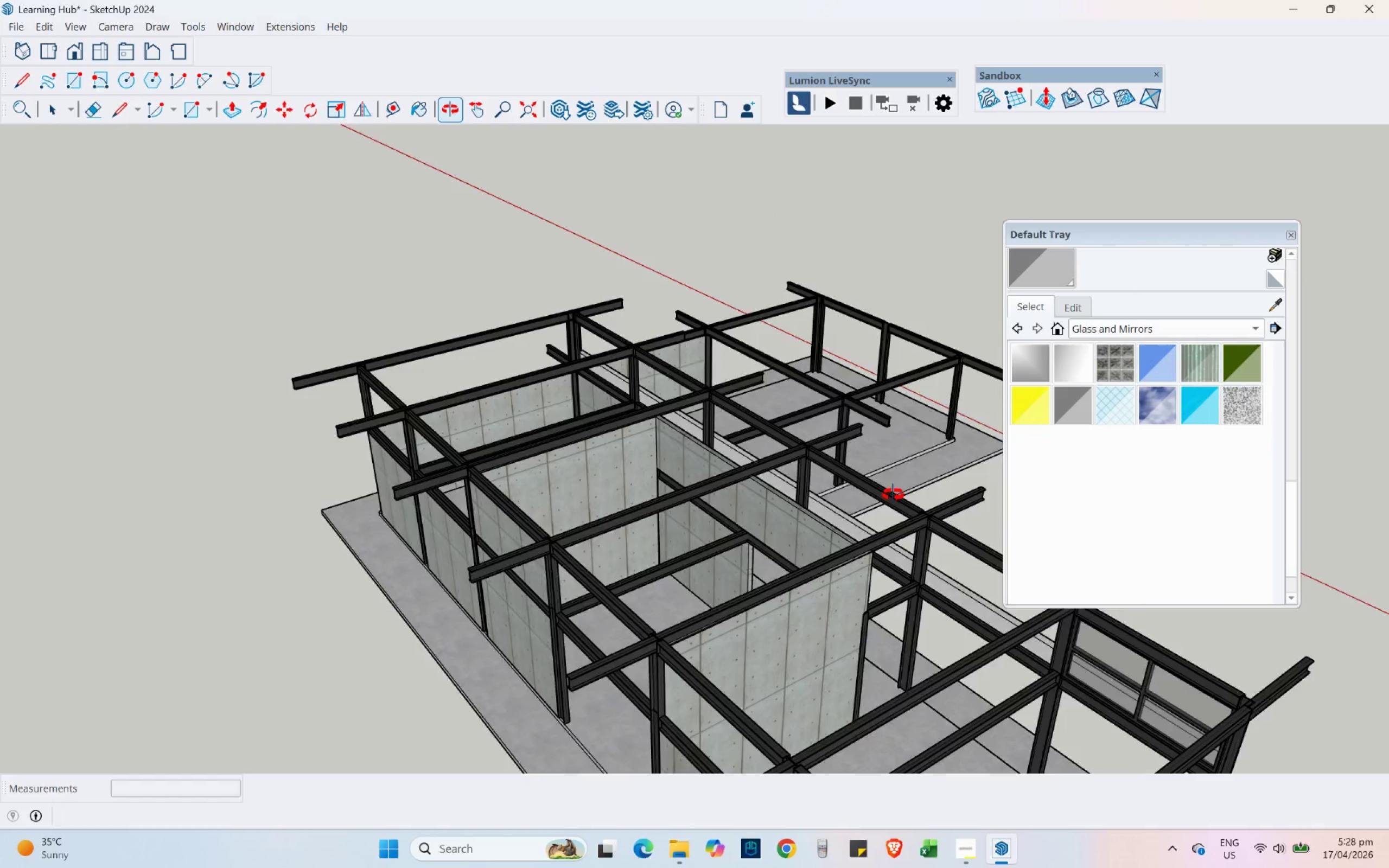 
key(Shift+ShiftLeft)
 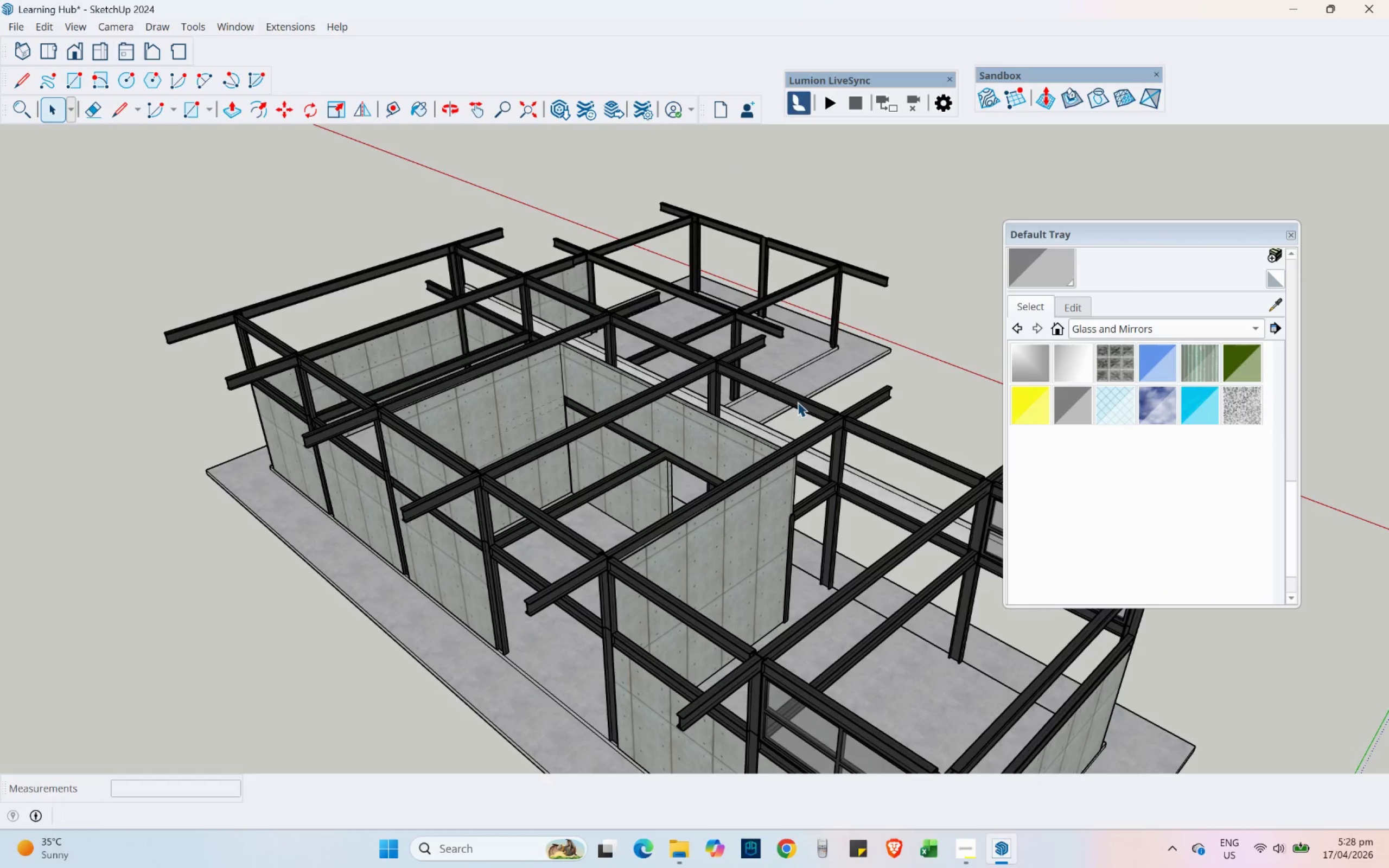 
key(S)
 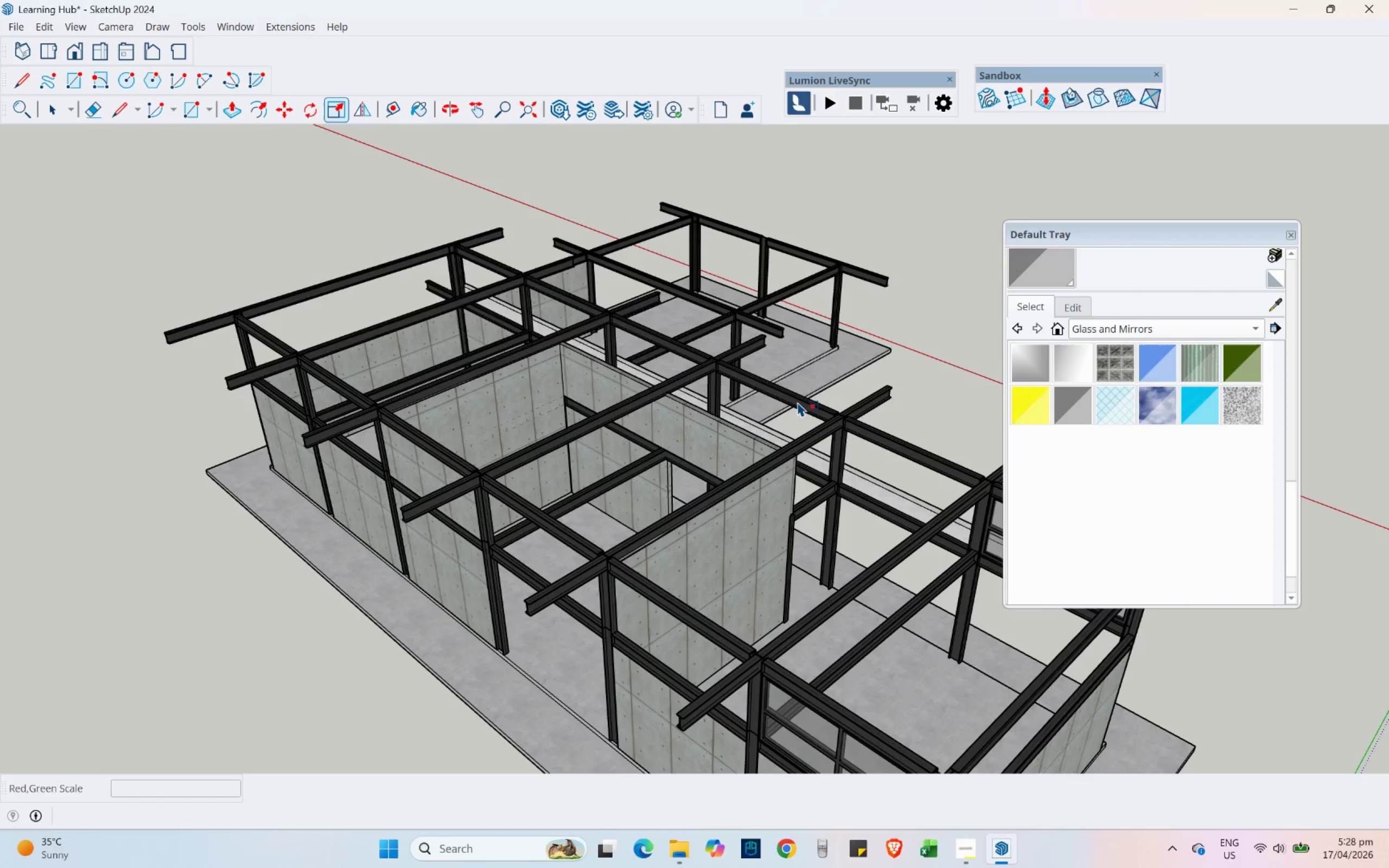 
key(Escape)
 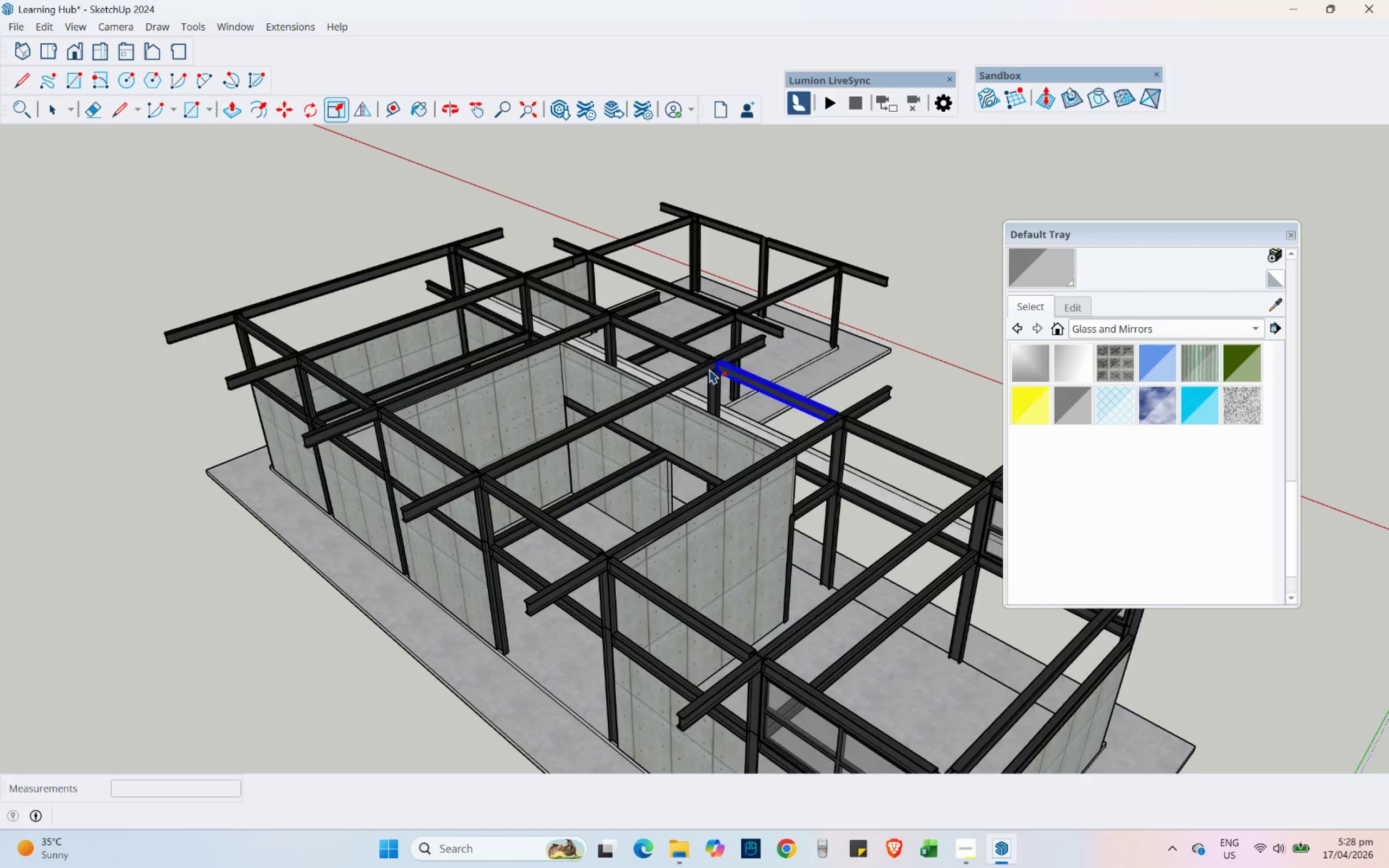 
key(Control+ControlLeft)
 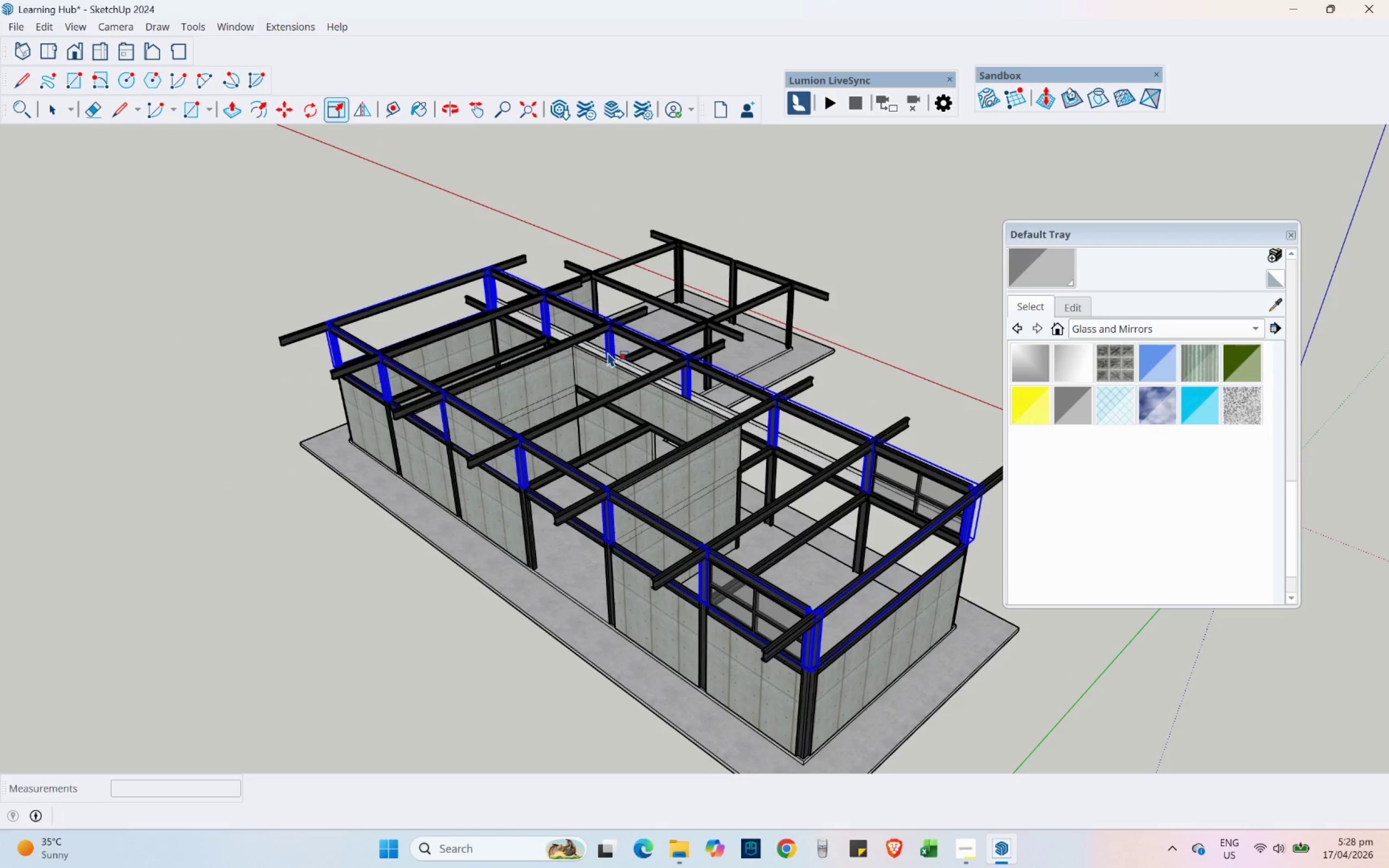 
key(Control+S)
 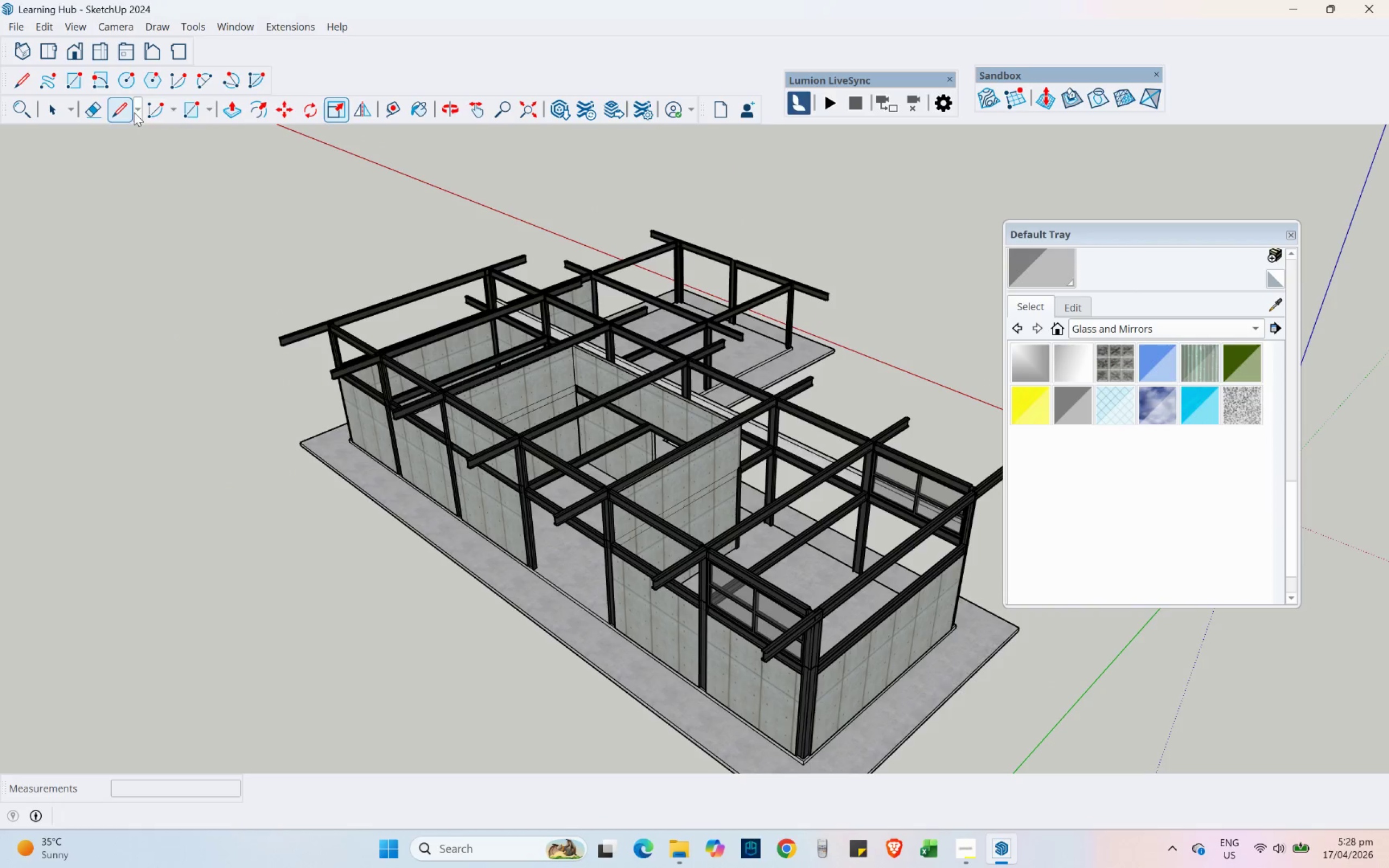 
scroll: coordinate [608, 352], scroll_direction: down, amount: 3.0
 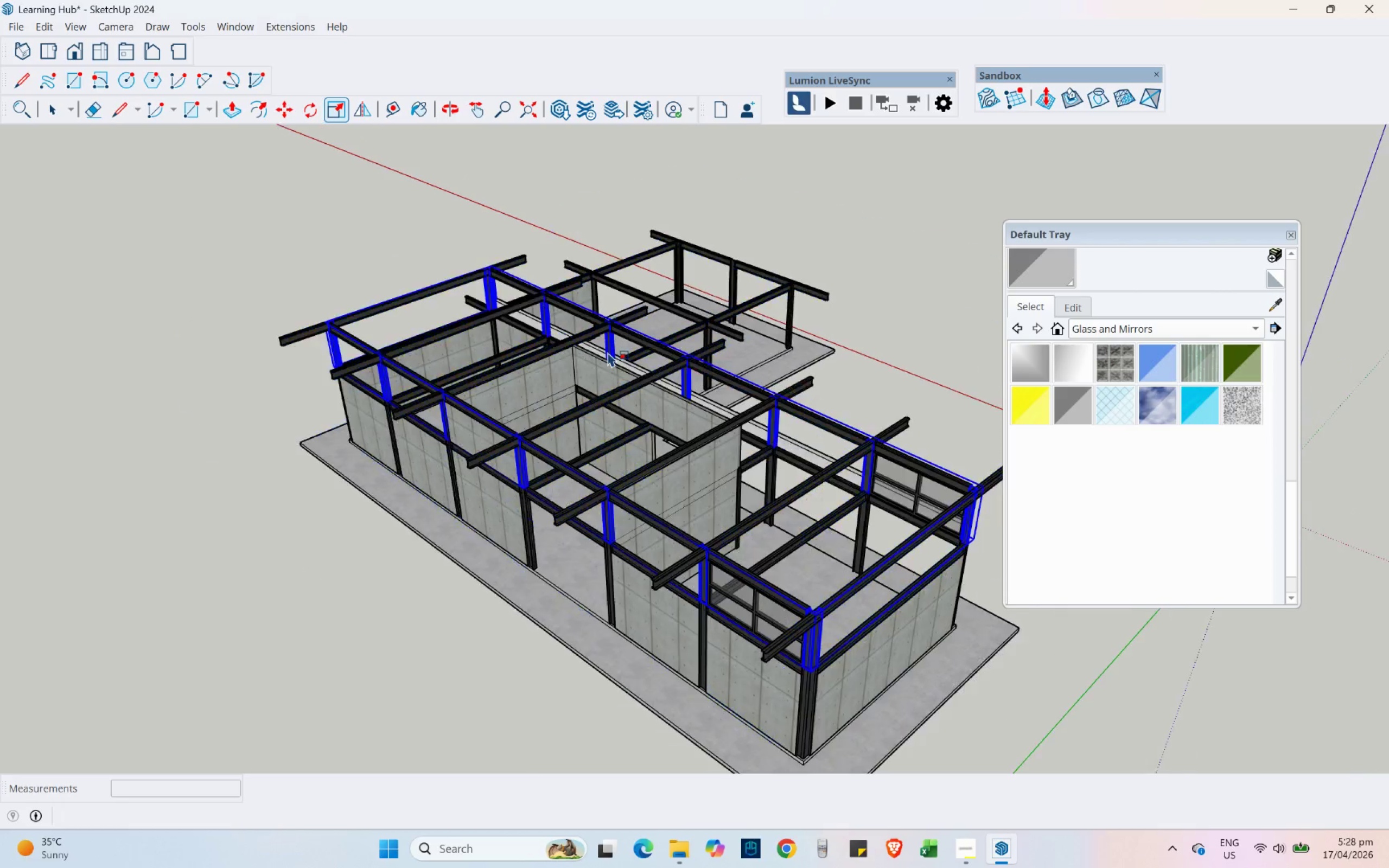 
left_click([190, 106])
 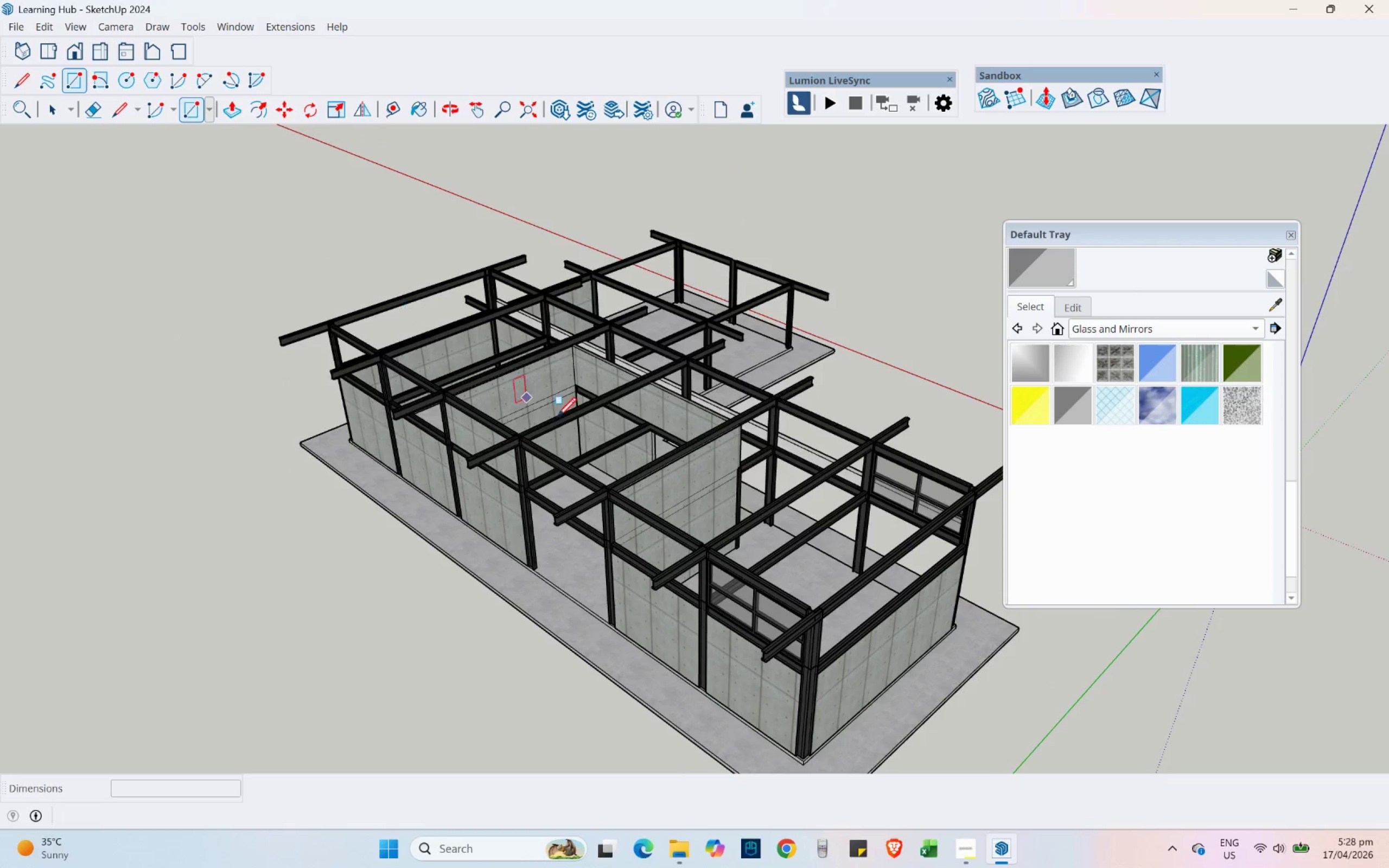 
scroll: coordinate [881, 489], scroll_direction: up, amount: 6.0
 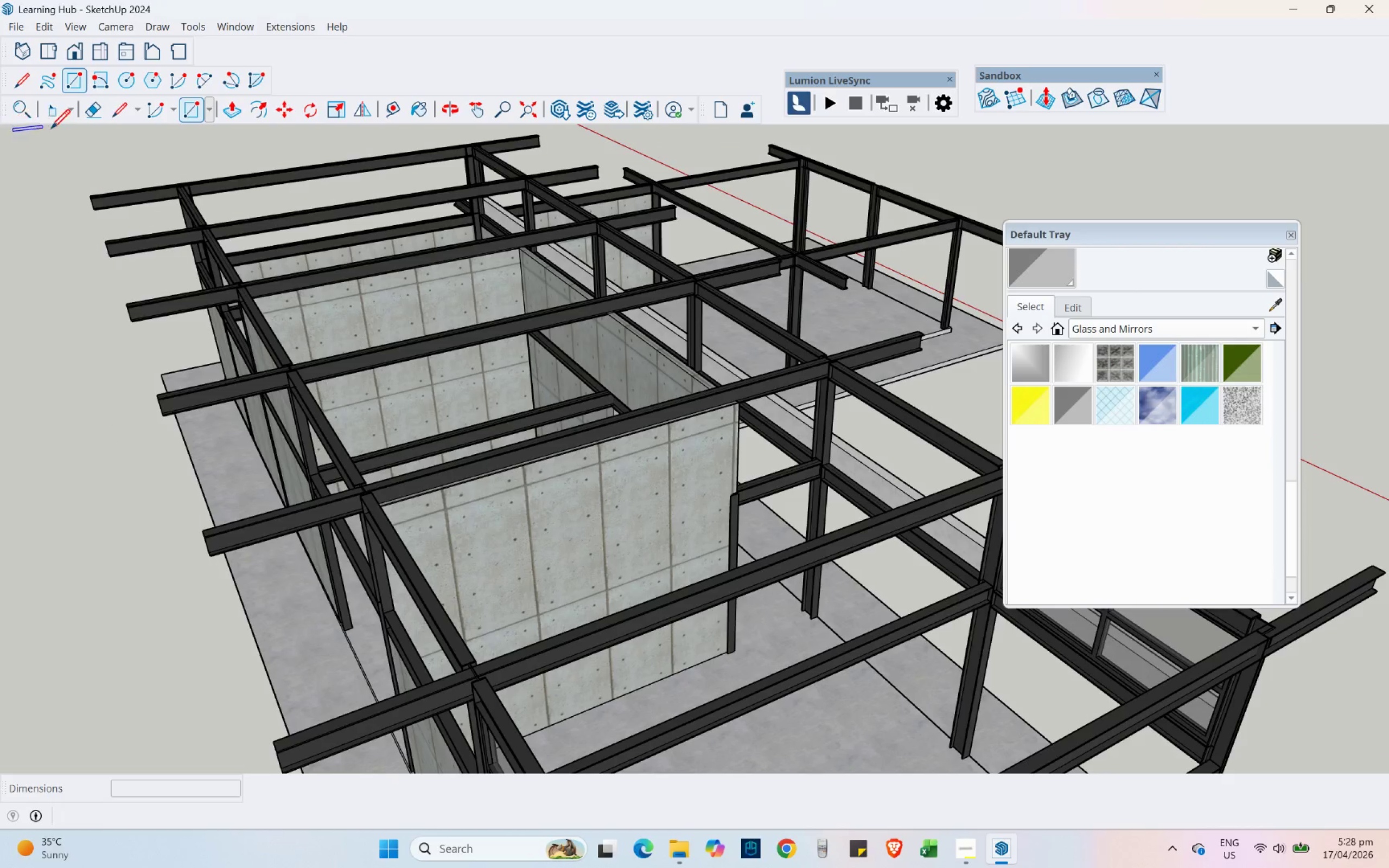 
left_click([50, 110])
 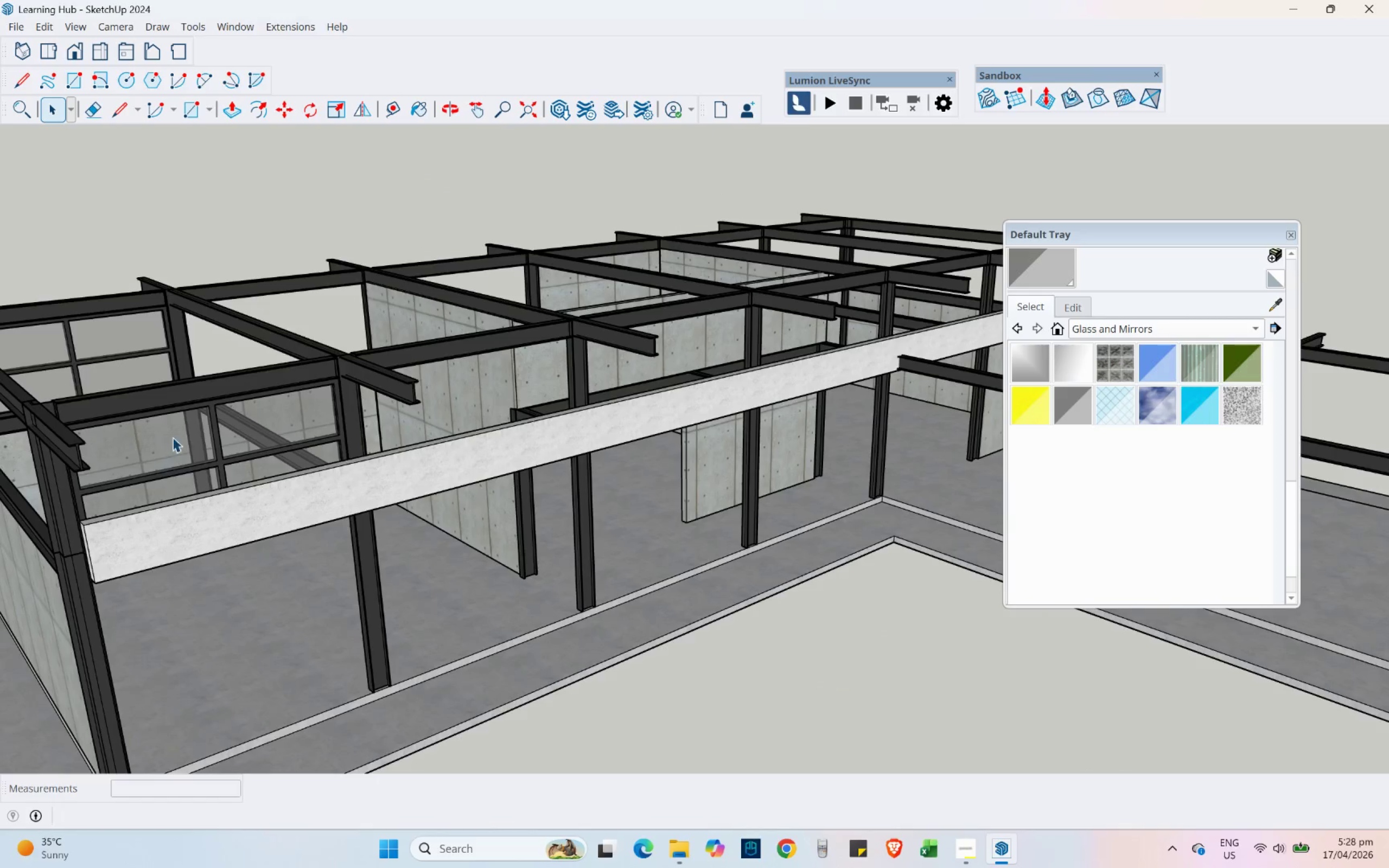 
double_click([205, 442])
 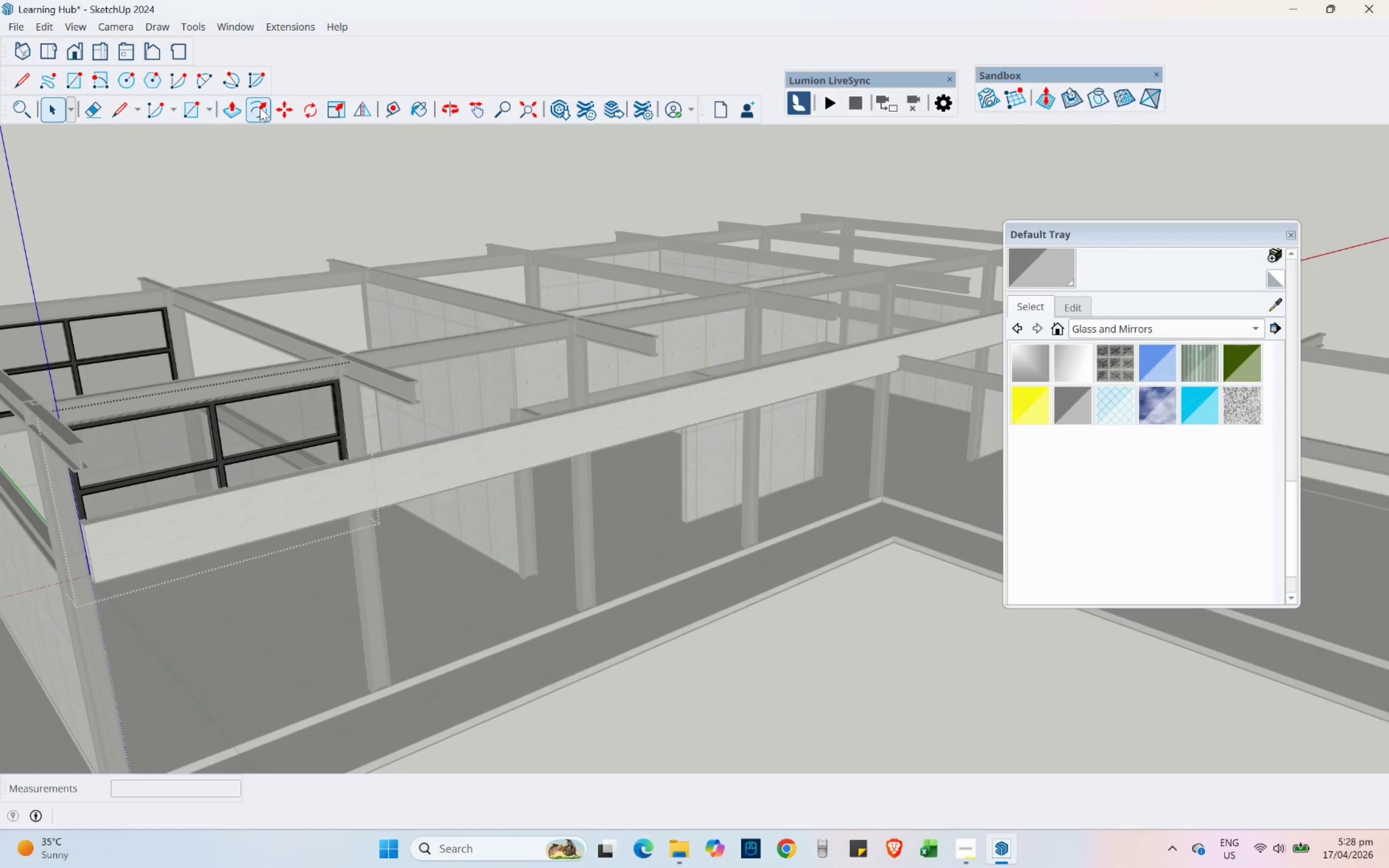 
left_click([200, 107])
 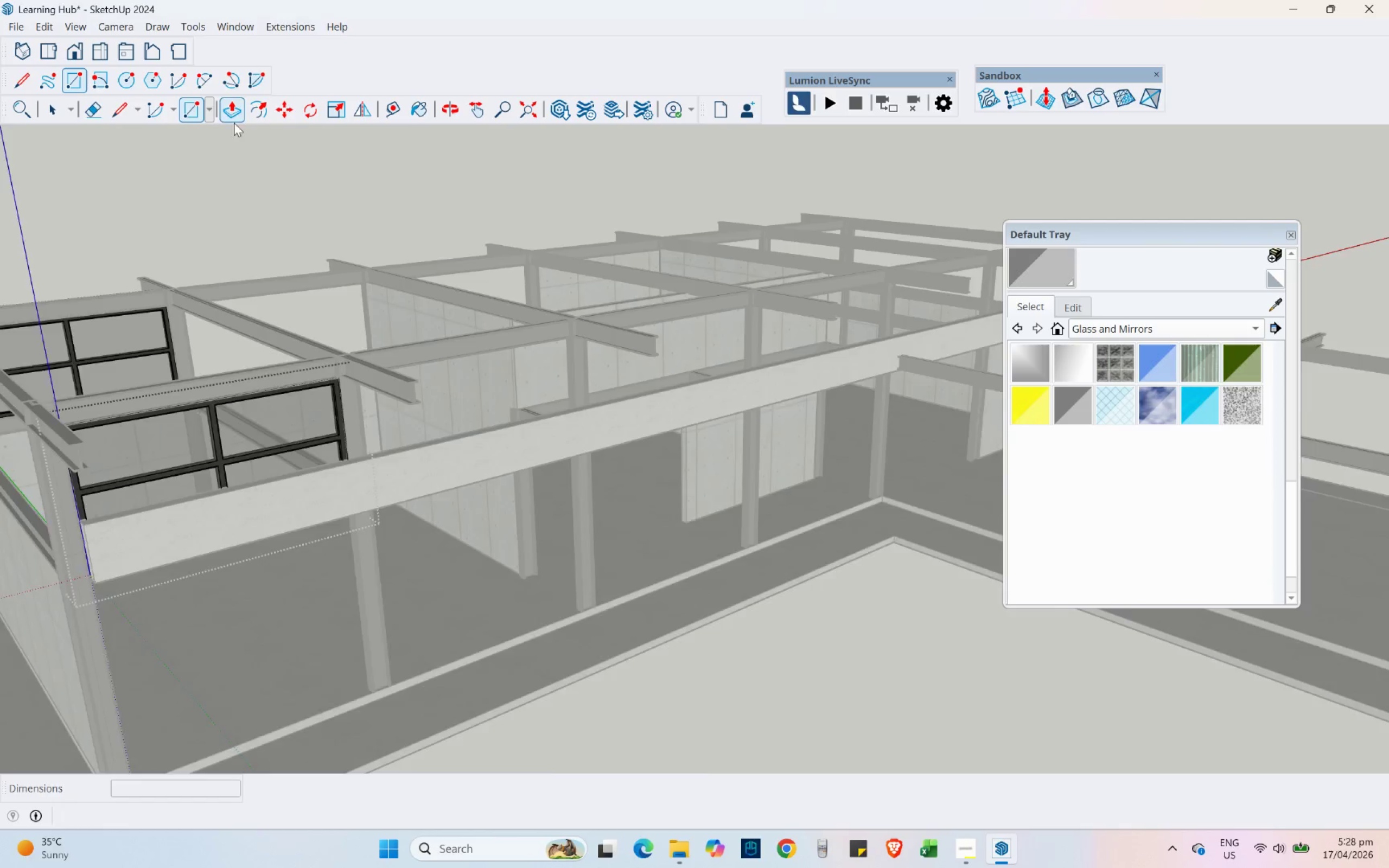 
scroll: coordinate [574, 346], scroll_direction: up, amount: 11.0
 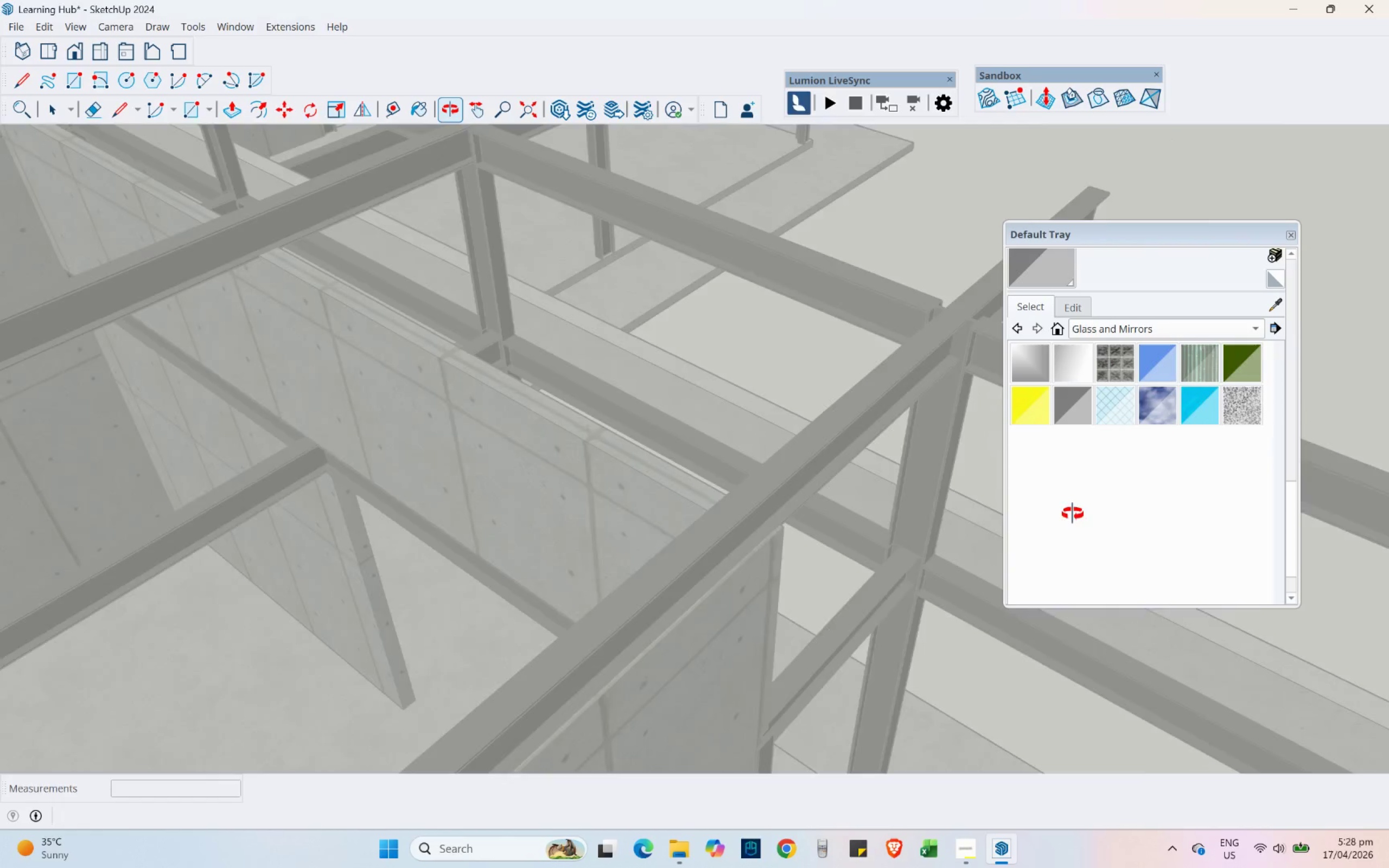 
key(Shift+ShiftLeft)
 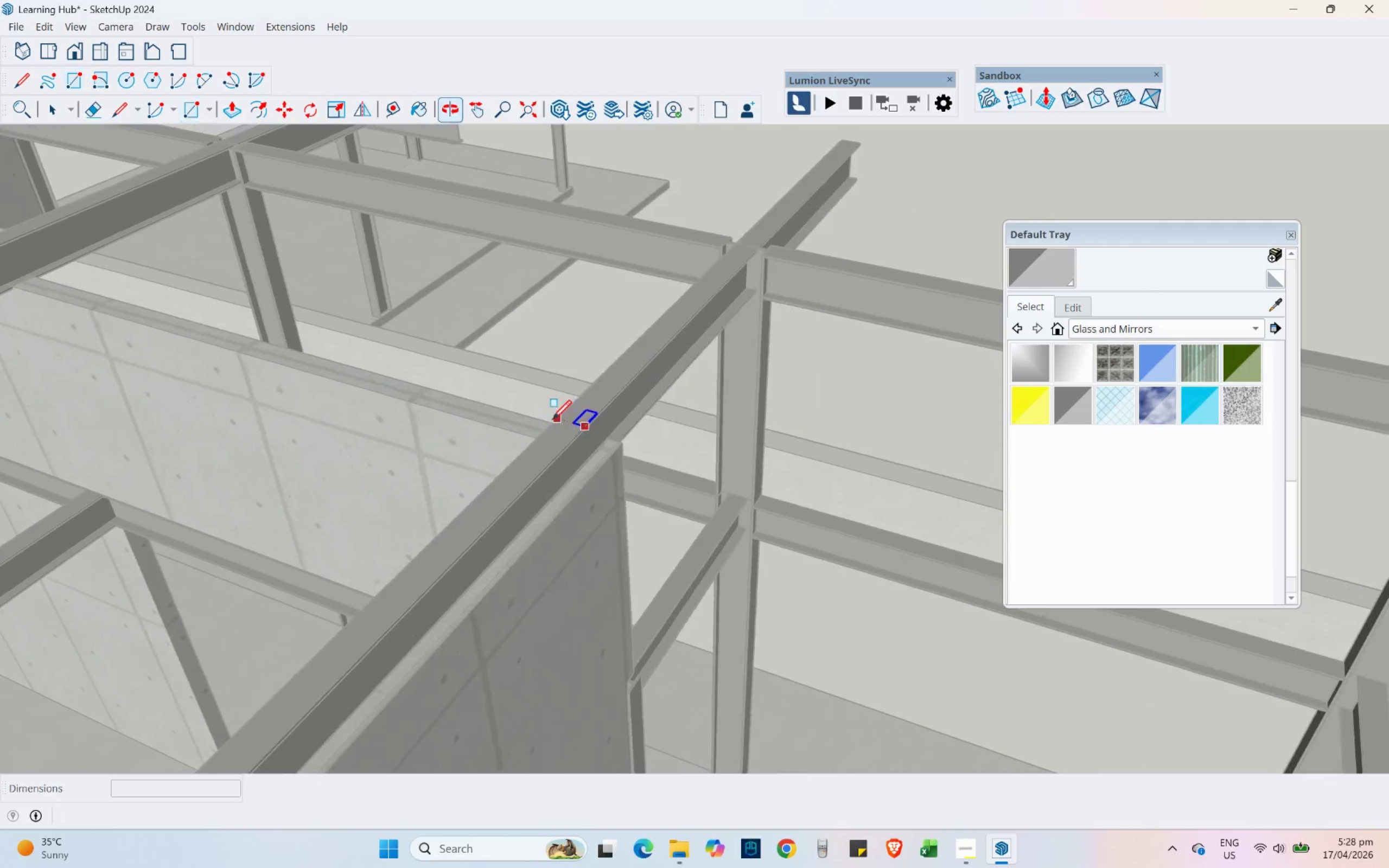 
scroll: coordinate [795, 293], scroll_direction: up, amount: 11.0
 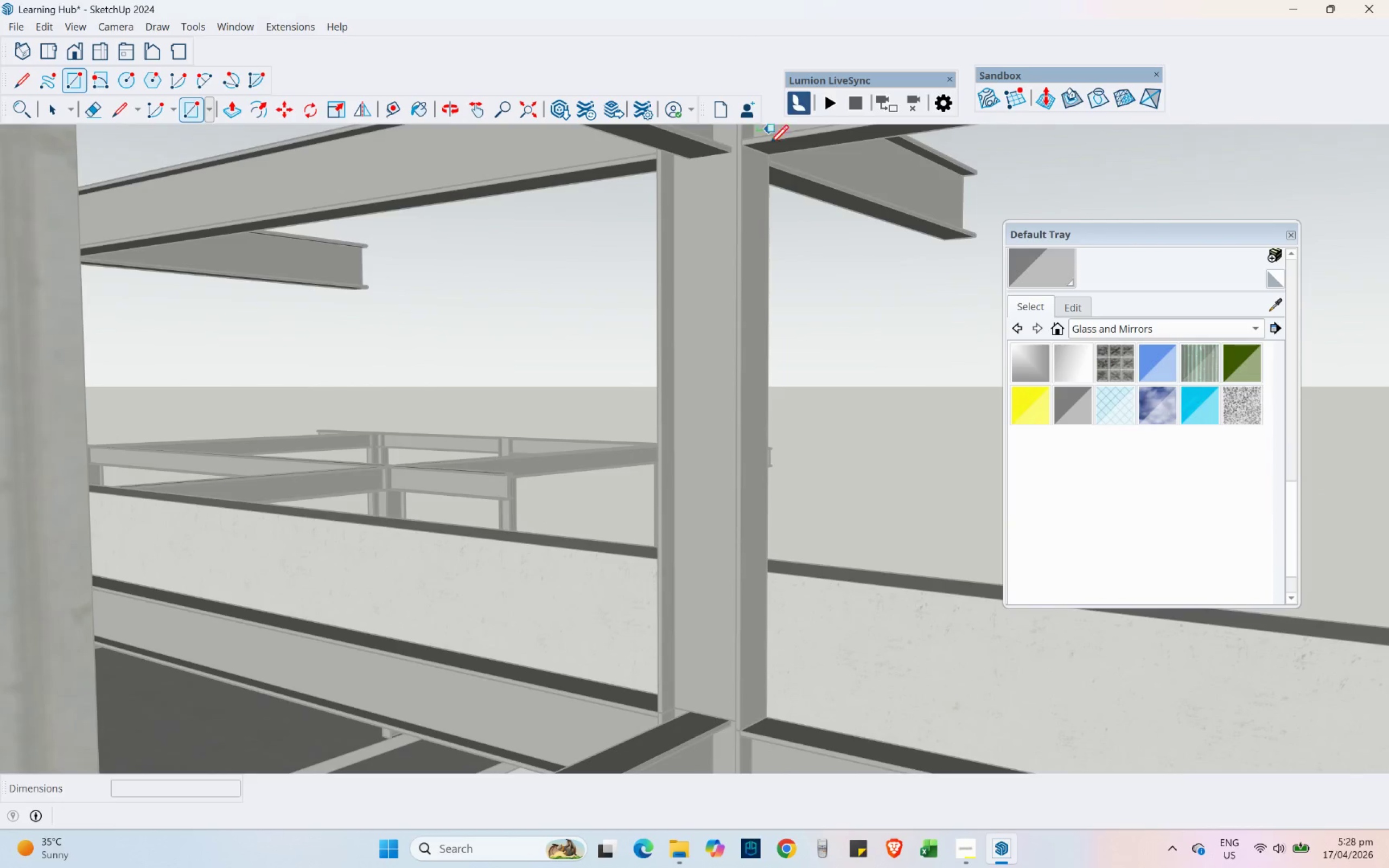 
left_click([767, 155])
 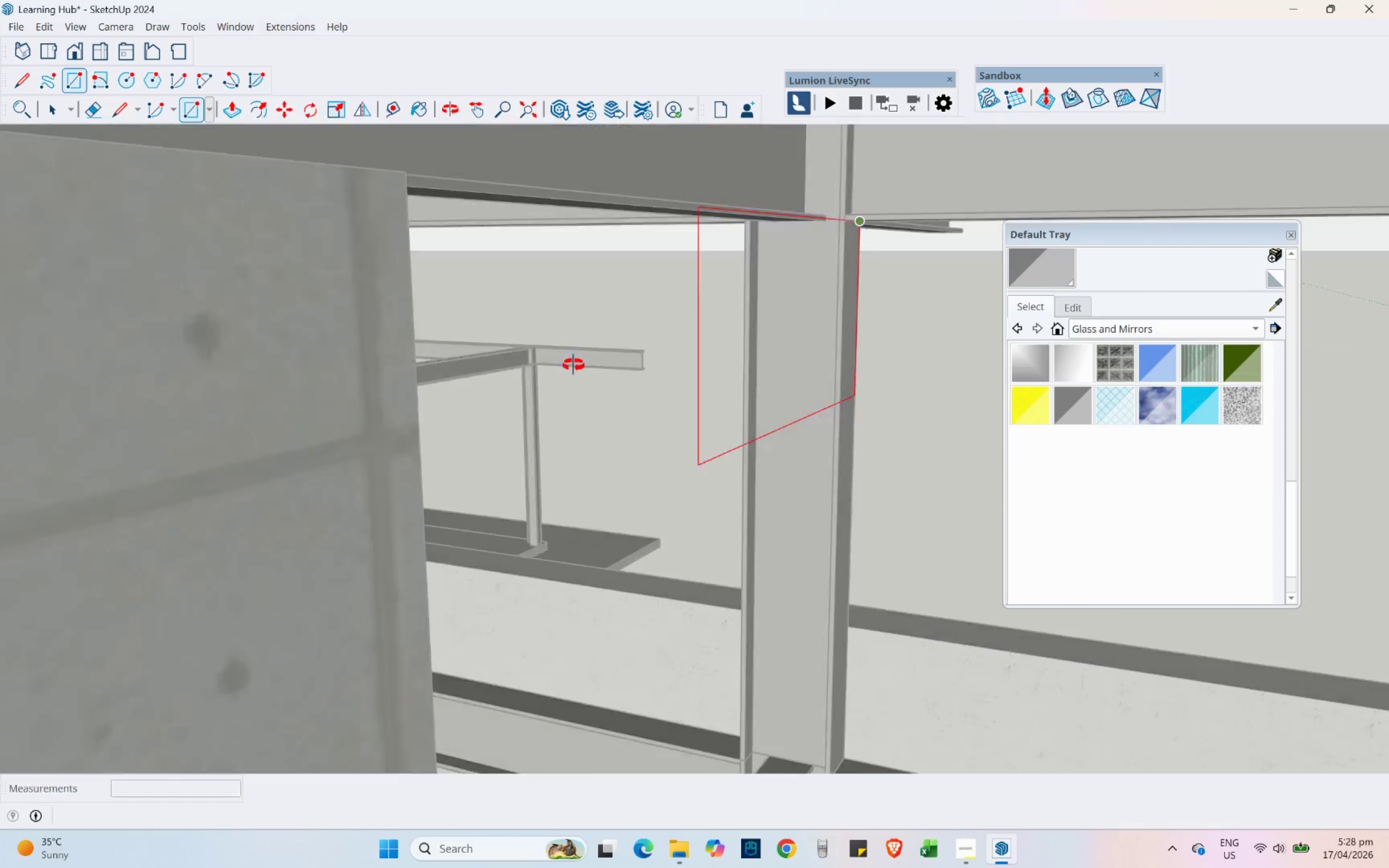 
hold_key(key=ShiftLeft, duration=0.44)
 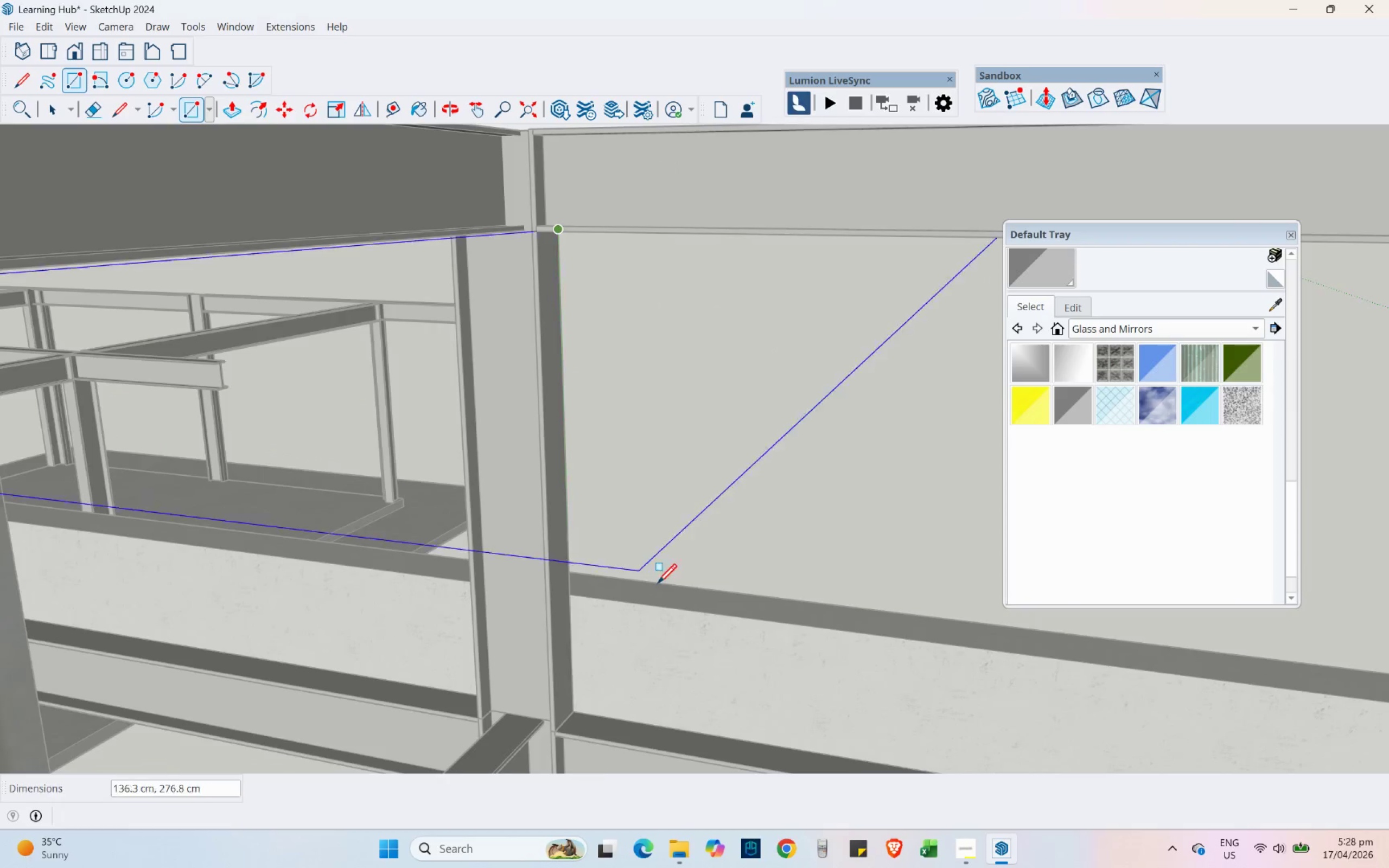 
hold_key(key=ShiftLeft, duration=0.36)
 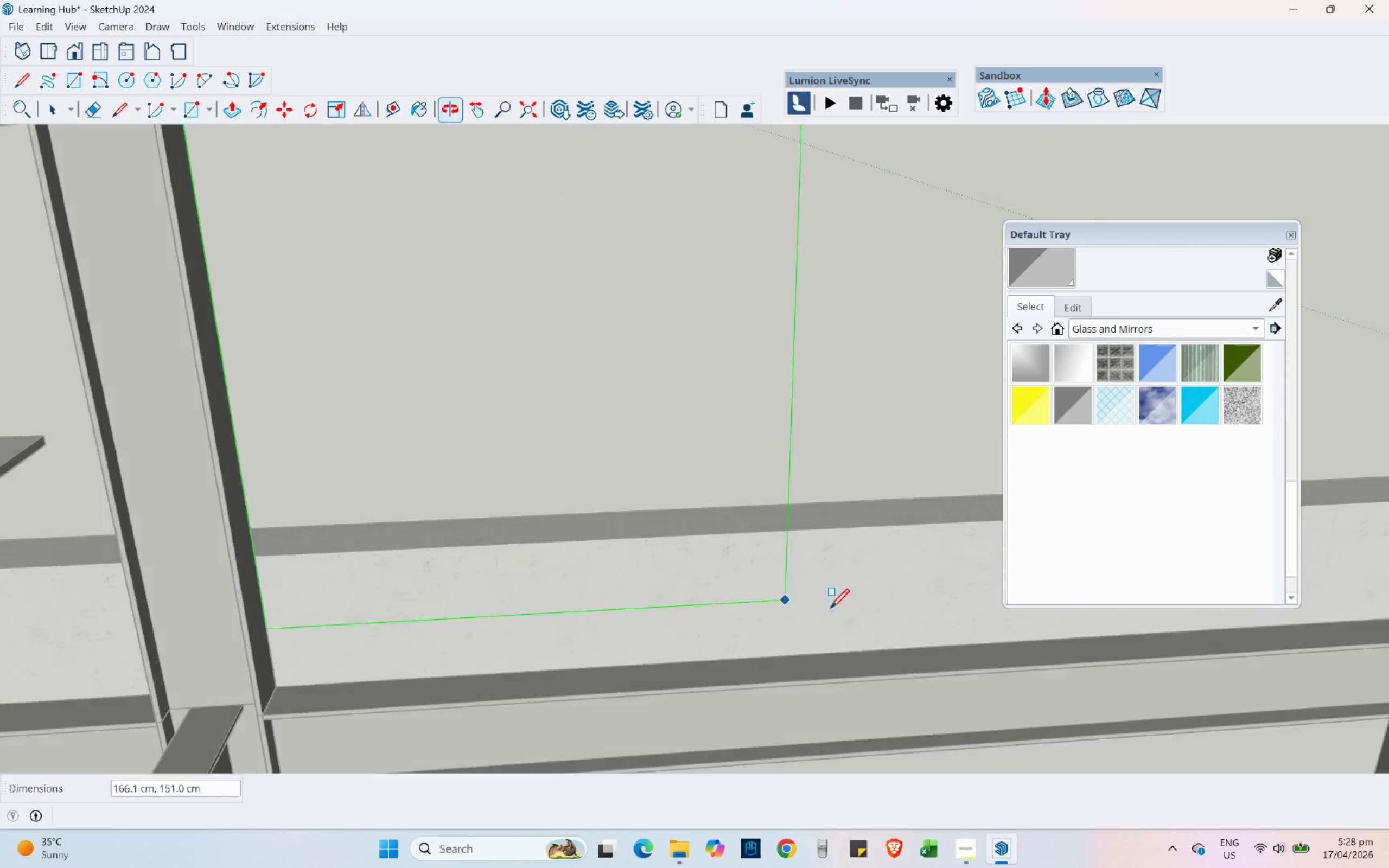 
scroll: coordinate [307, 412], scroll_direction: down, amount: 2.0
 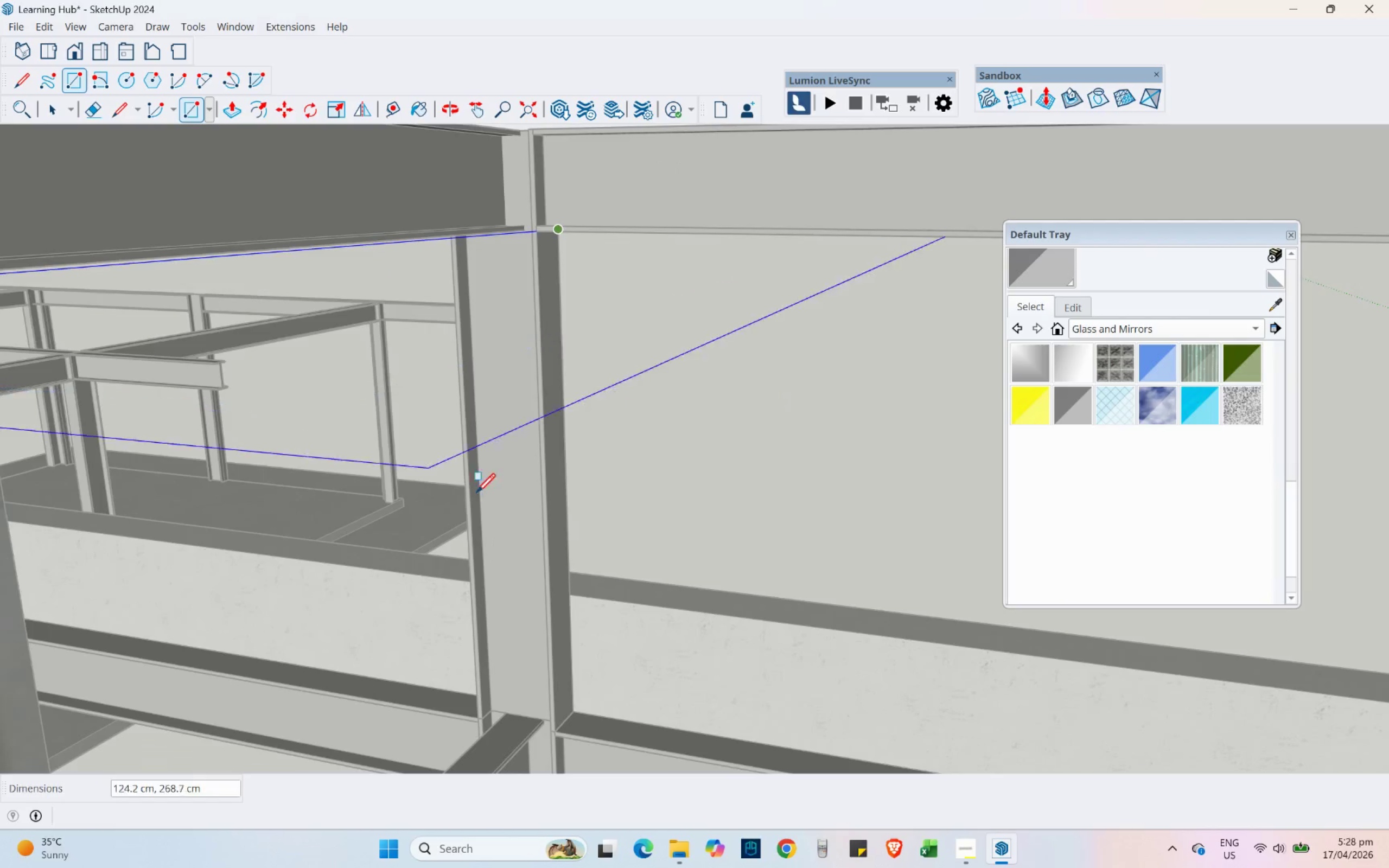 
hold_key(key=ShiftLeft, duration=0.41)
 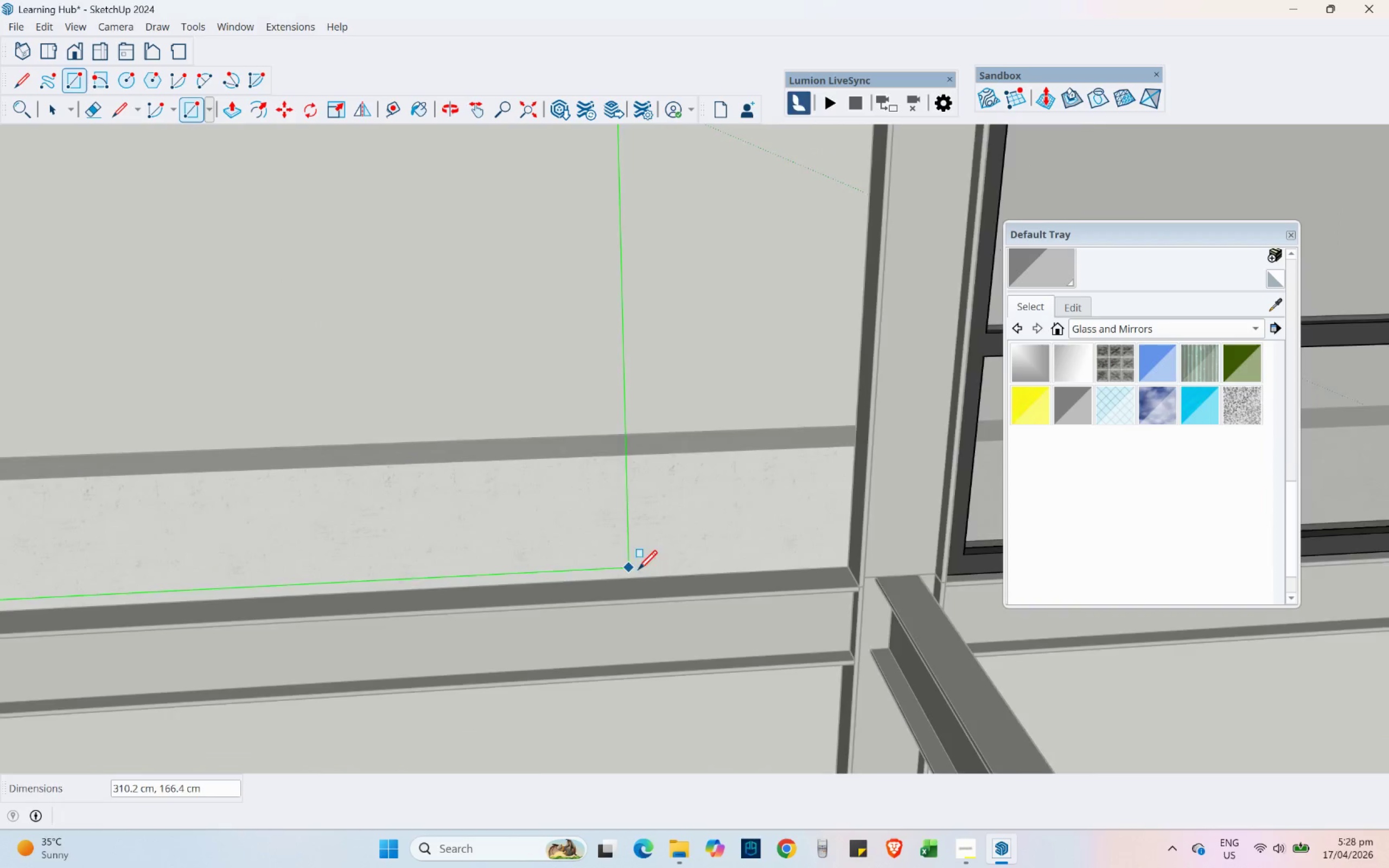 
scroll: coordinate [797, 590], scroll_direction: up, amount: 6.0
 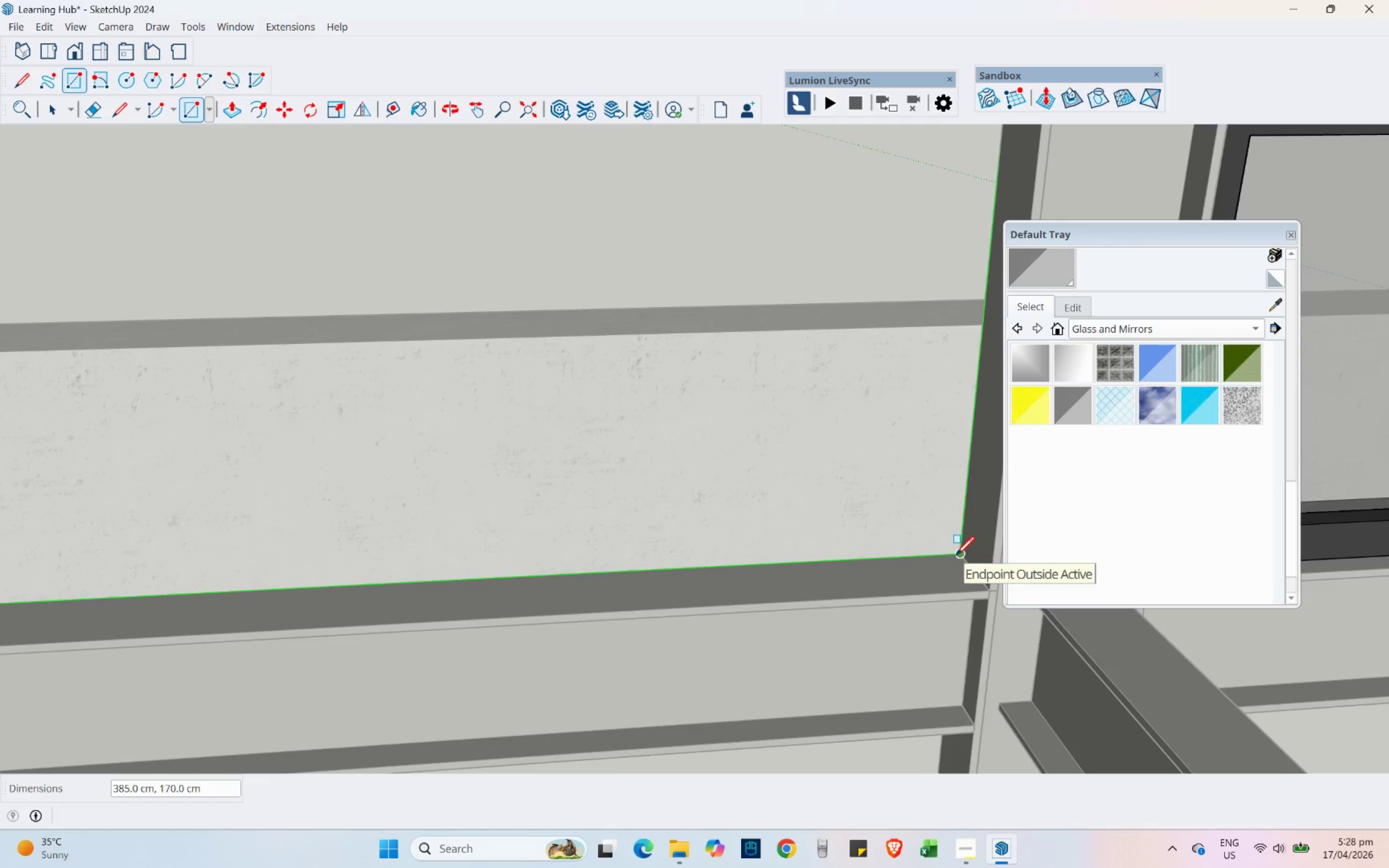 
left_click([955, 555])
 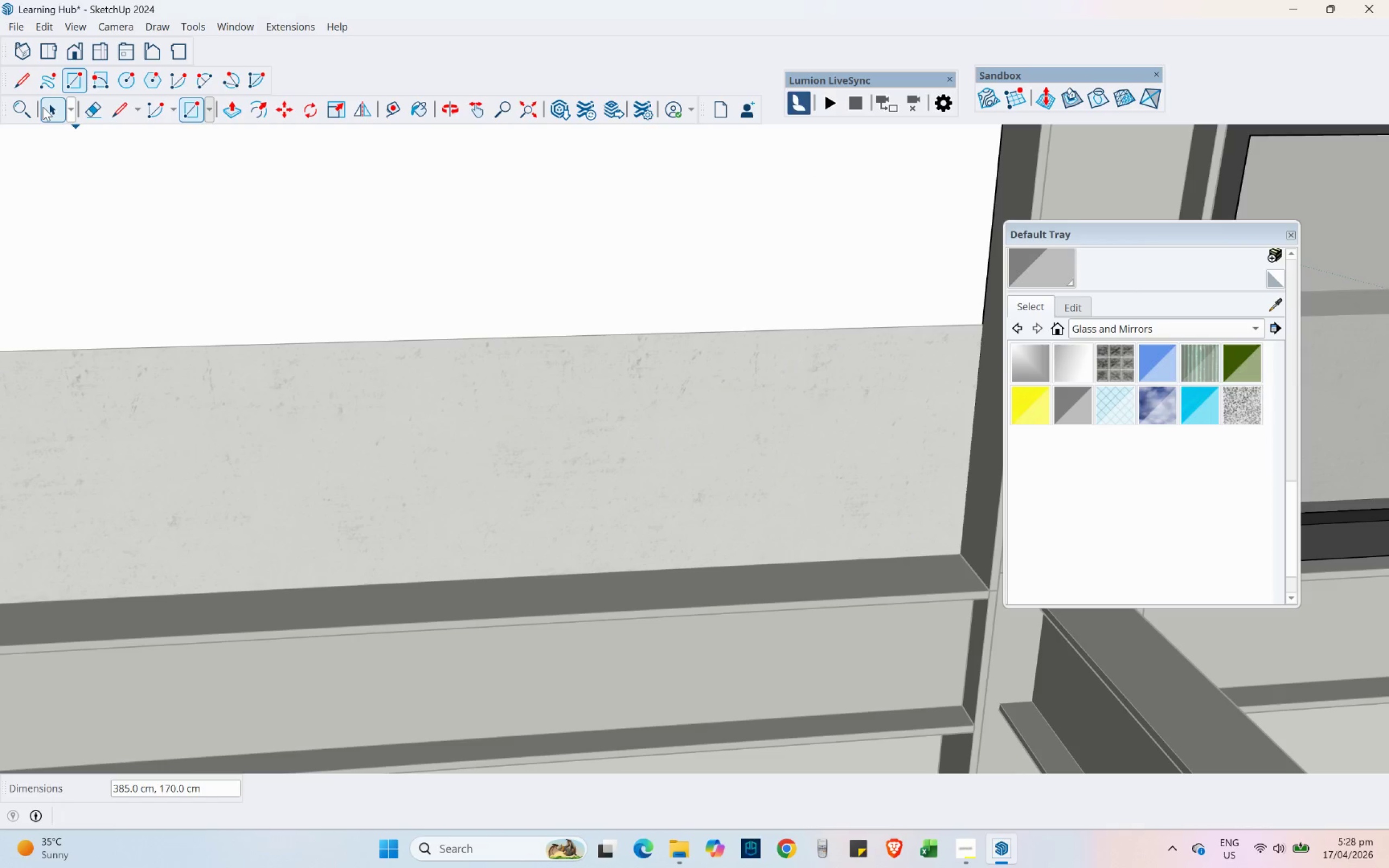 
double_click([333, 246])
 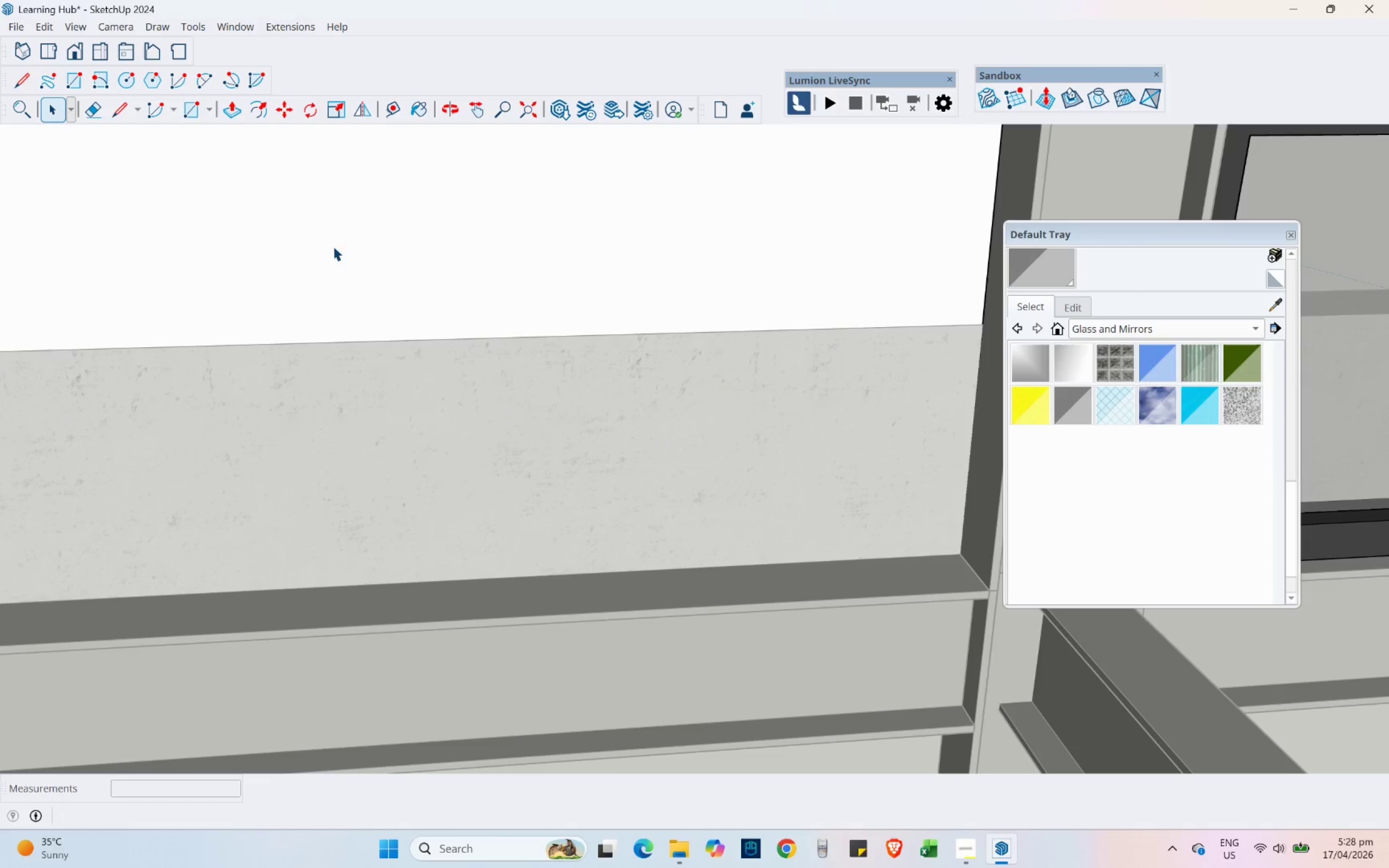 
triple_click([333, 246])
 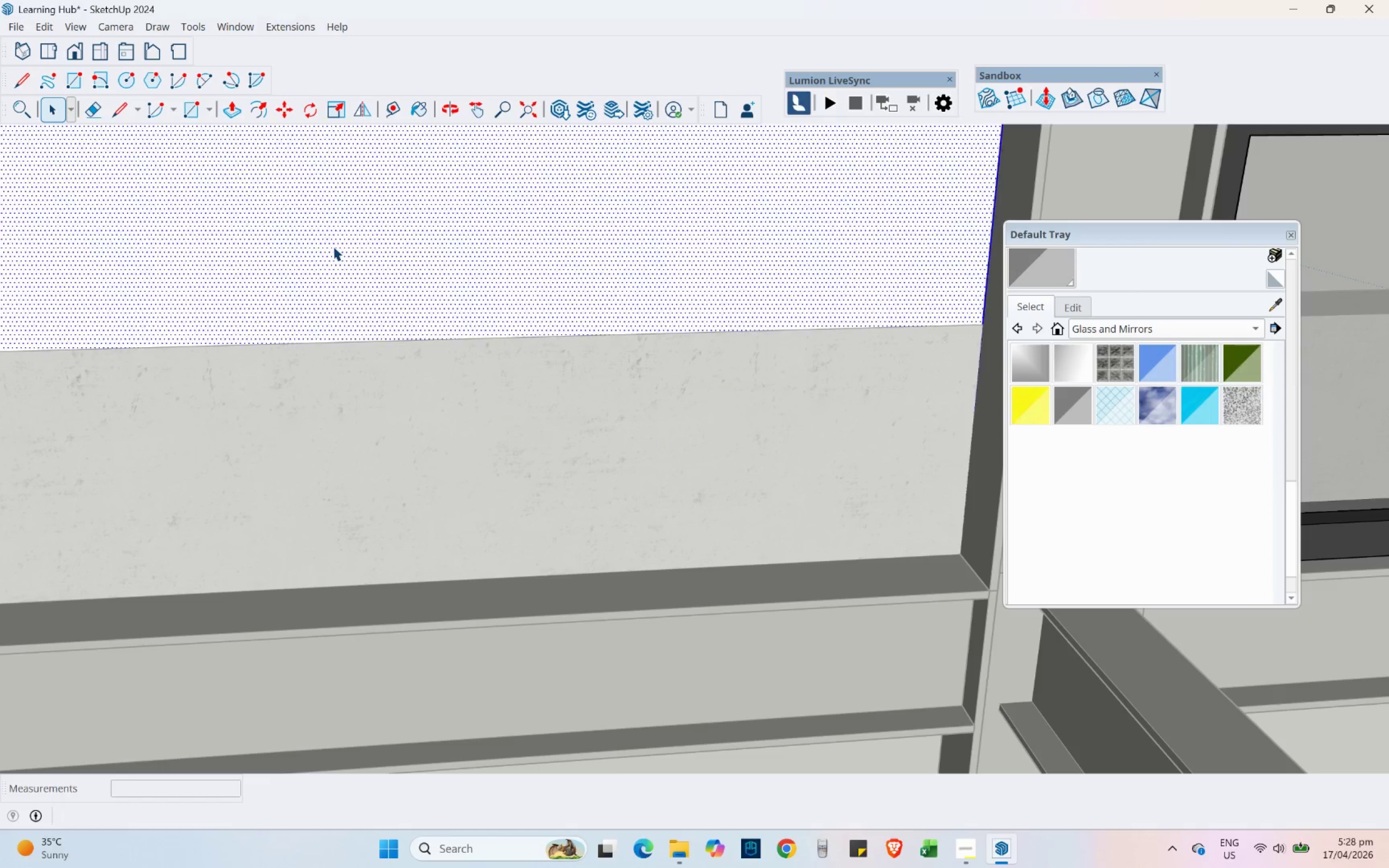 
triple_click([333, 246])
 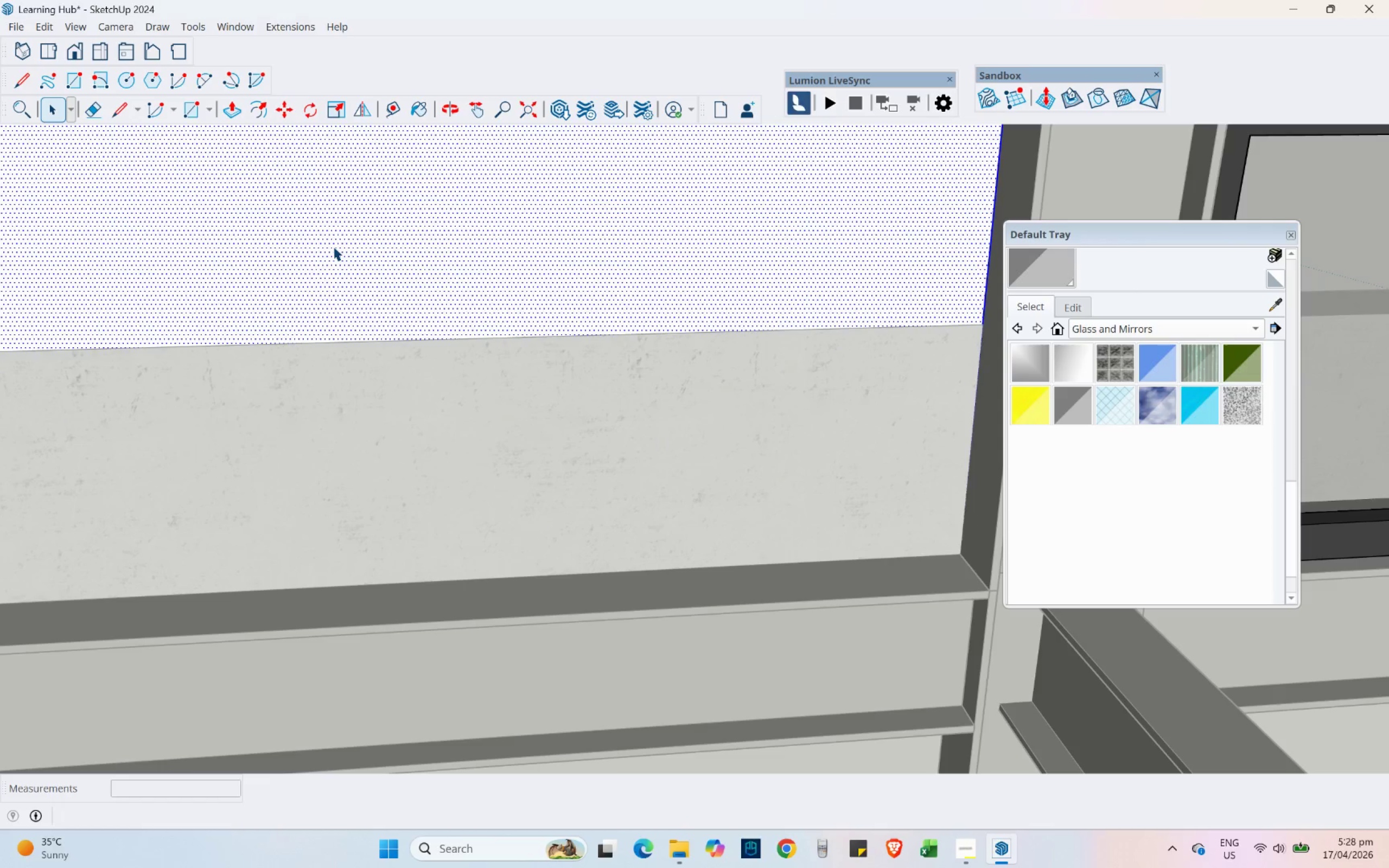 
triple_click([333, 246])
 